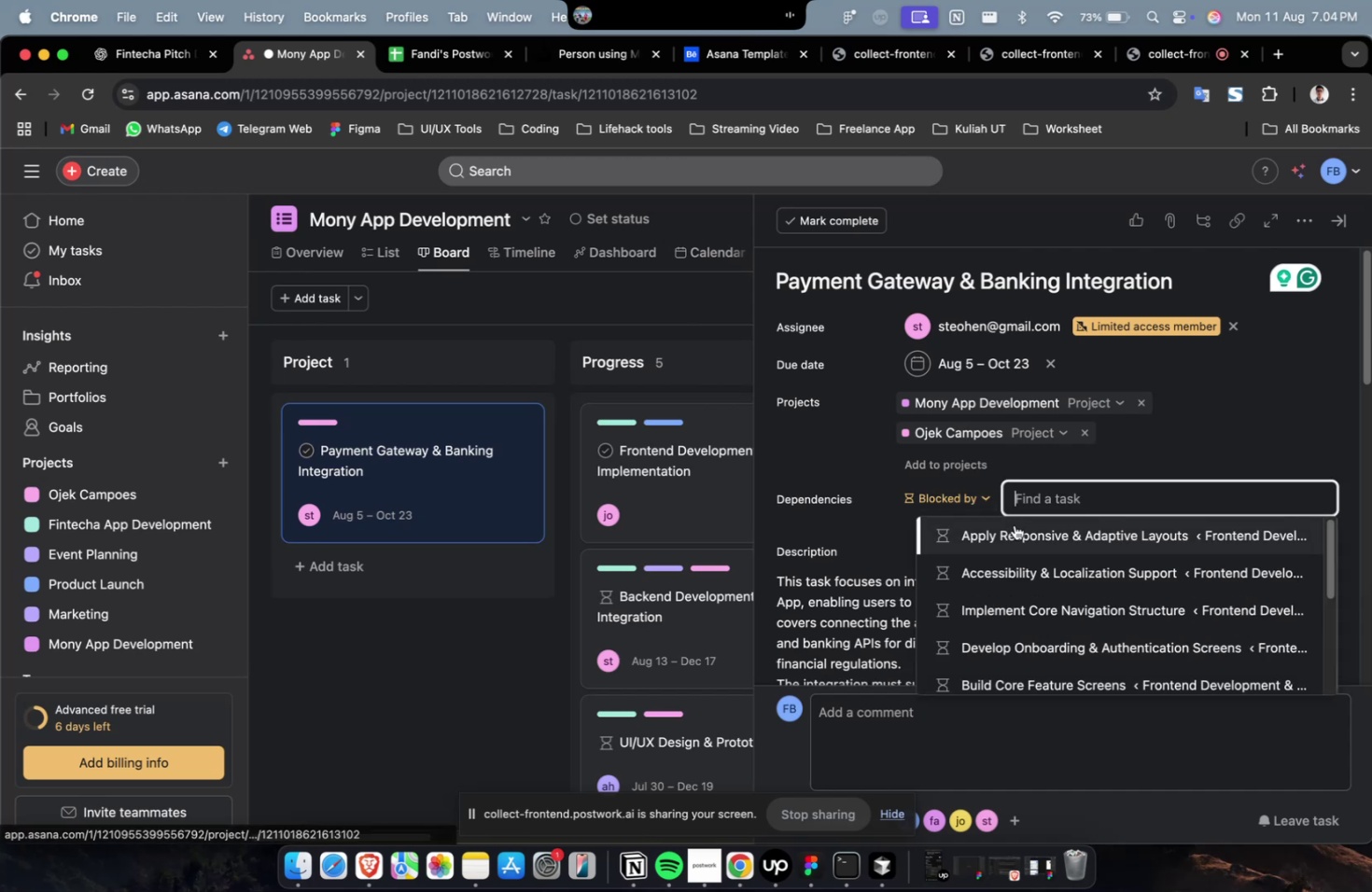 
double_click([1018, 527])
 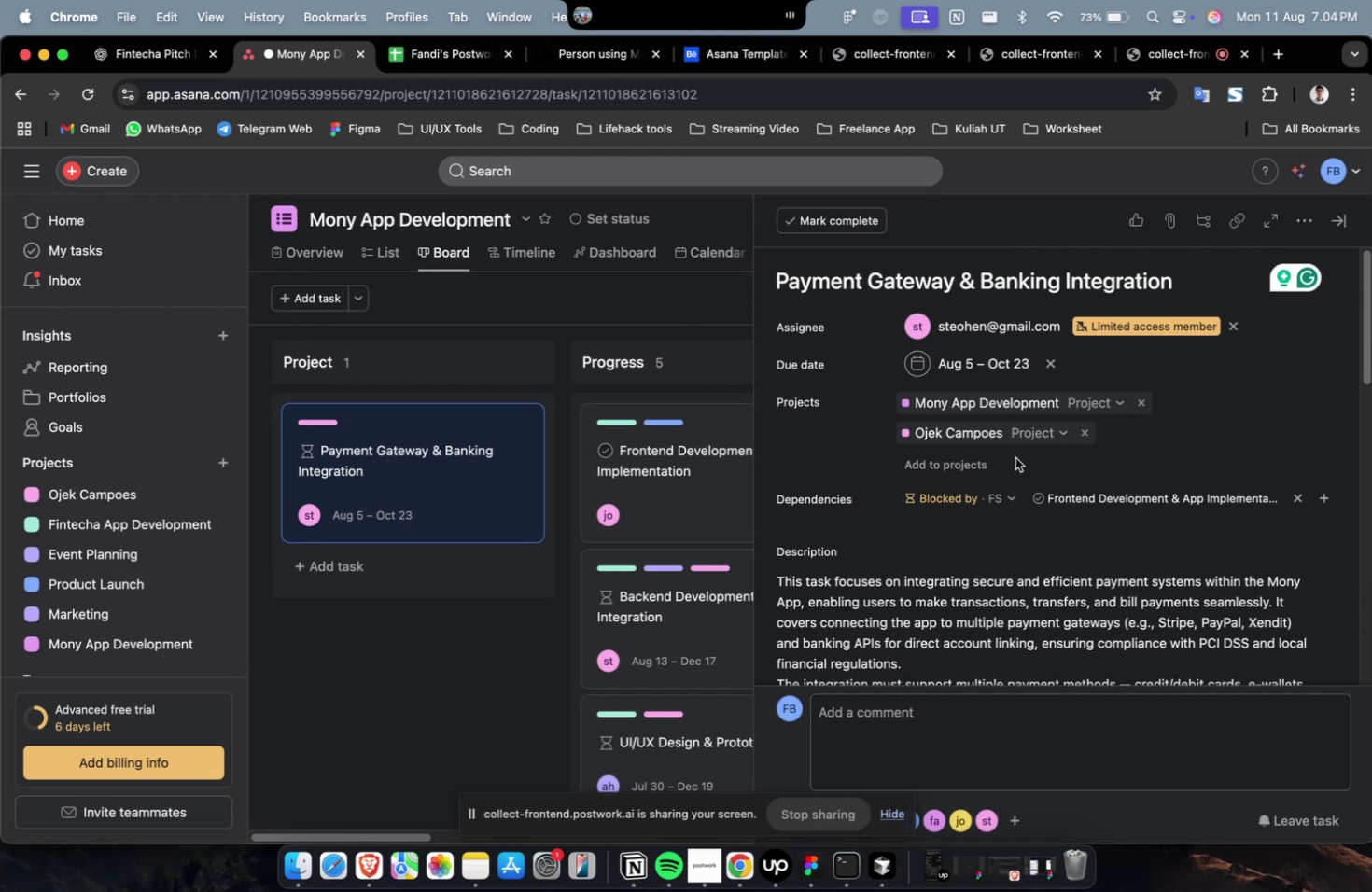 
double_click([971, 473])
 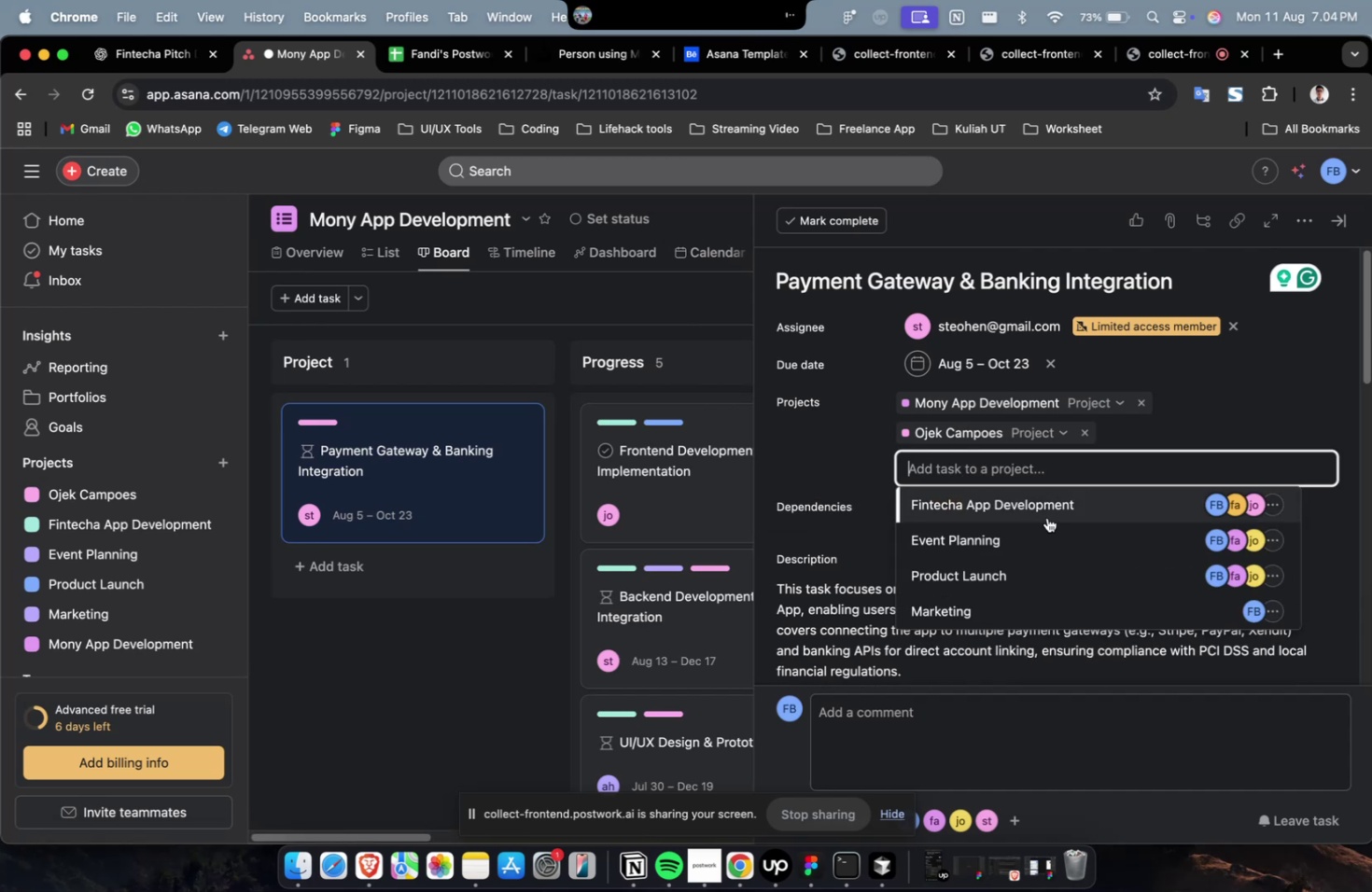 
triple_click([1046, 517])
 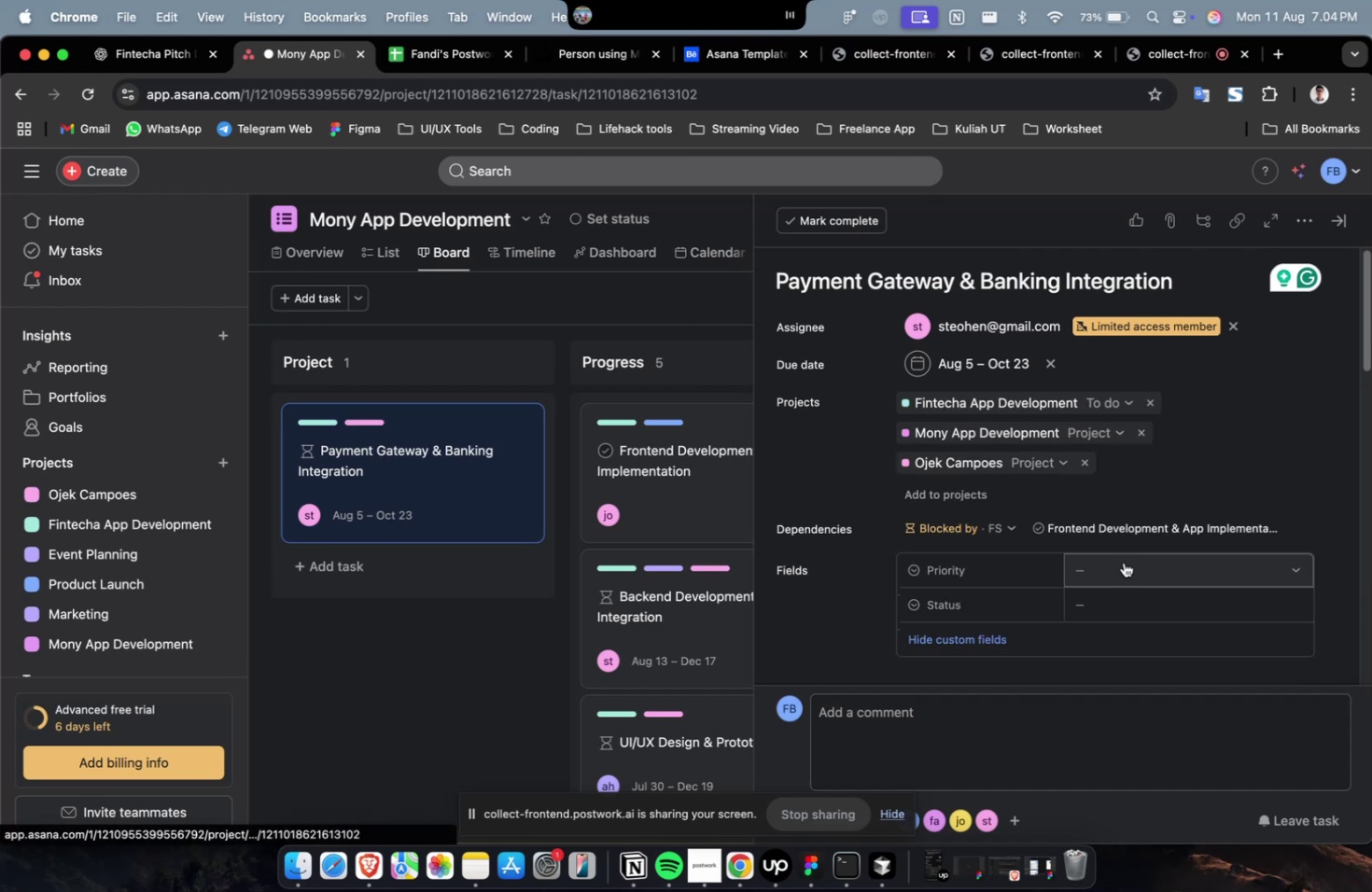 
double_click([1127, 570])
 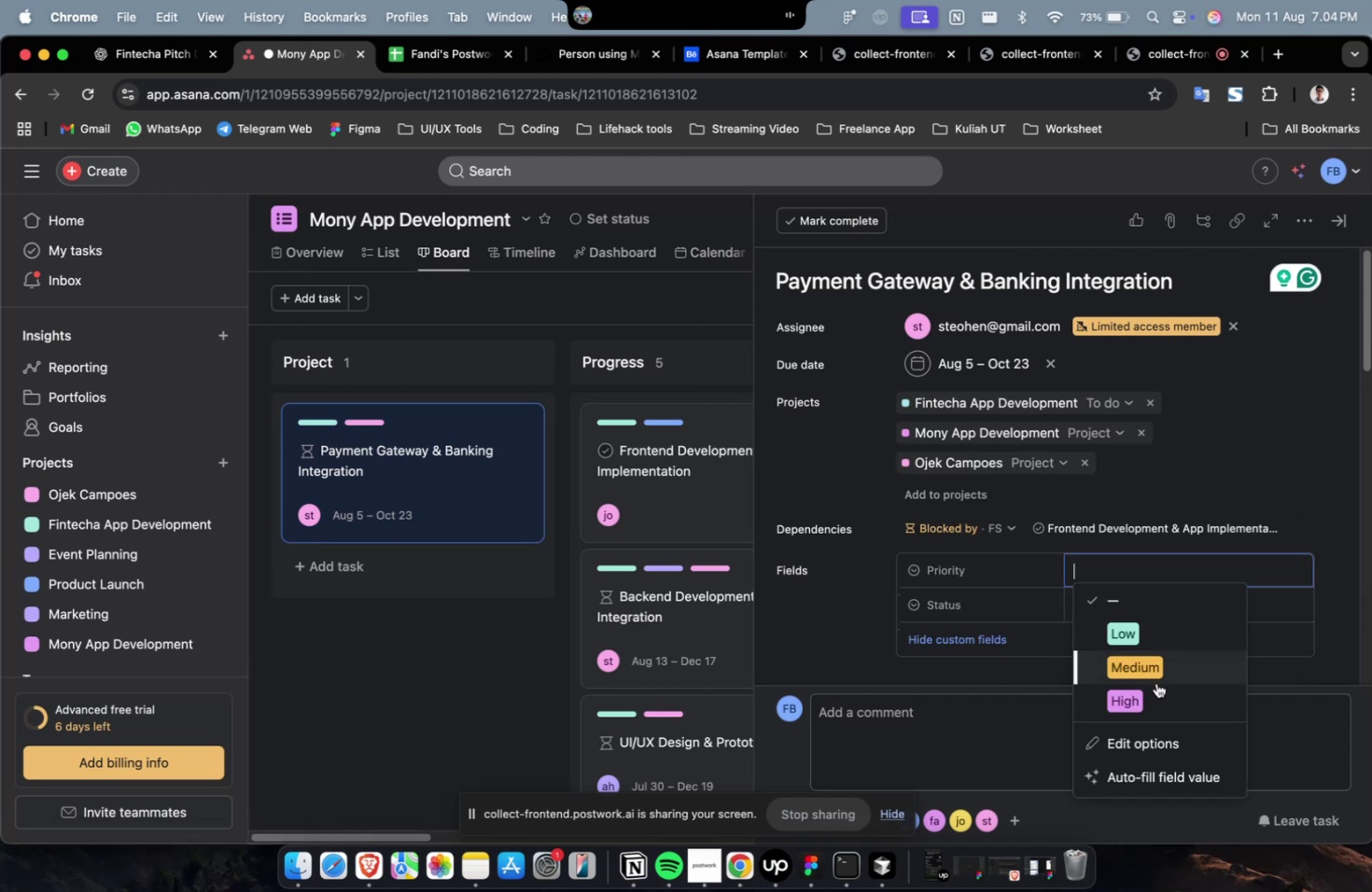 
triple_click([1153, 701])
 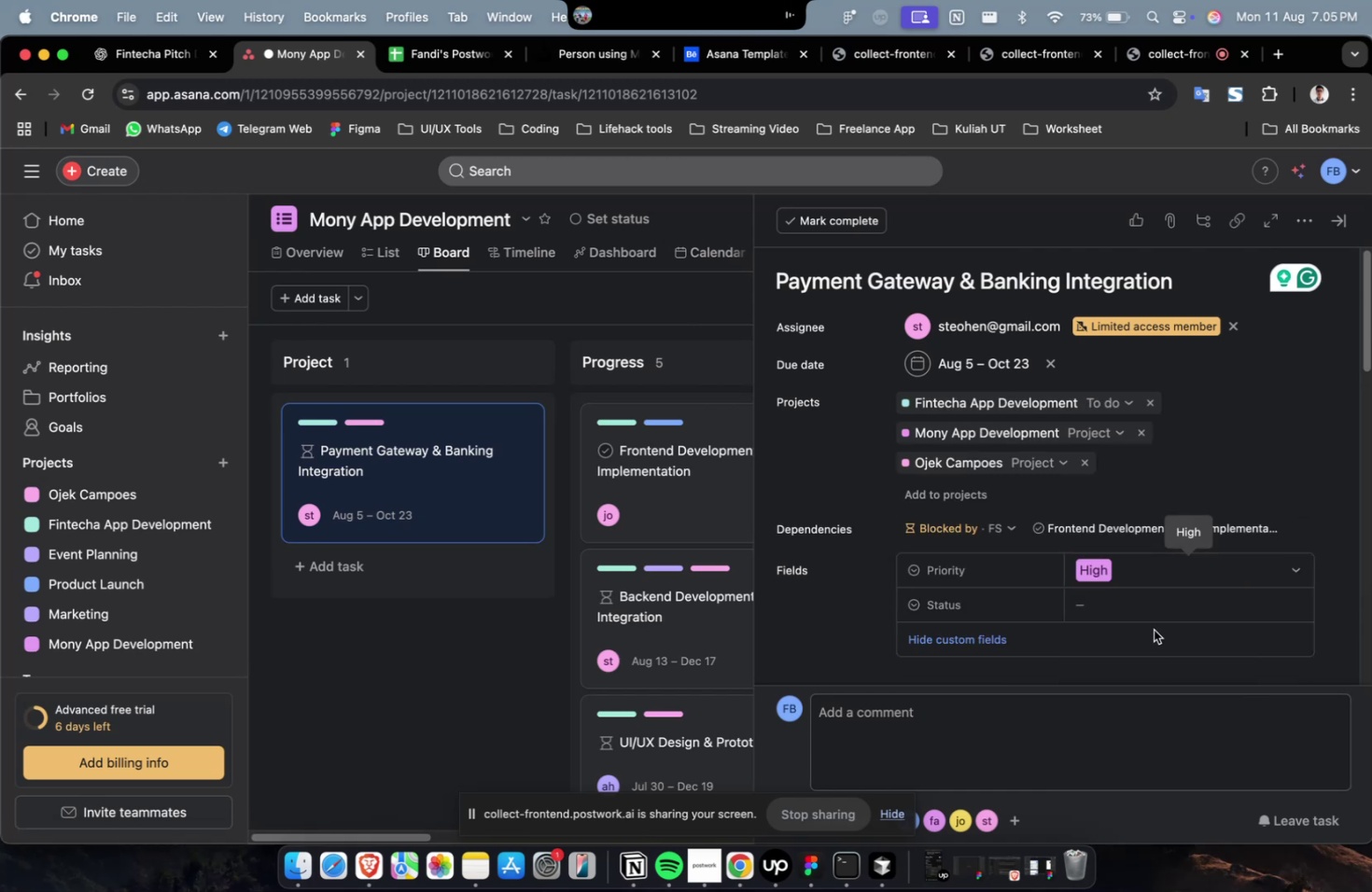 
triple_click([1155, 605])
 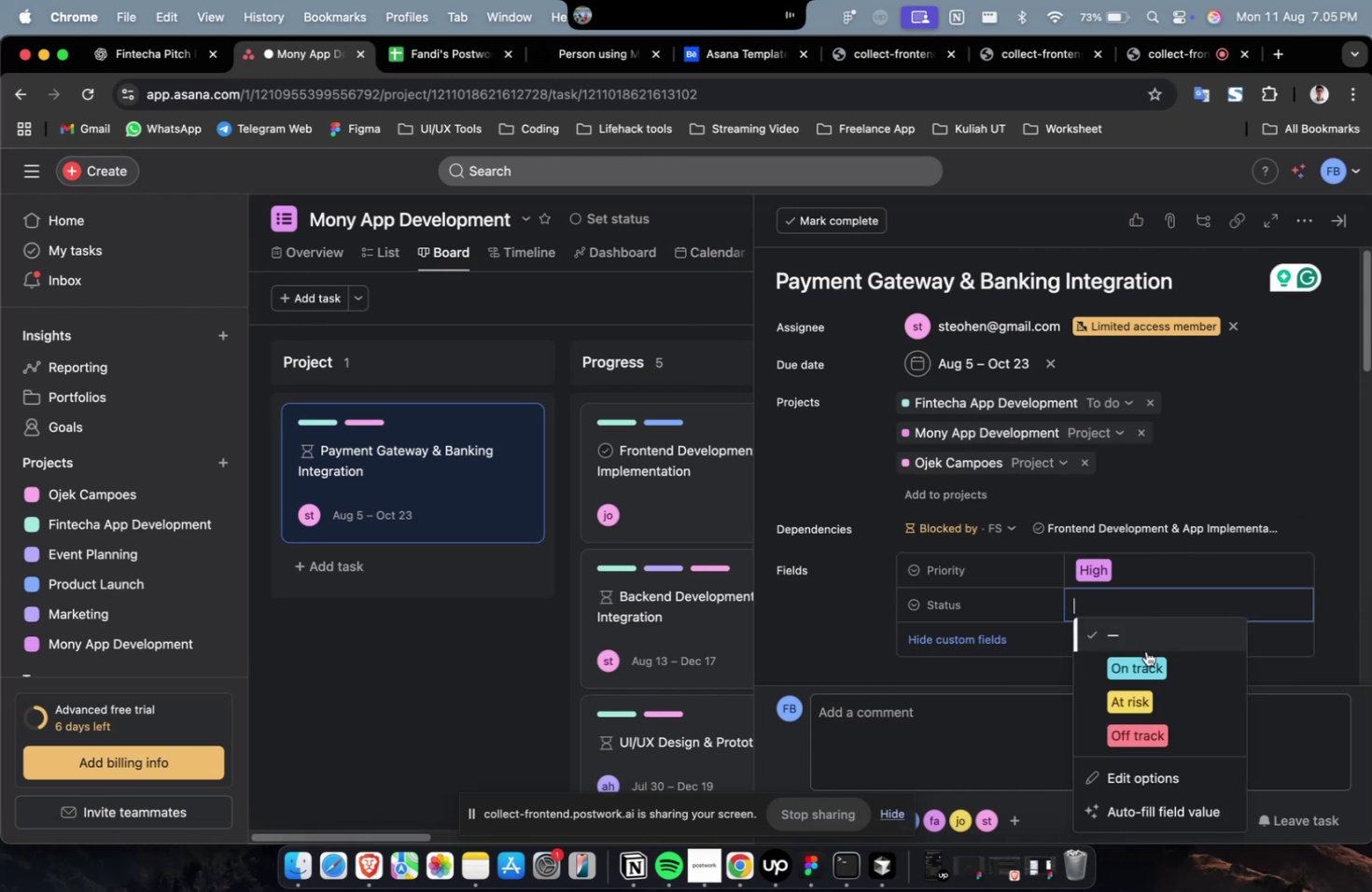 
triple_click([1140, 673])
 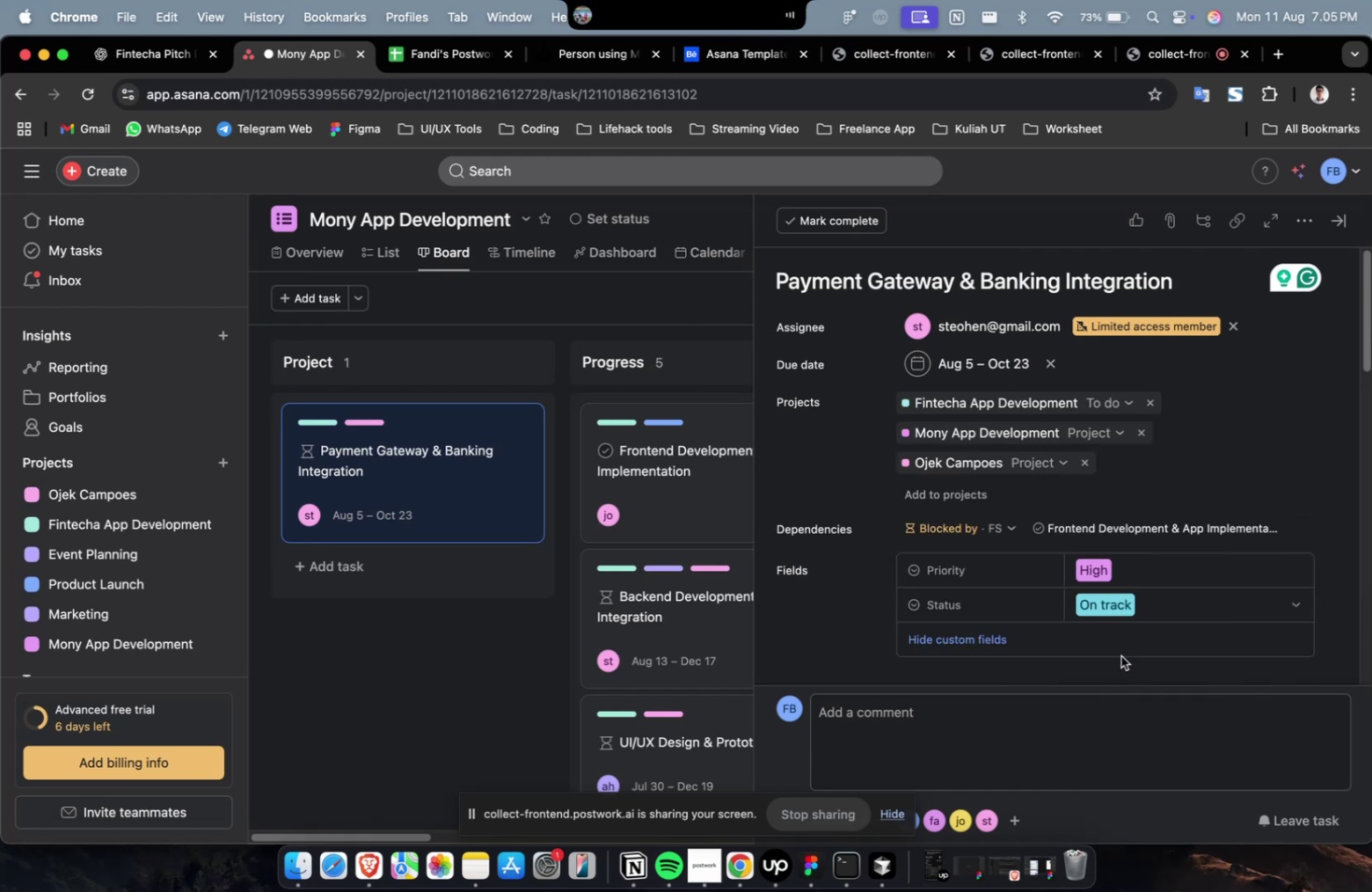 
scroll: coordinate [1116, 654], scroll_direction: down, amount: 24.0
 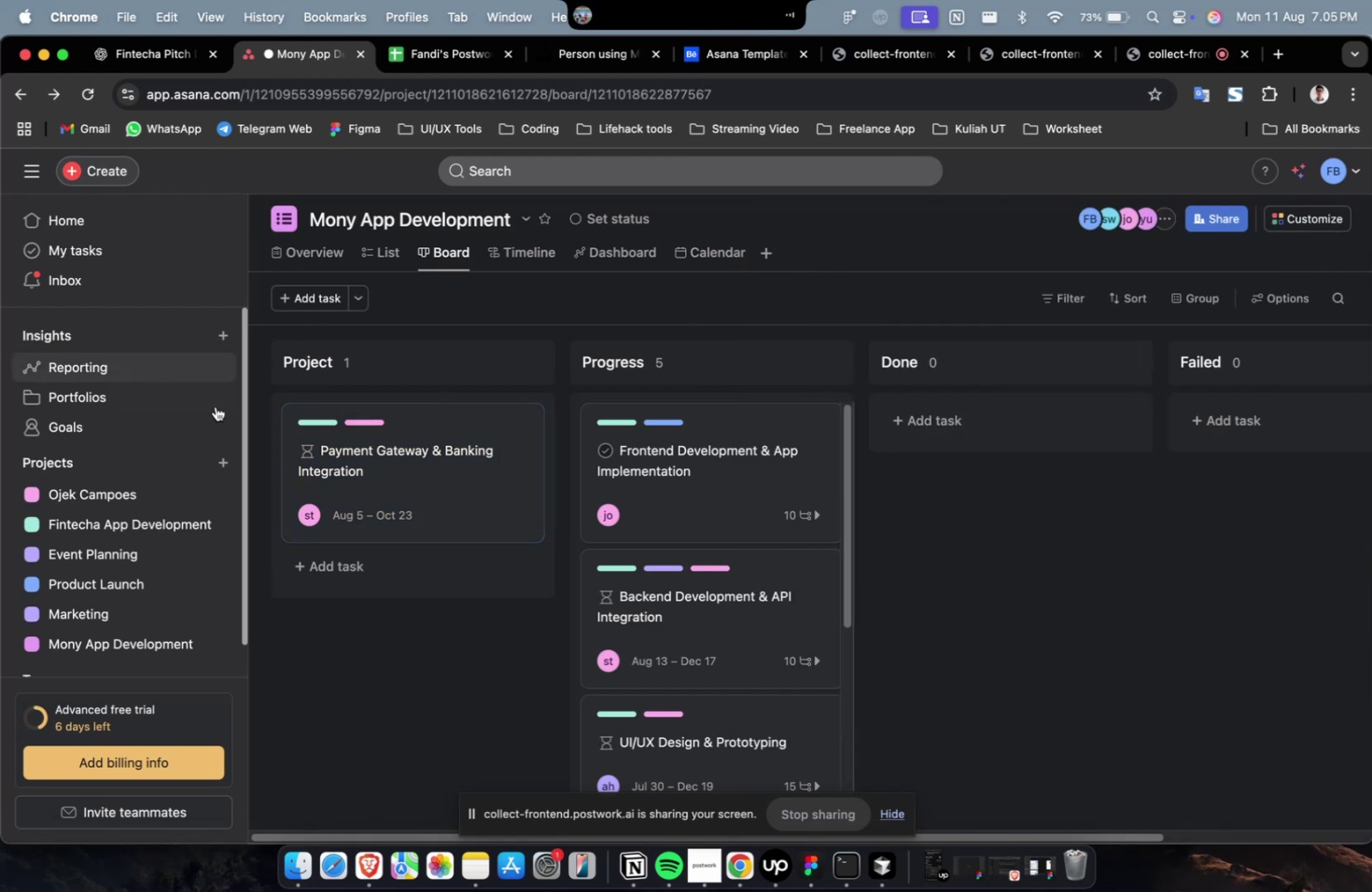 
left_click([379, 444])
 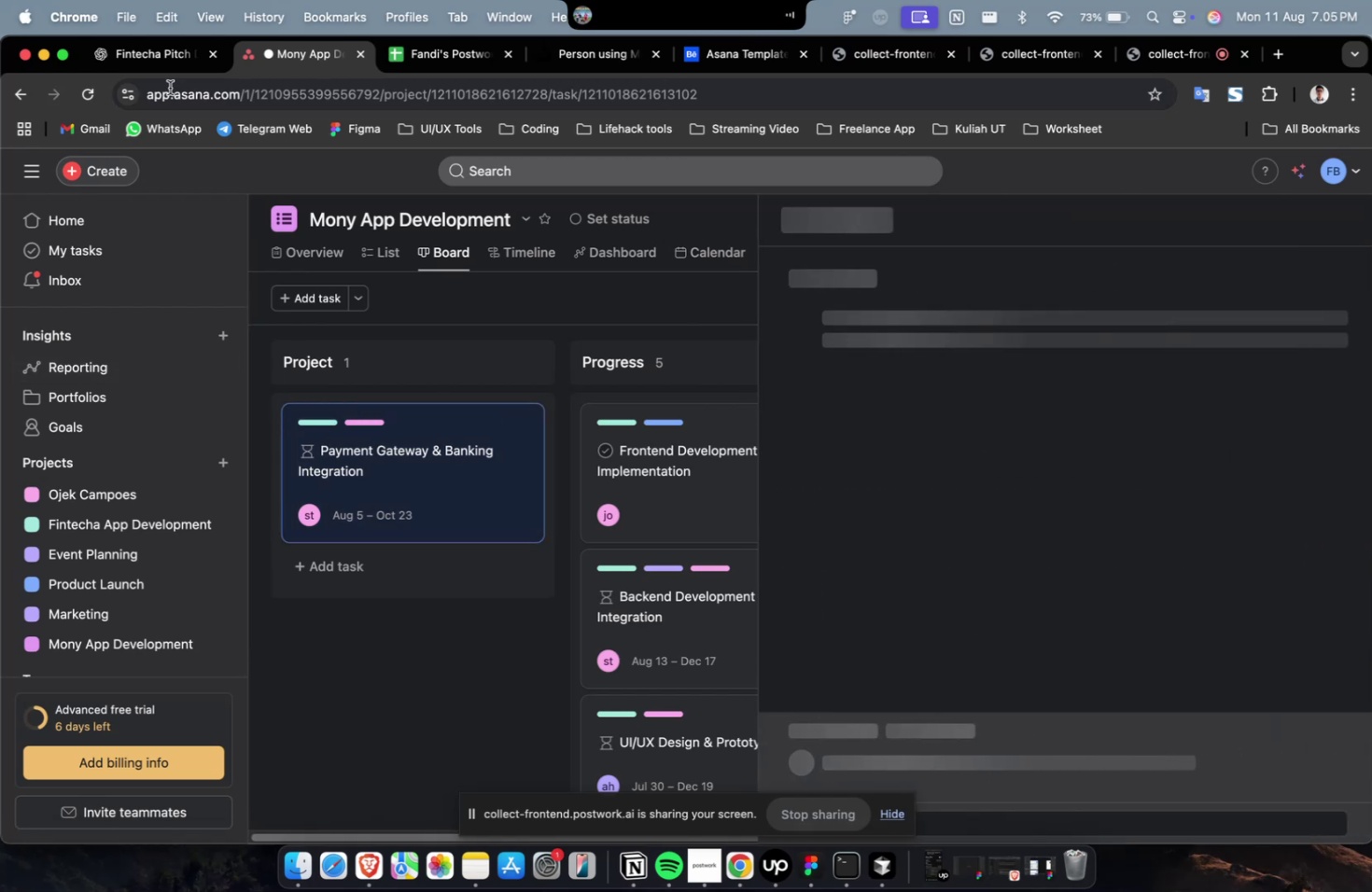 
double_click([151, 69])
 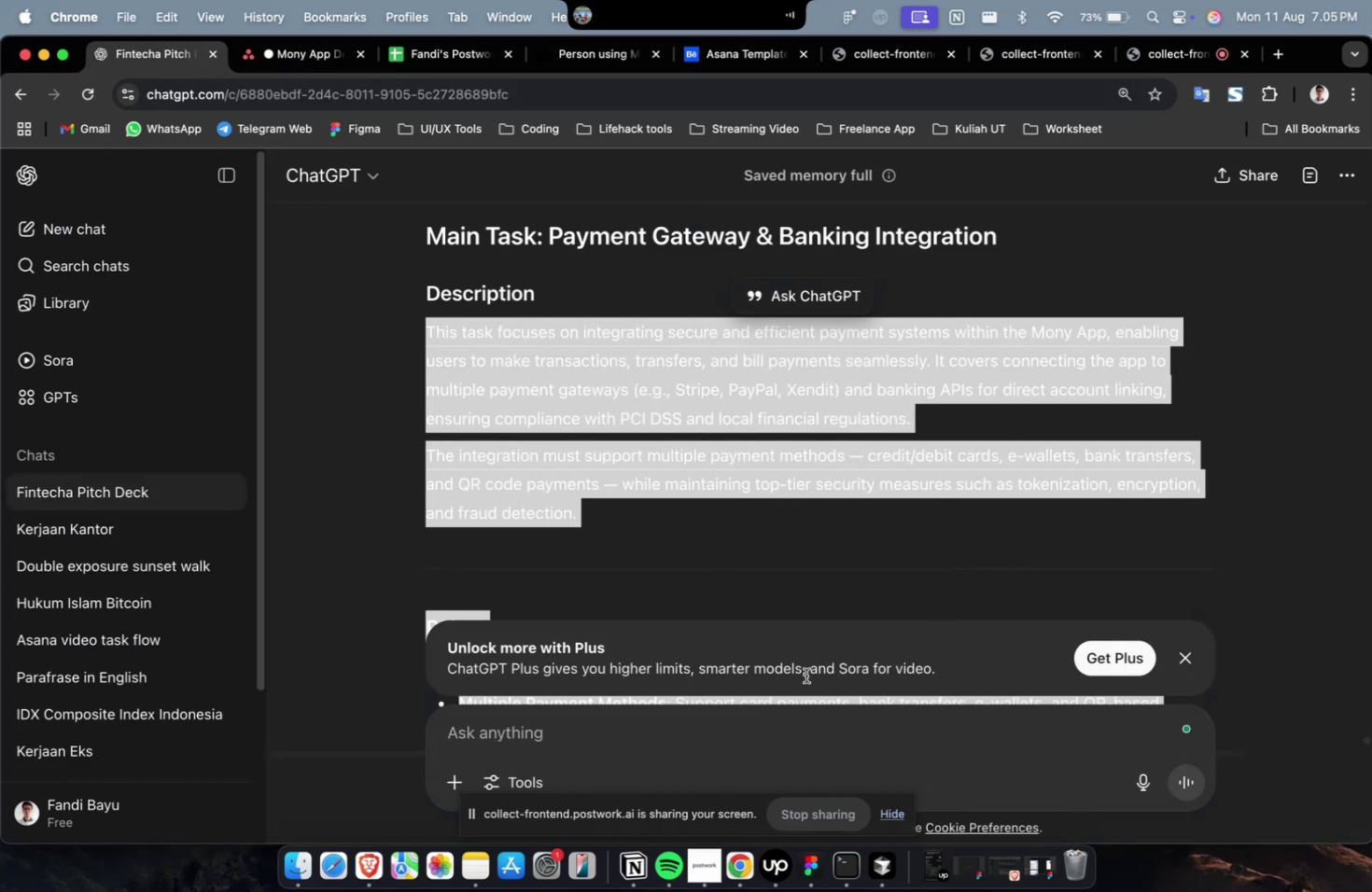 
left_click([789, 717])
 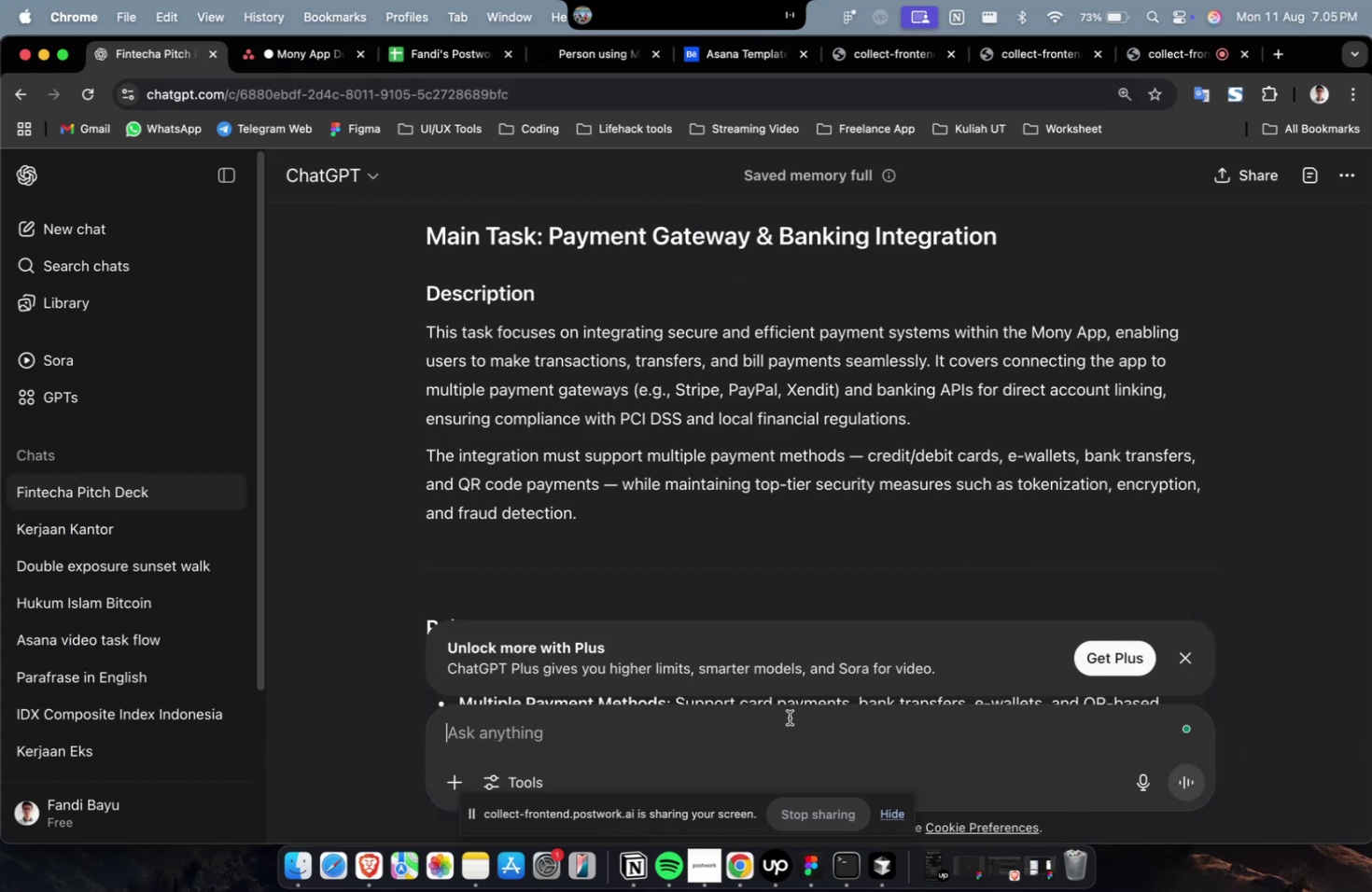 
type(please create 10 subtask)
 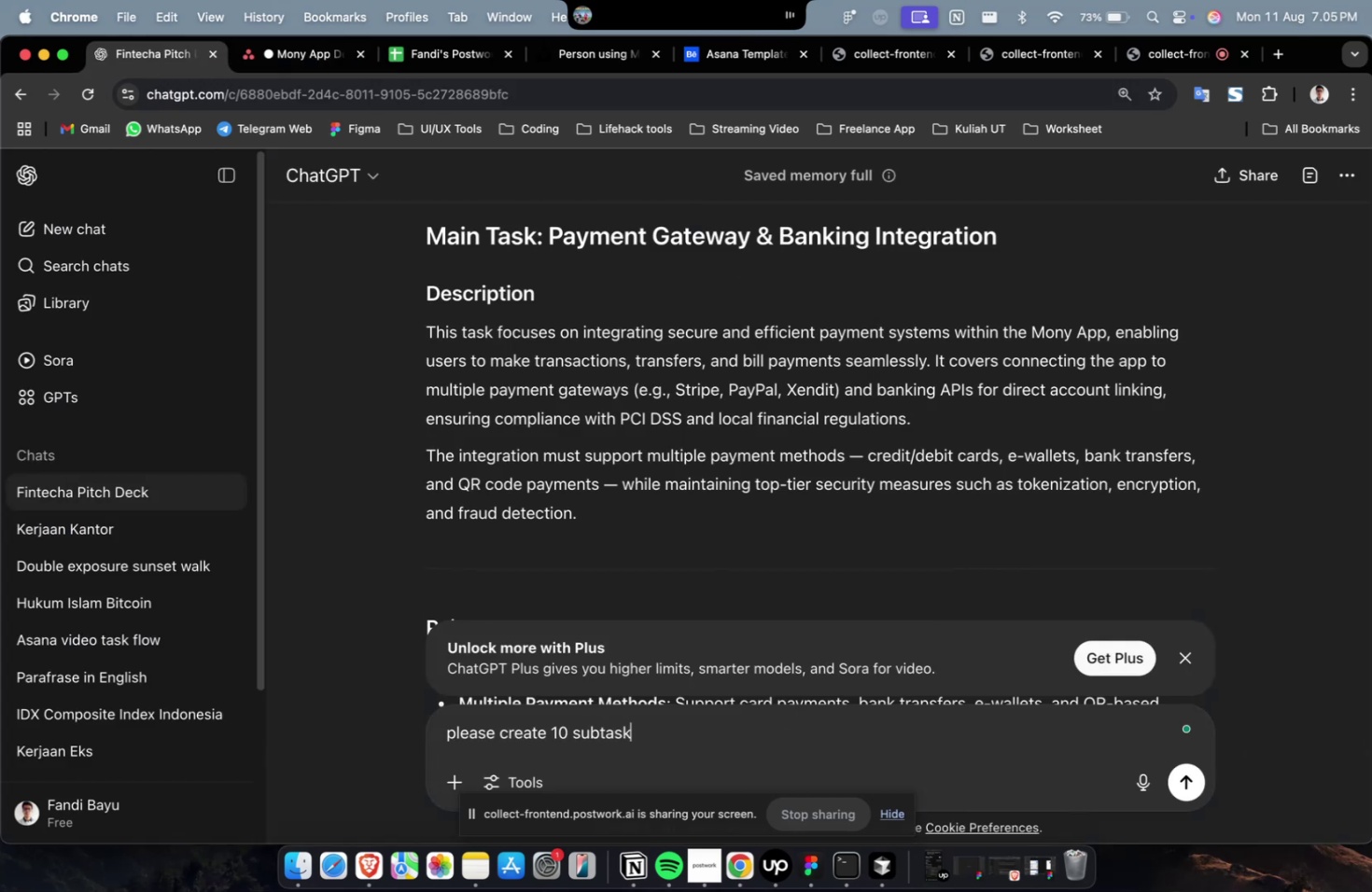 
key(Enter)
 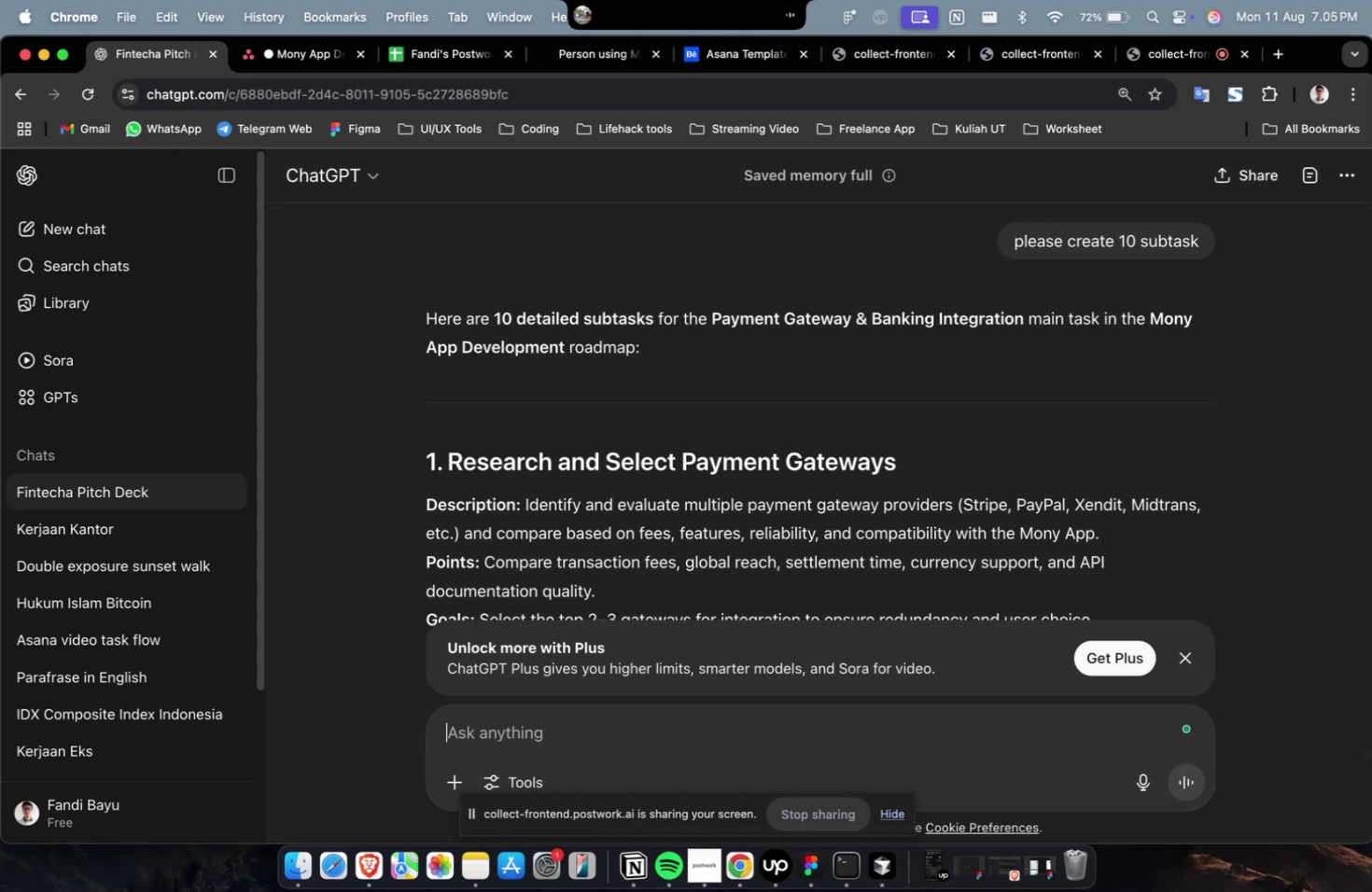 
wait(53.68)
 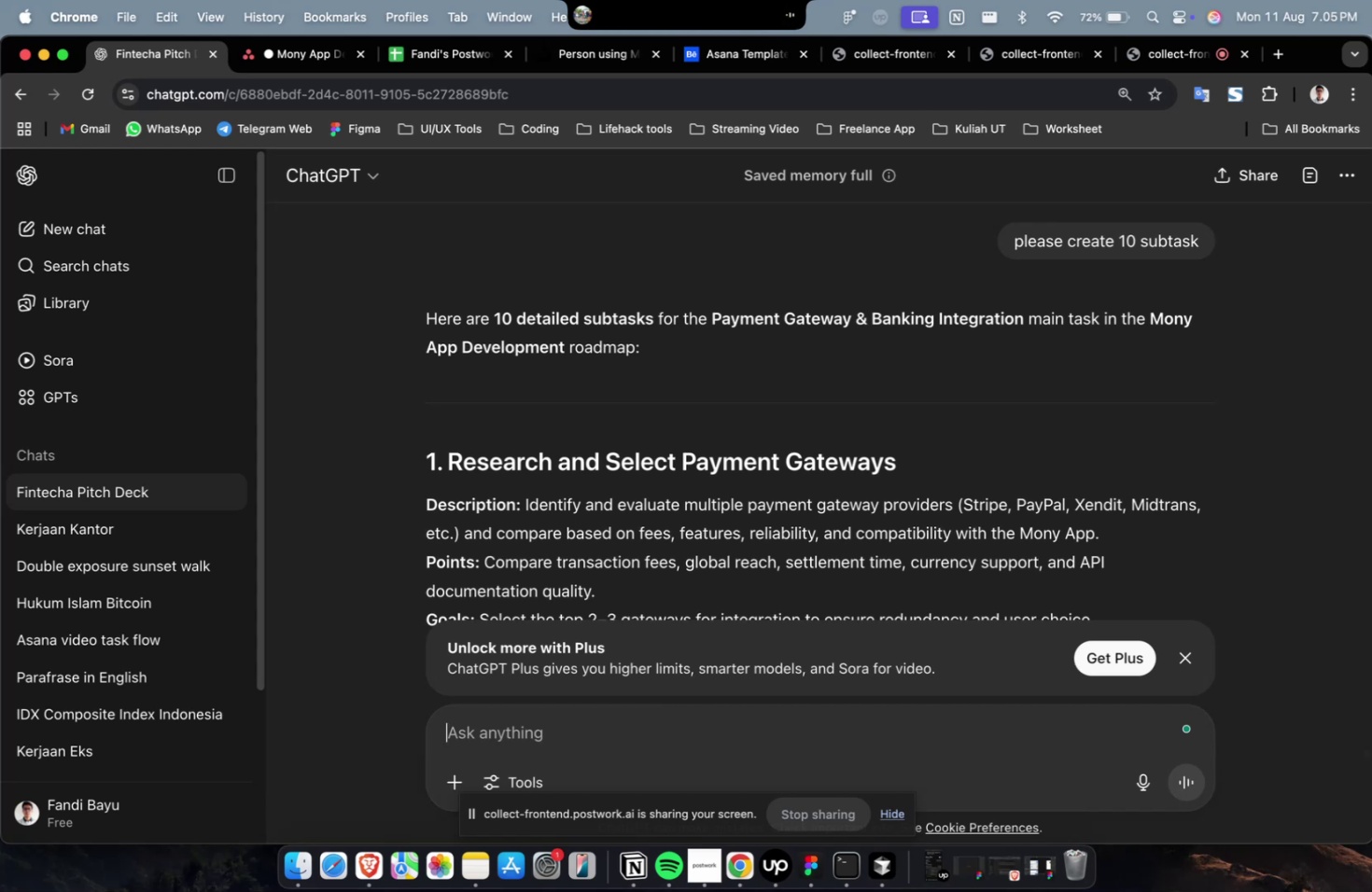 
scroll: coordinate [851, 518], scroll_direction: down, amount: 7.0
 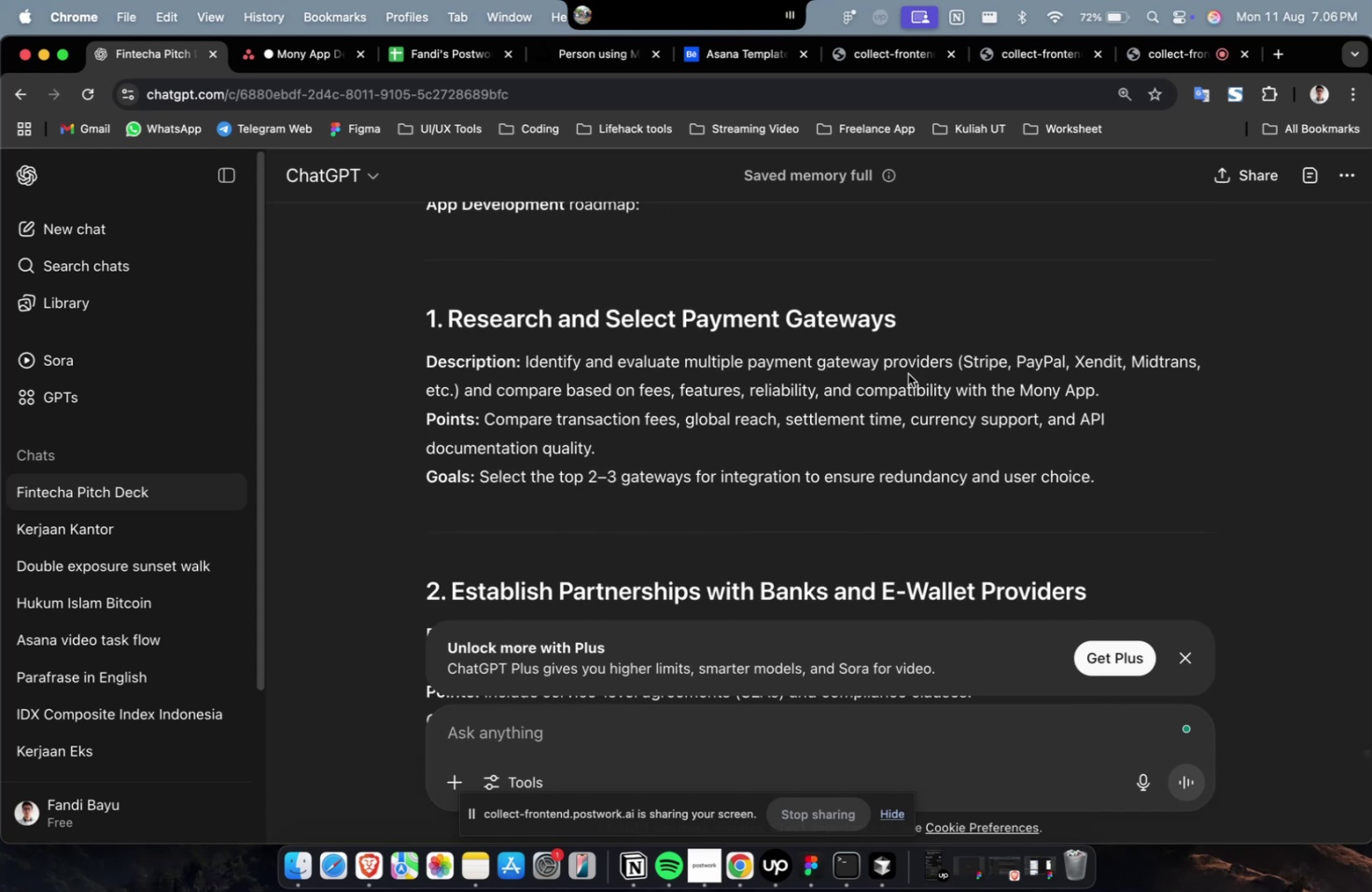 
left_click_drag(start_coordinate=[911, 331], to_coordinate=[454, 316])
 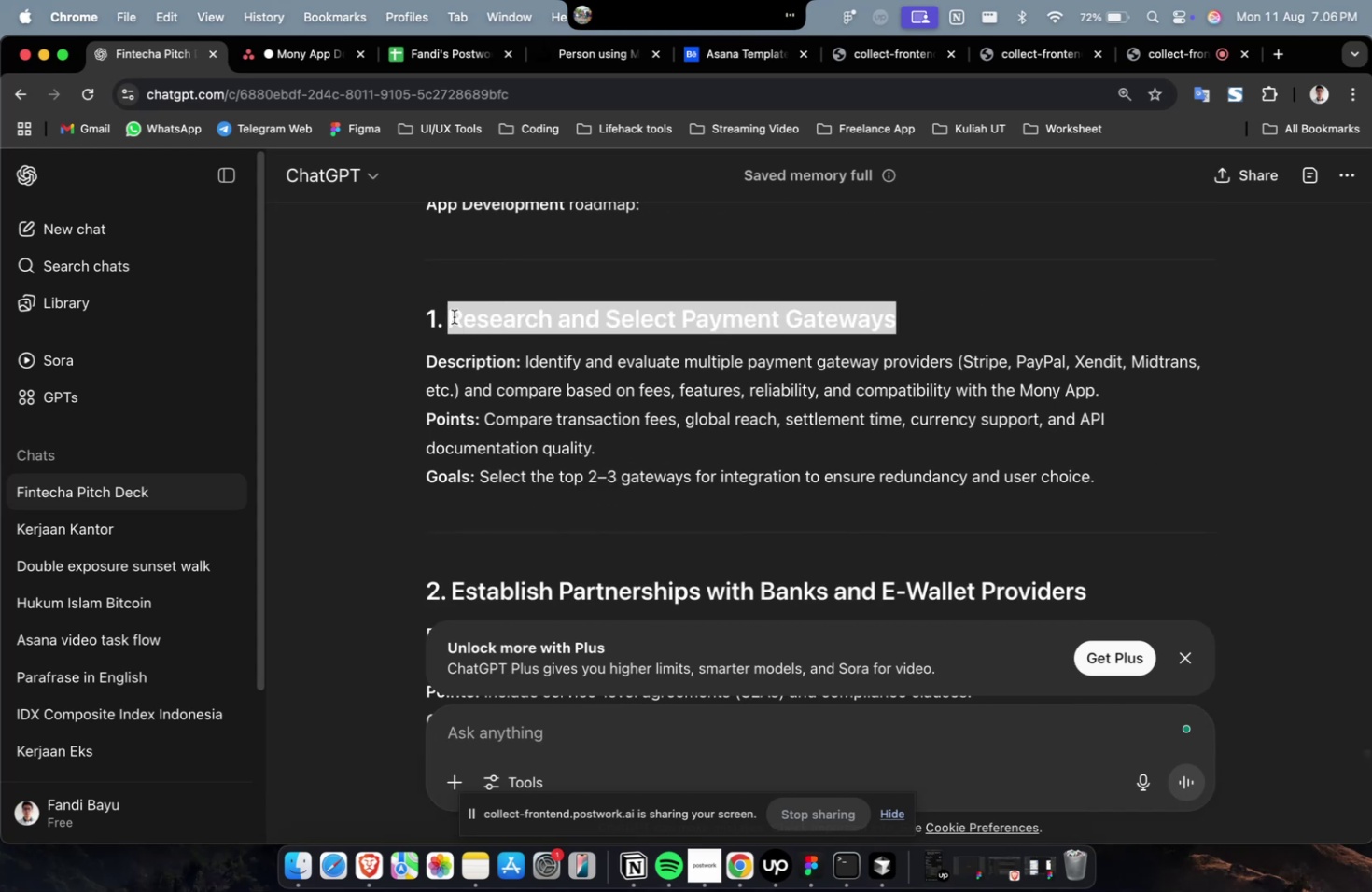 
key(Meta+CommandLeft)
 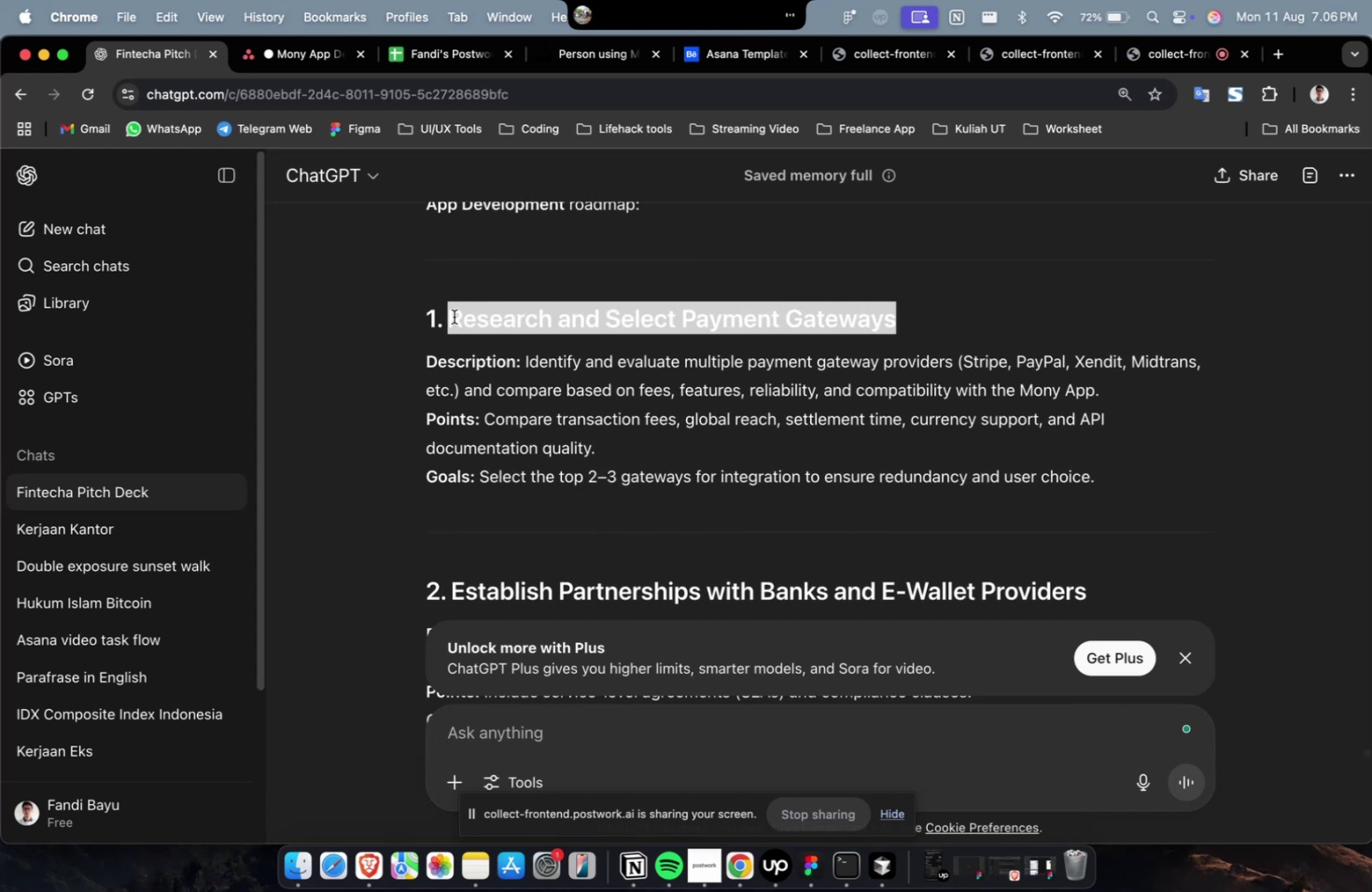 
key(Meta+C)
 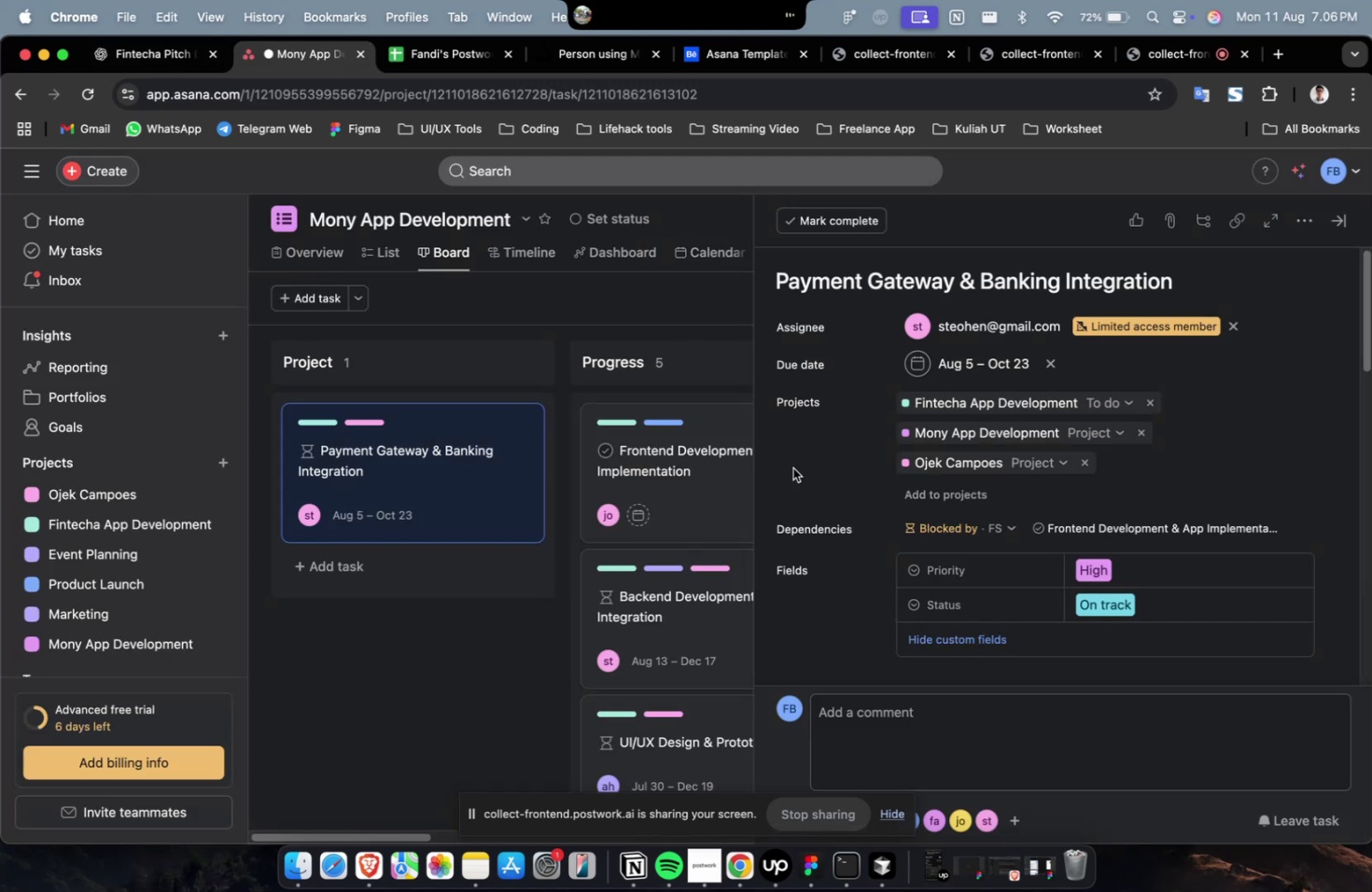 
scroll: coordinate [895, 591], scroll_direction: down, amount: 33.0
 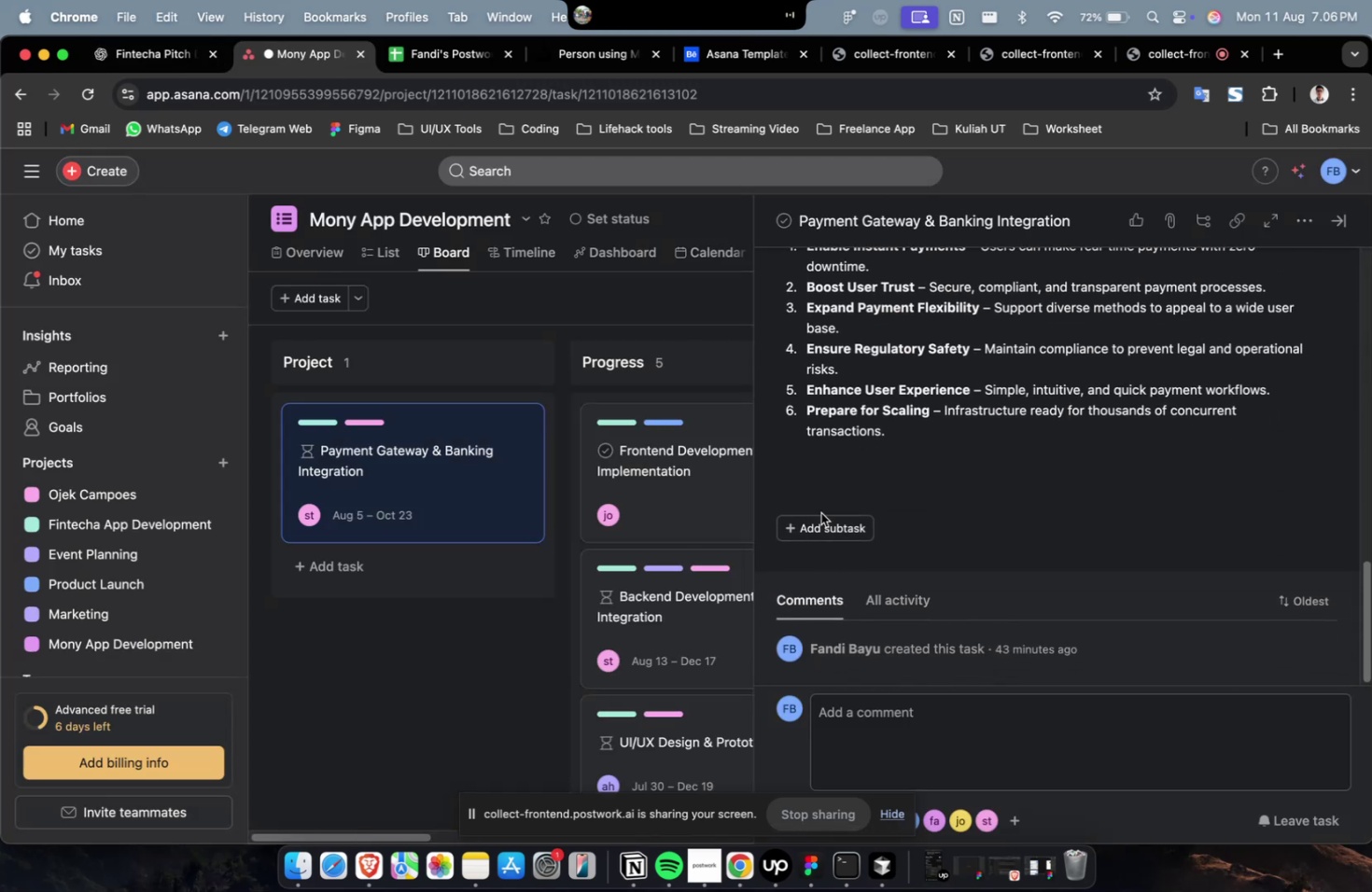 
key(Meta+V)
 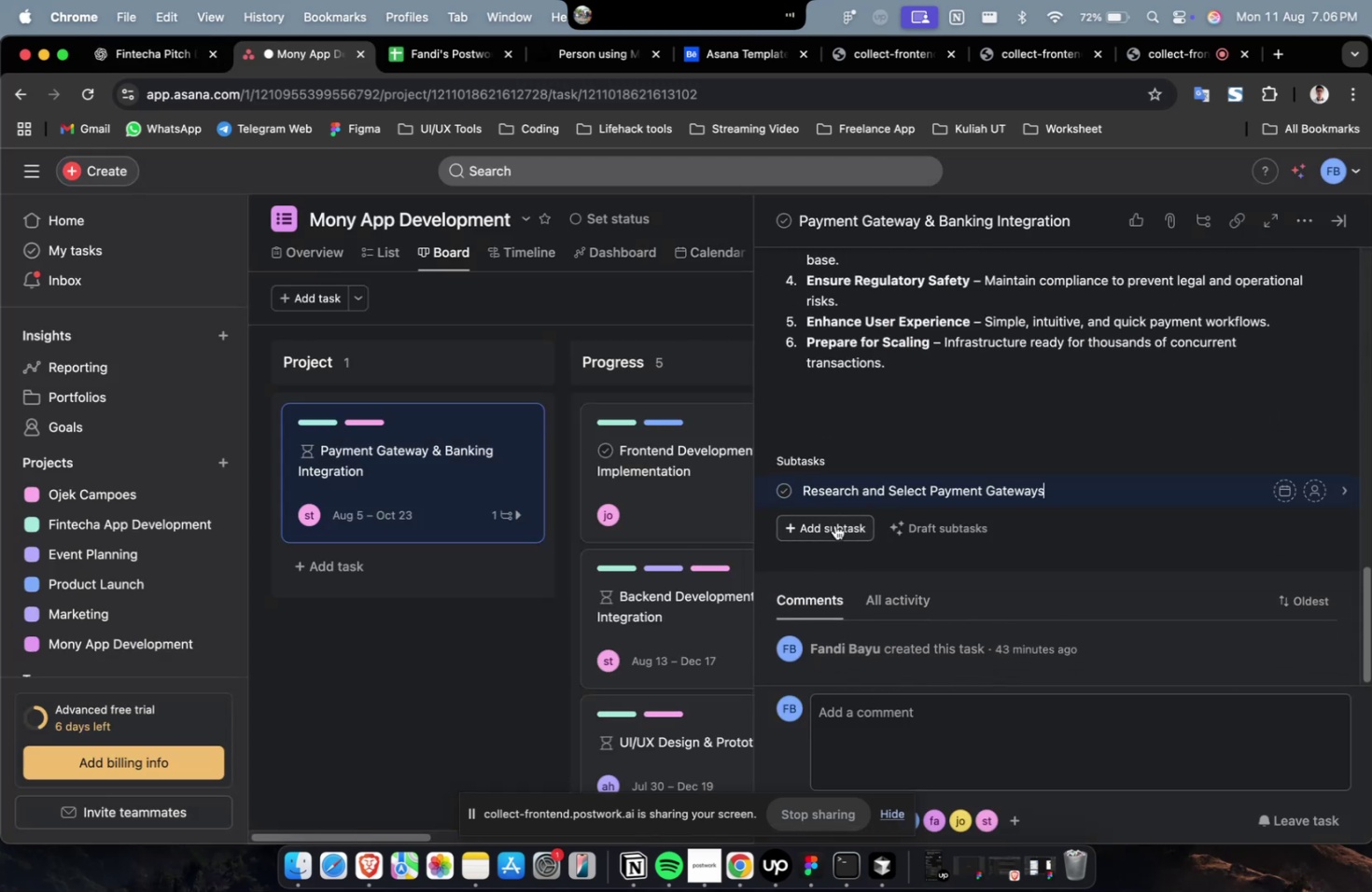 
left_click([834, 525])
 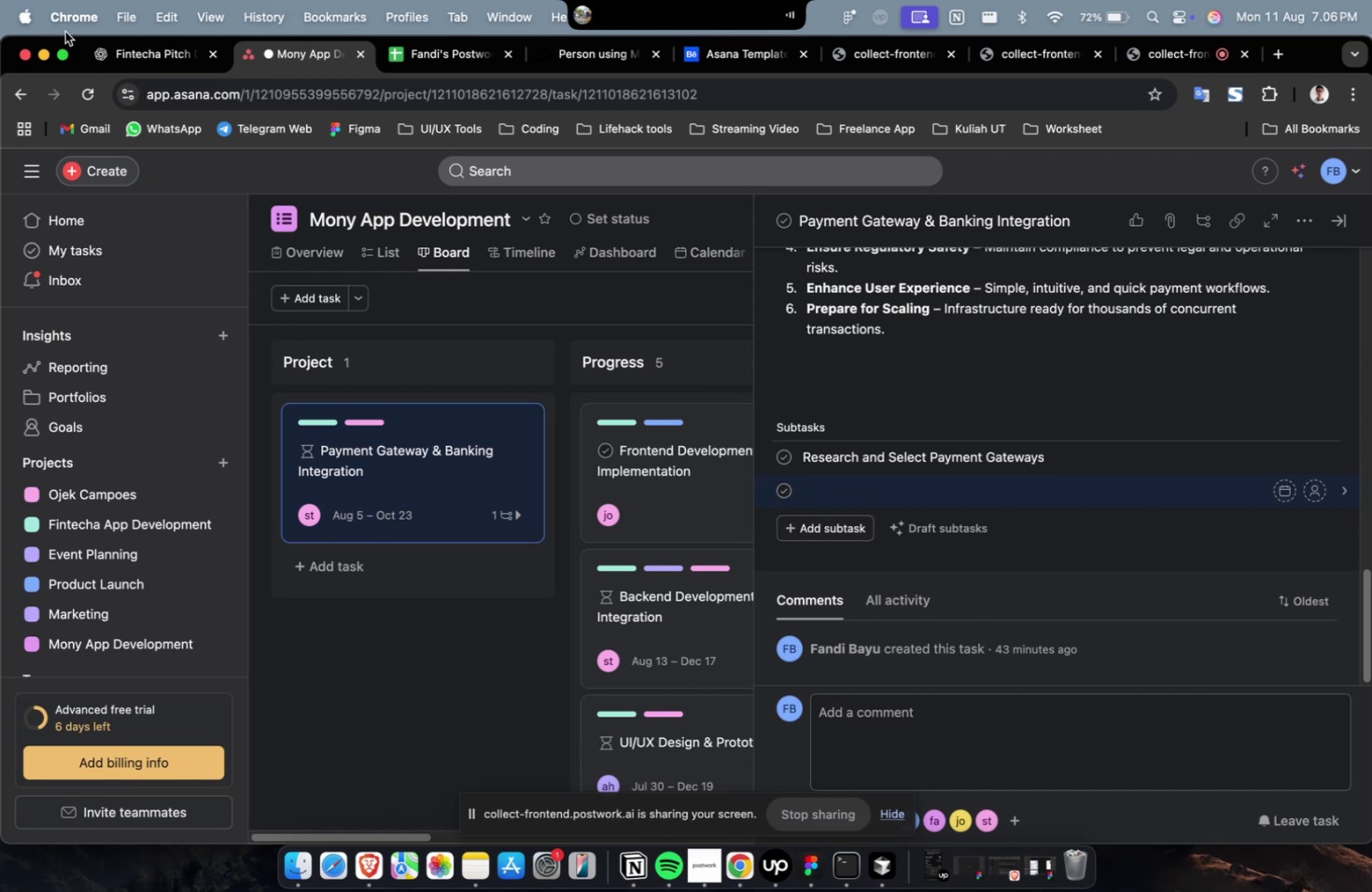 
left_click([143, 49])
 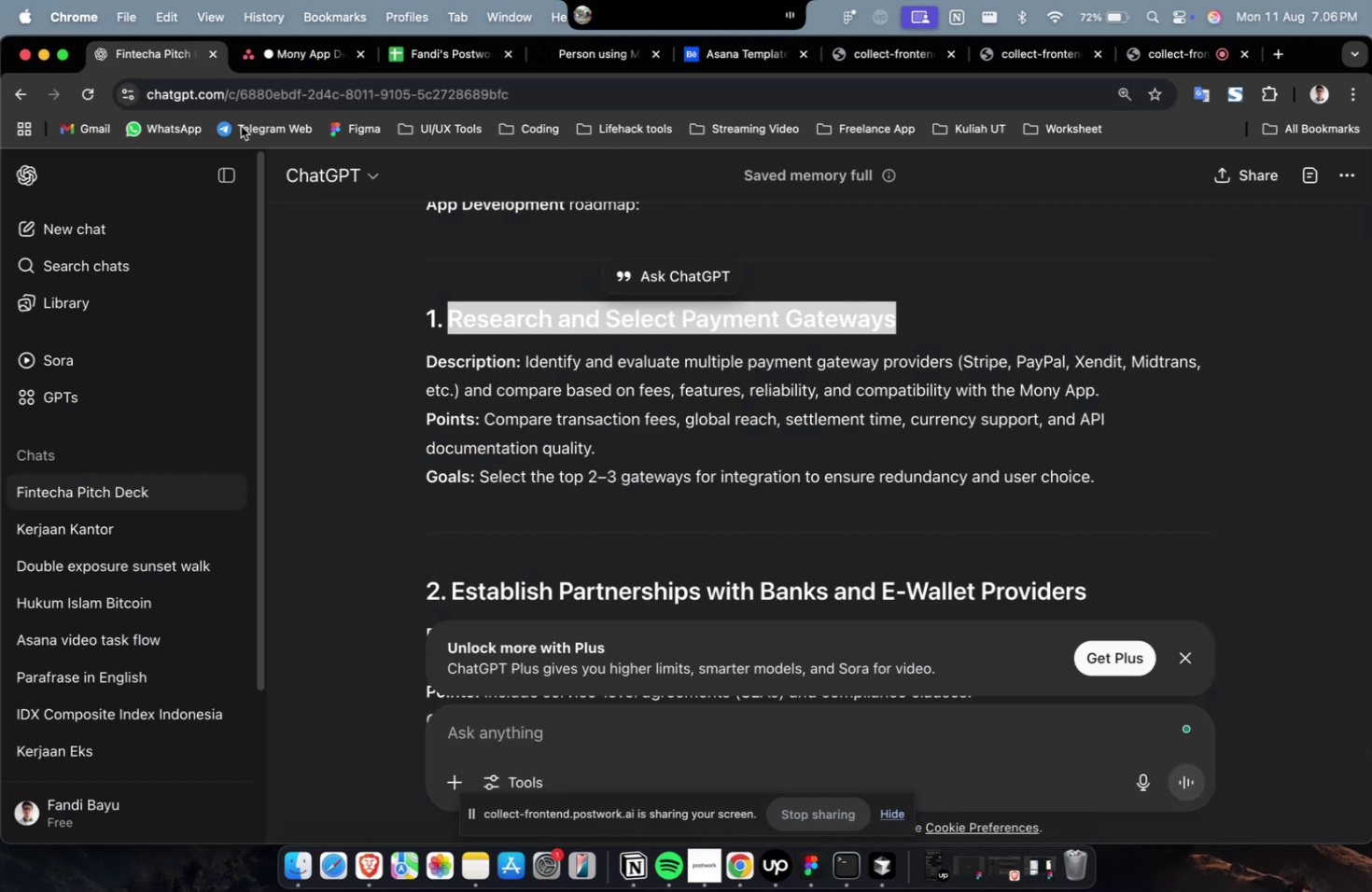 
scroll: coordinate [603, 332], scroll_direction: down, amount: 7.0
 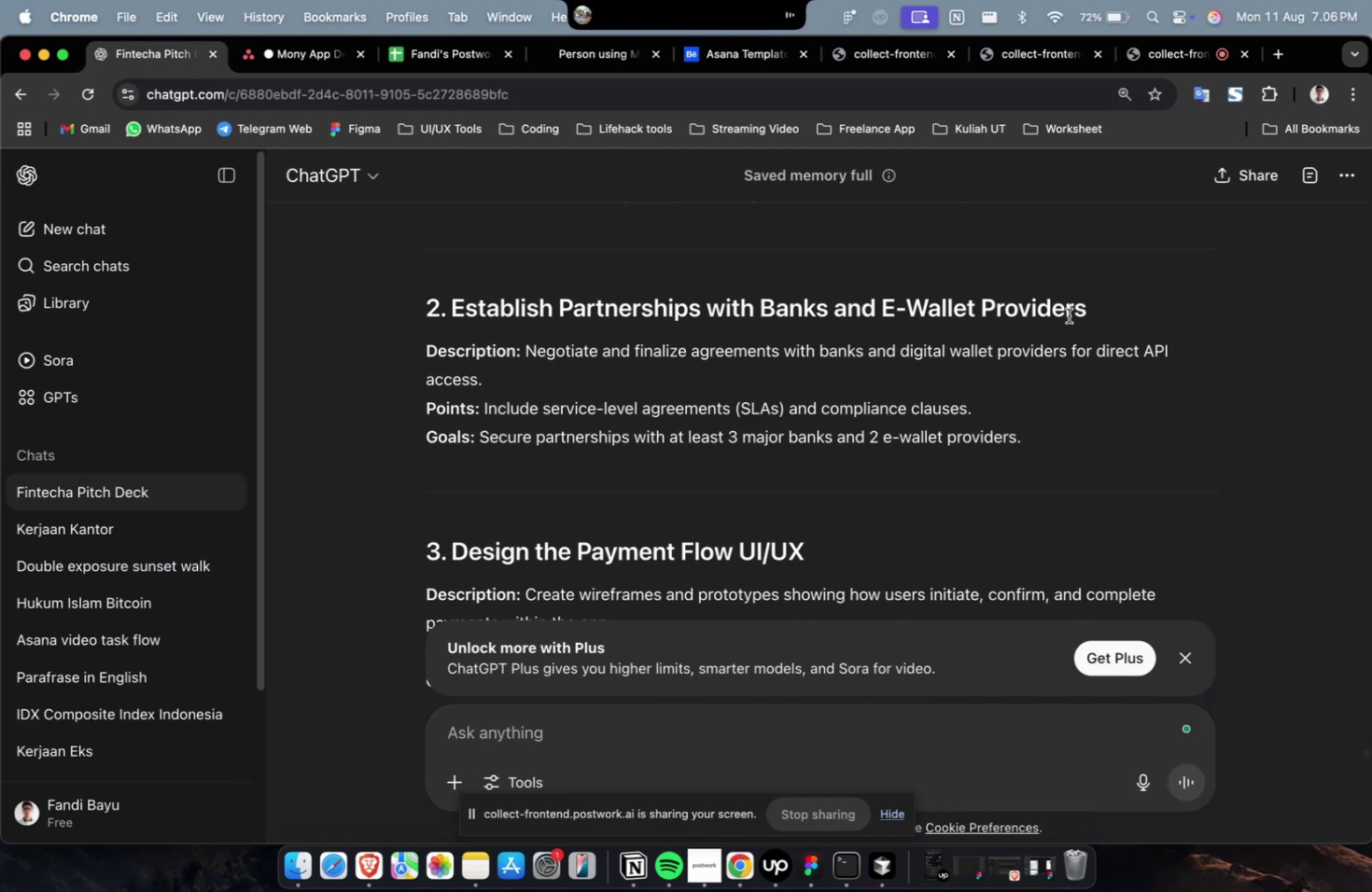 
left_click_drag(start_coordinate=[1122, 305], to_coordinate=[456, 314])
 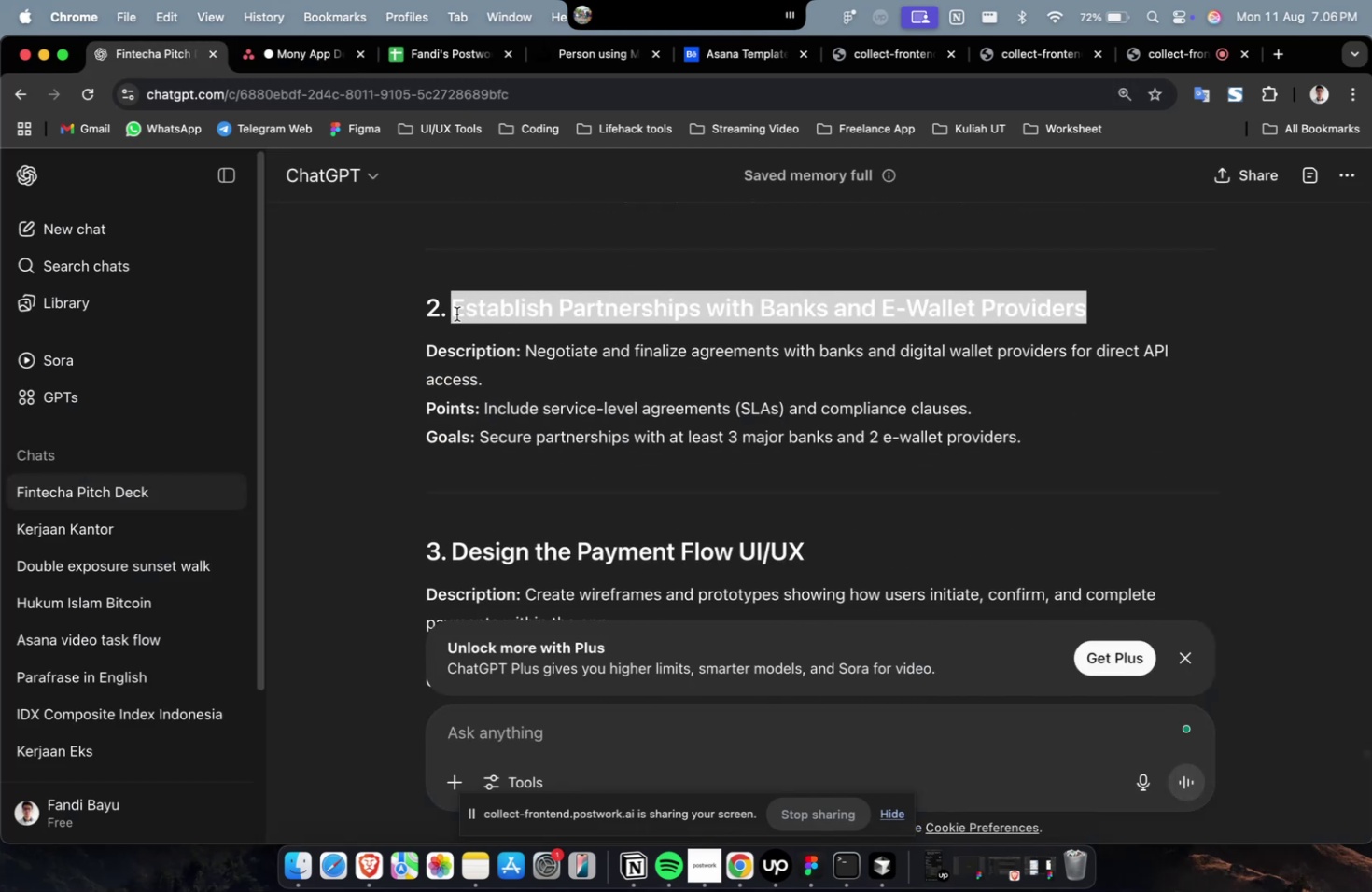 
key(Meta+C)
 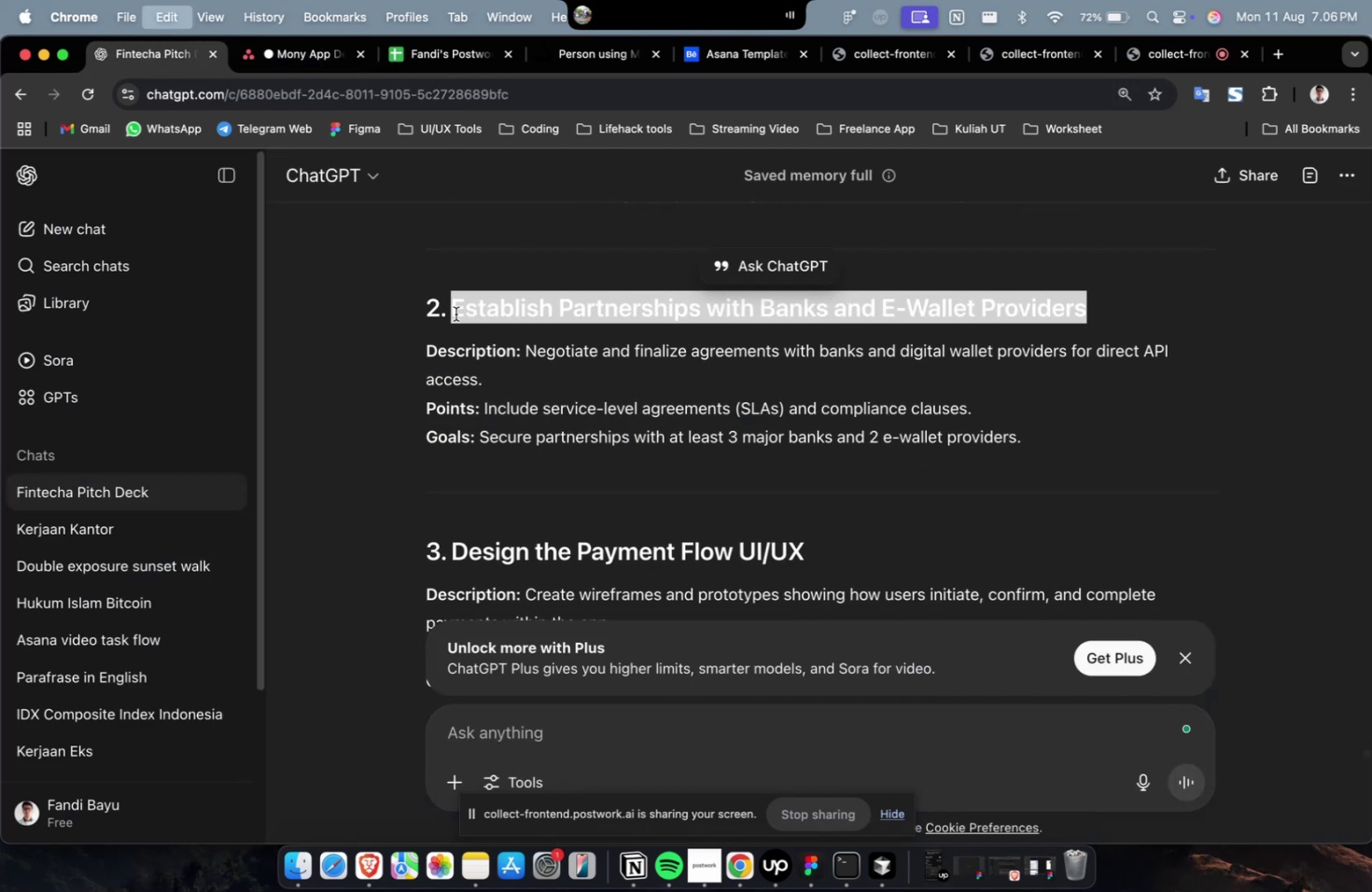 
key(Meta+C)
 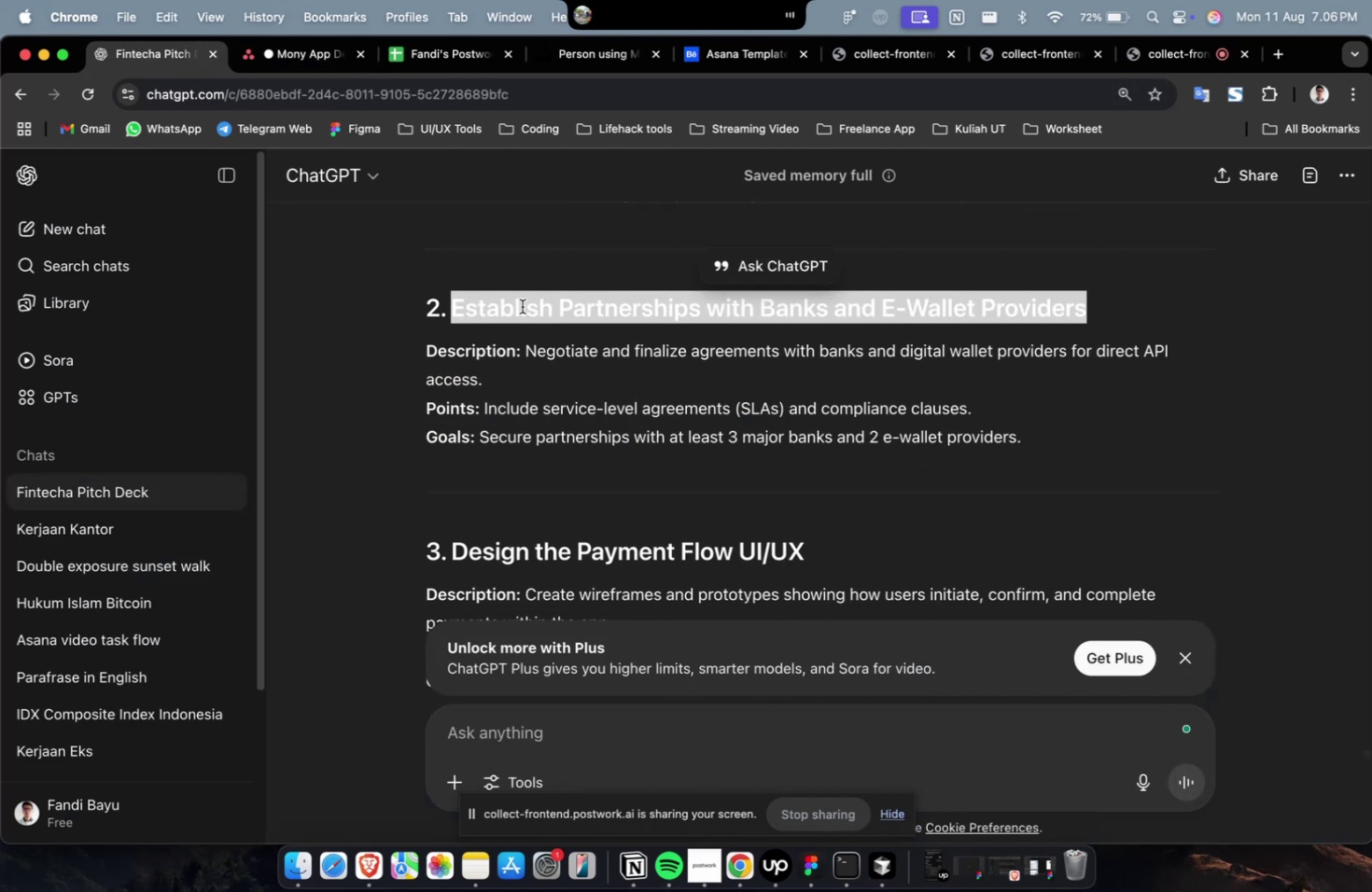 
wait(5.31)
 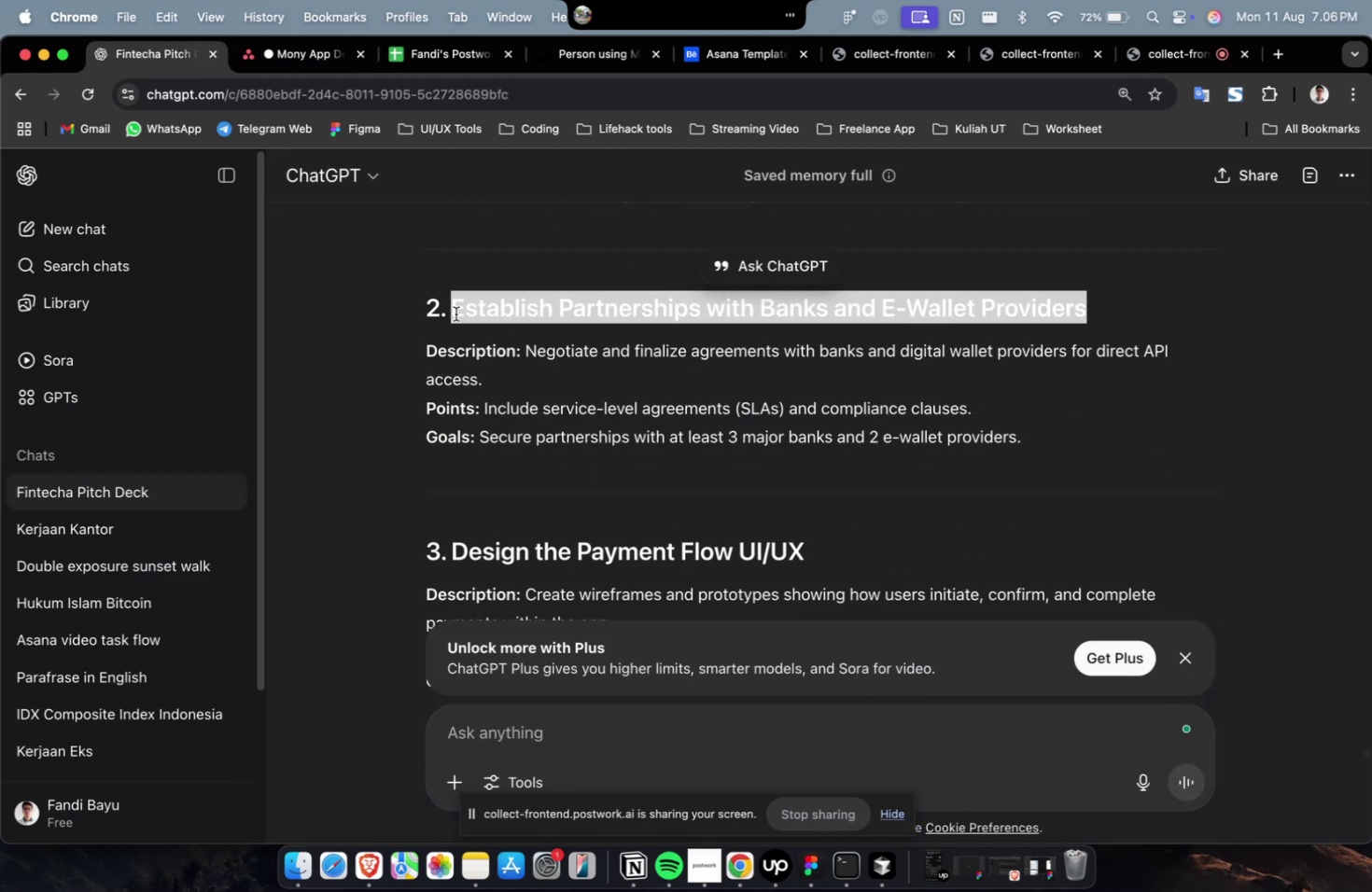 
key(Meta+V)
 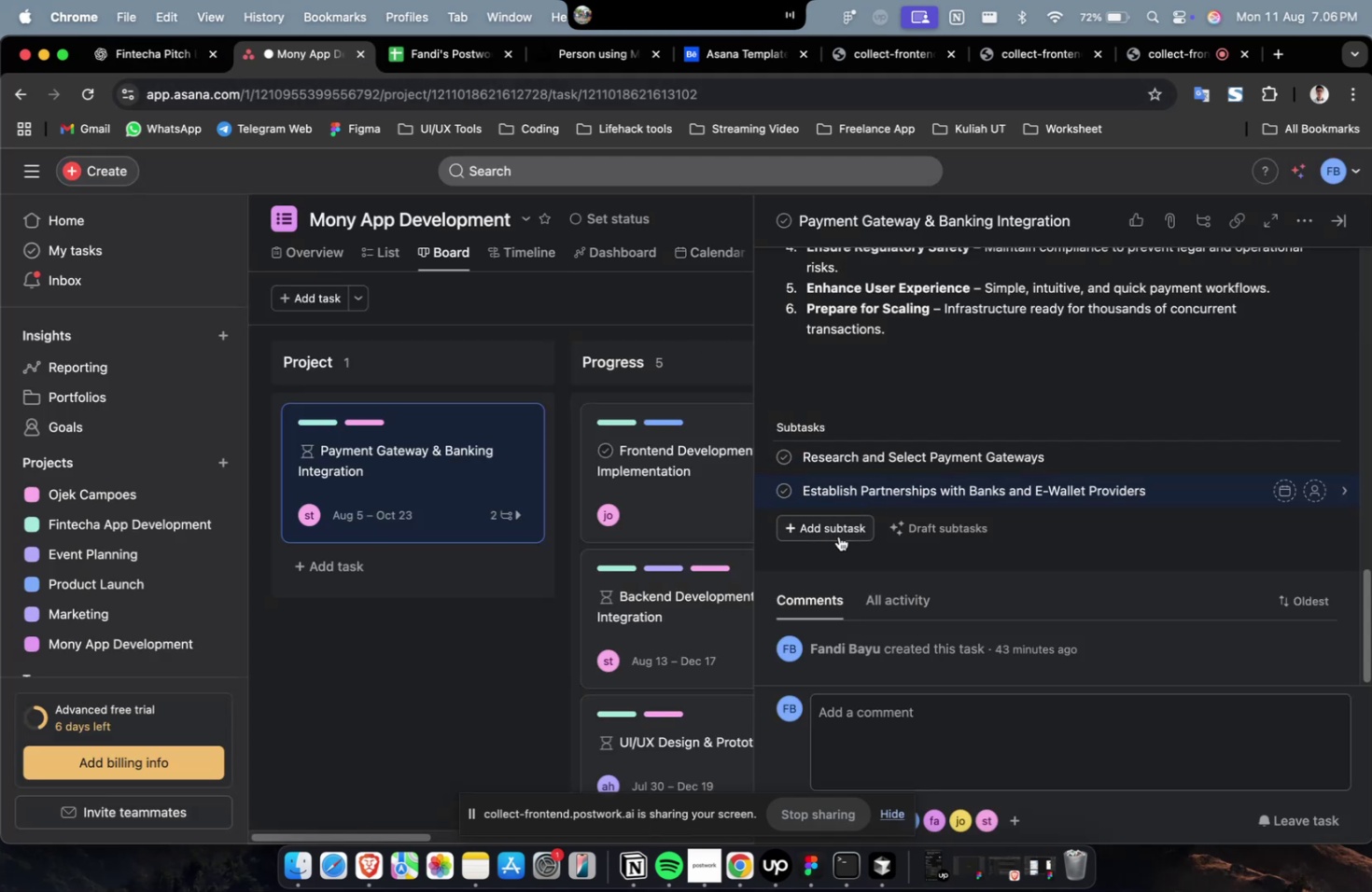 
left_click([839, 533])
 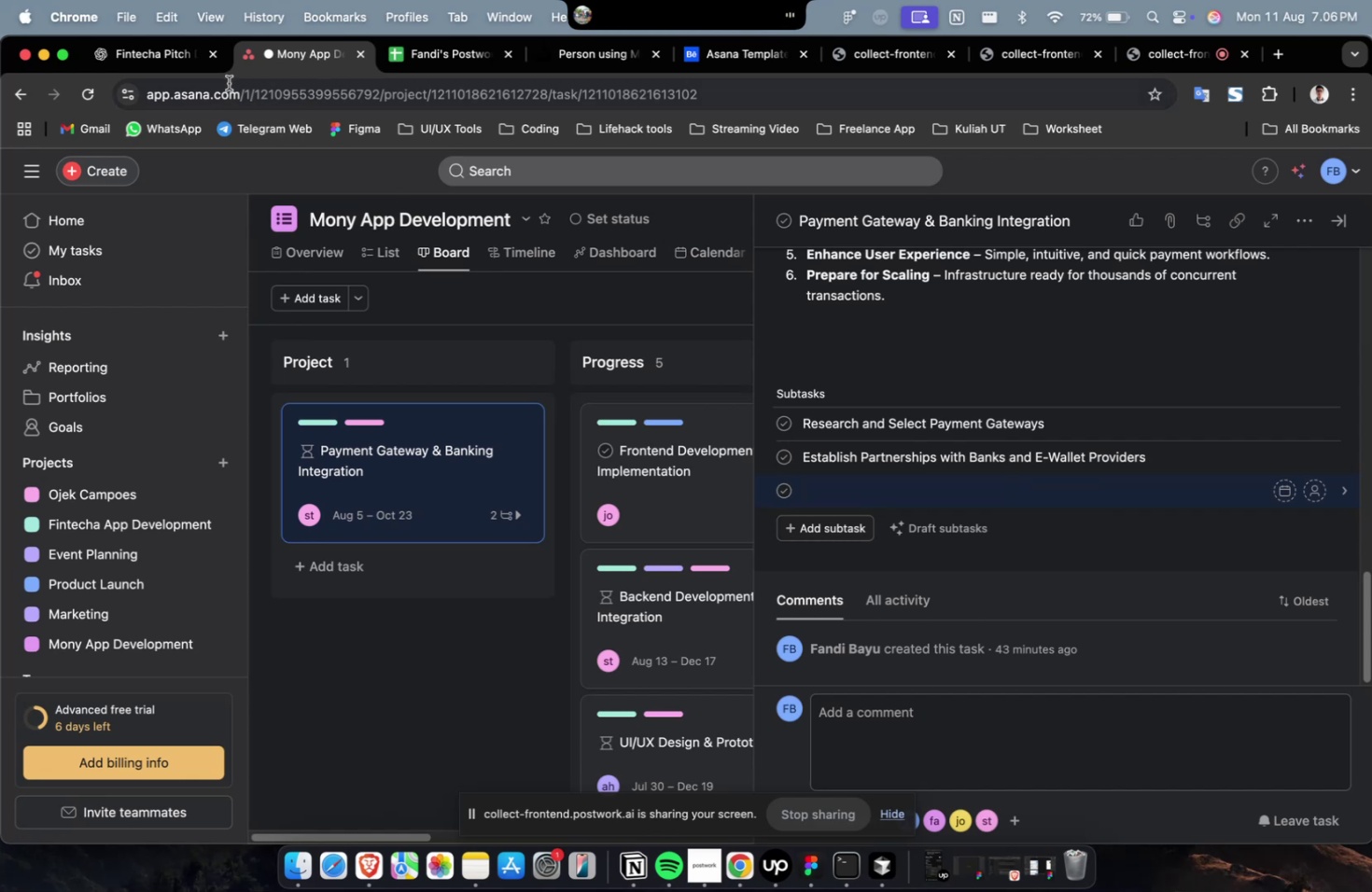 
left_click([161, 55])
 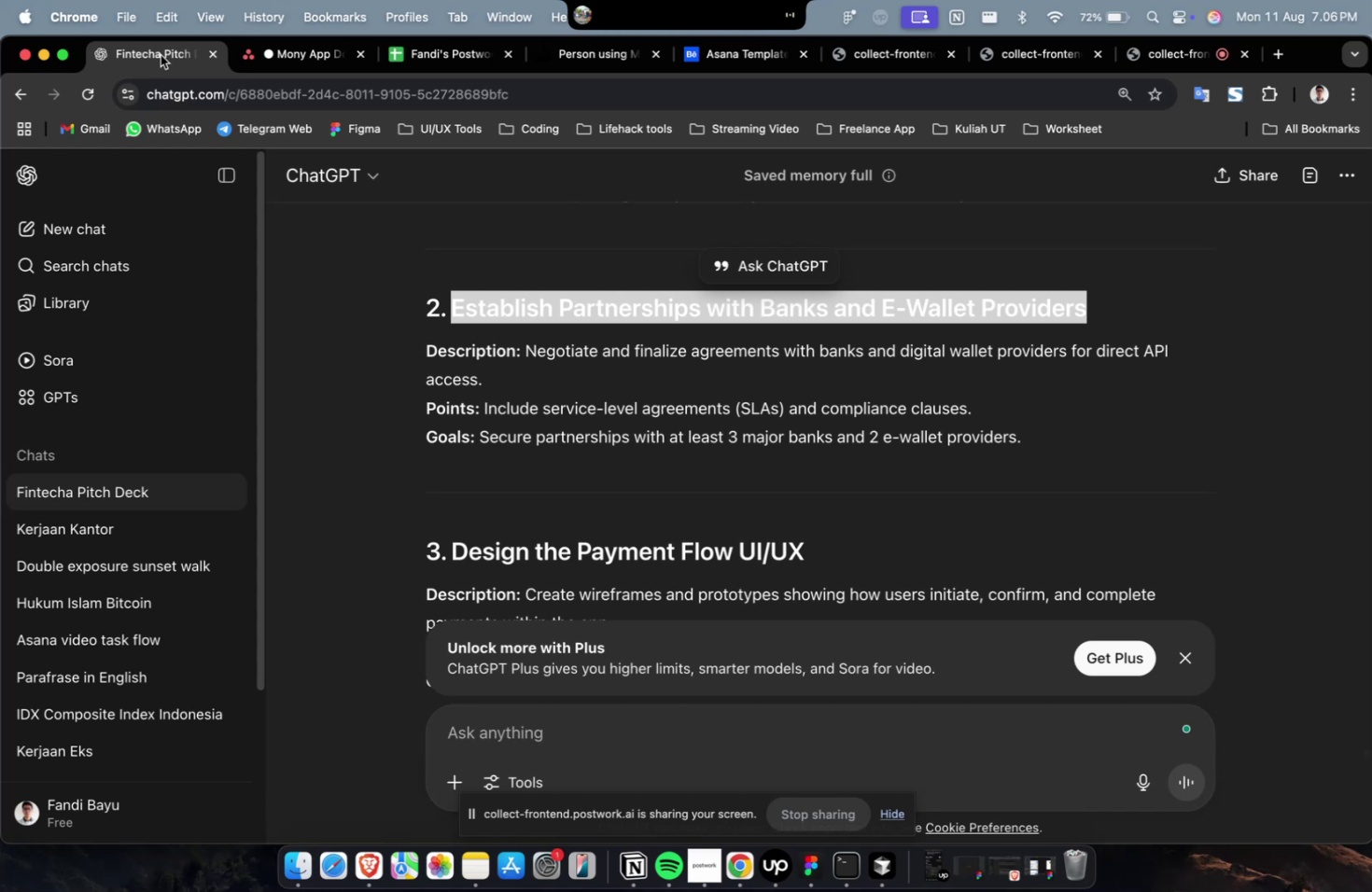 
wait(16.28)
 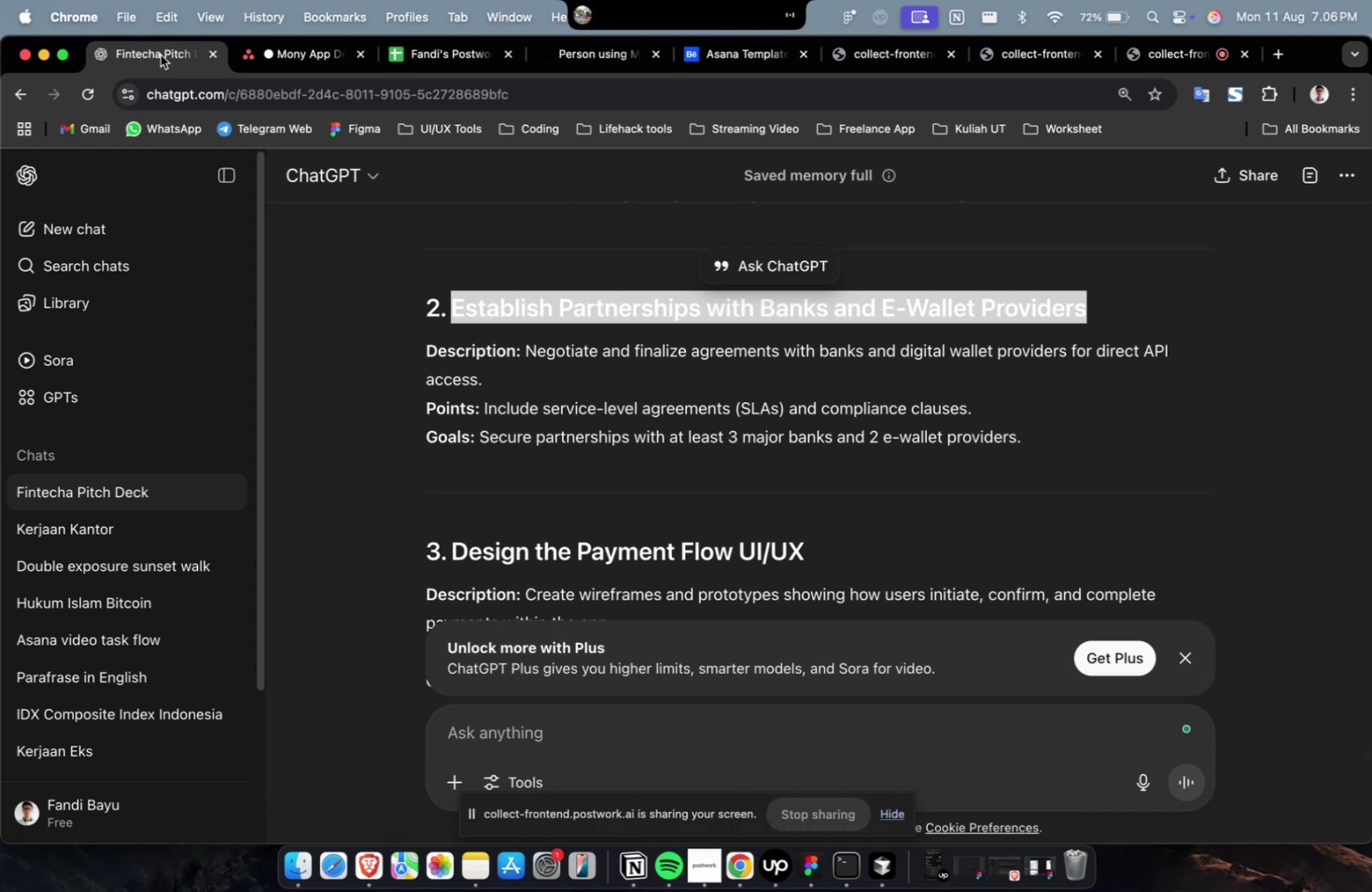 
left_click_drag(start_coordinate=[824, 551], to_coordinate=[451, 551])
 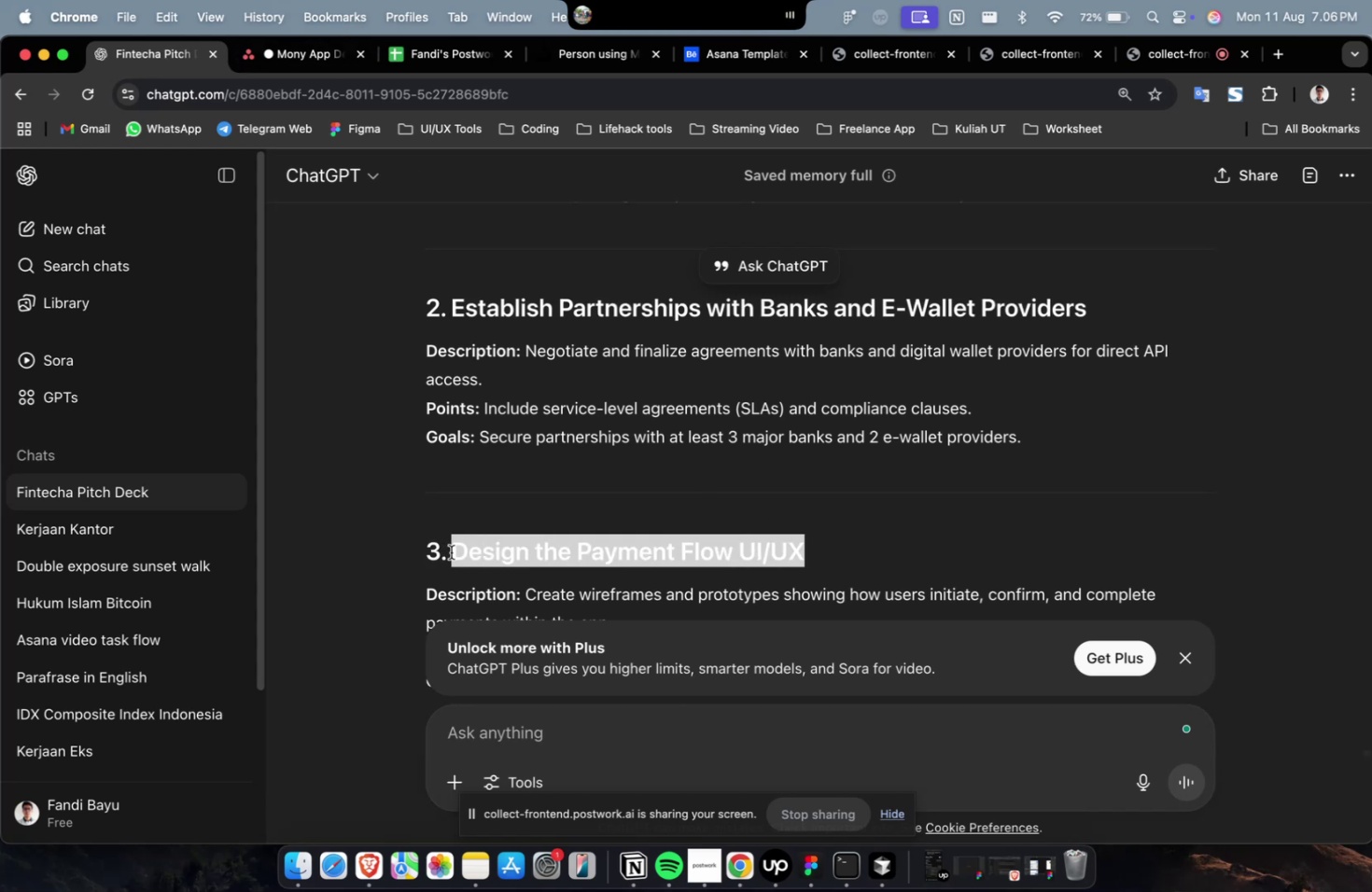 
key(Meta+C)
 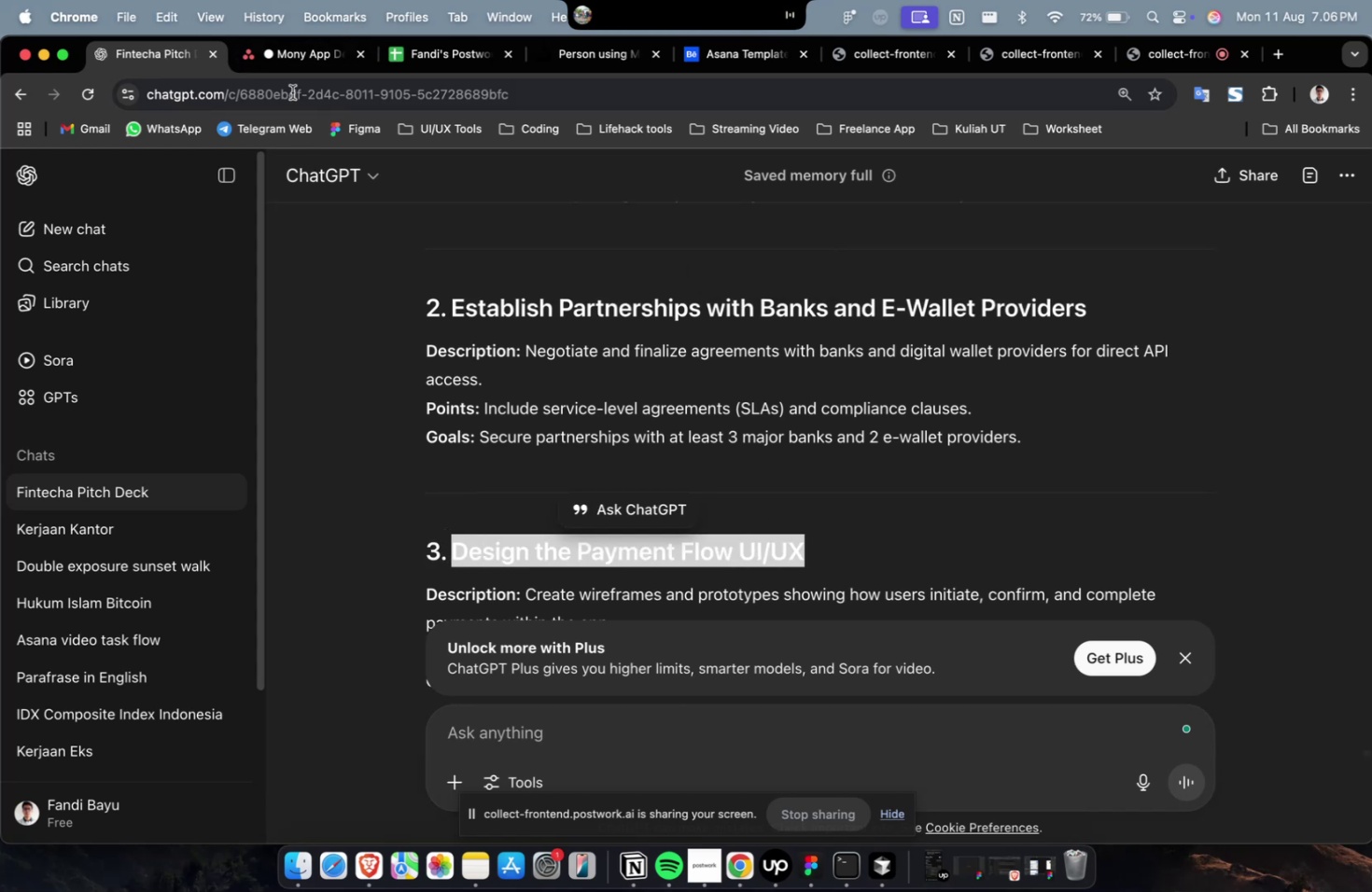 
left_click([294, 54])
 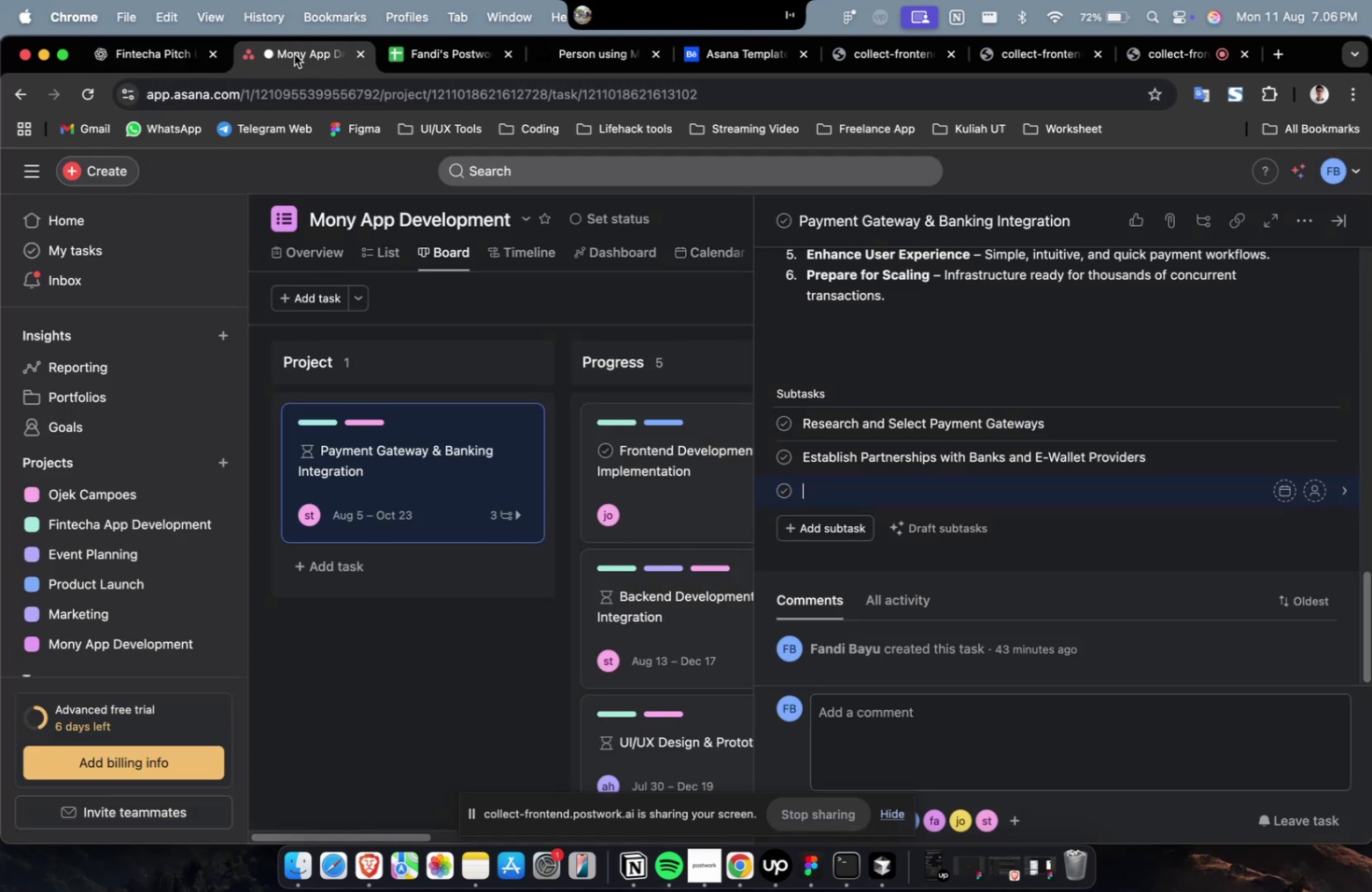 
key(Meta+V)
 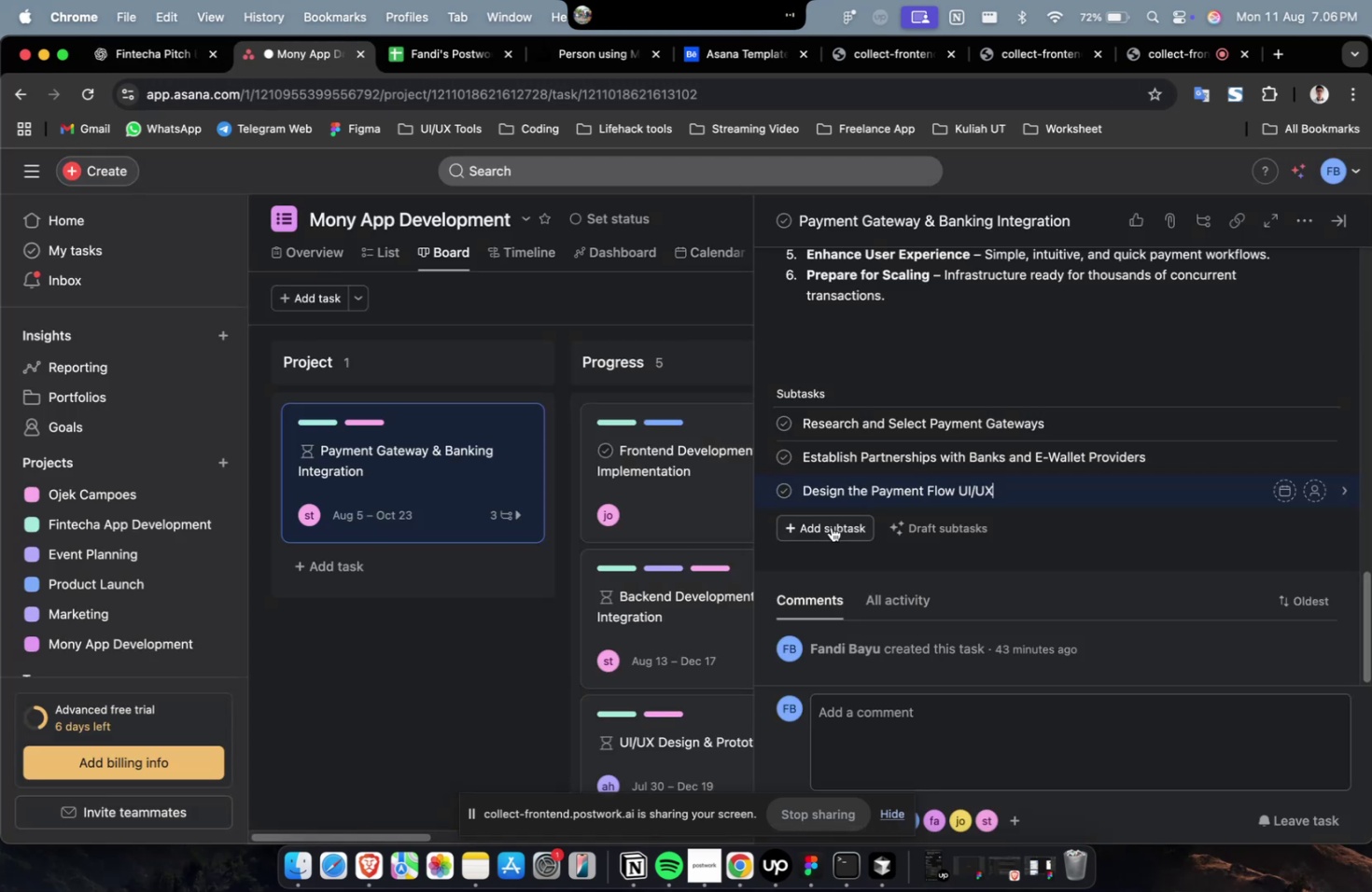 
left_click([831, 529])
 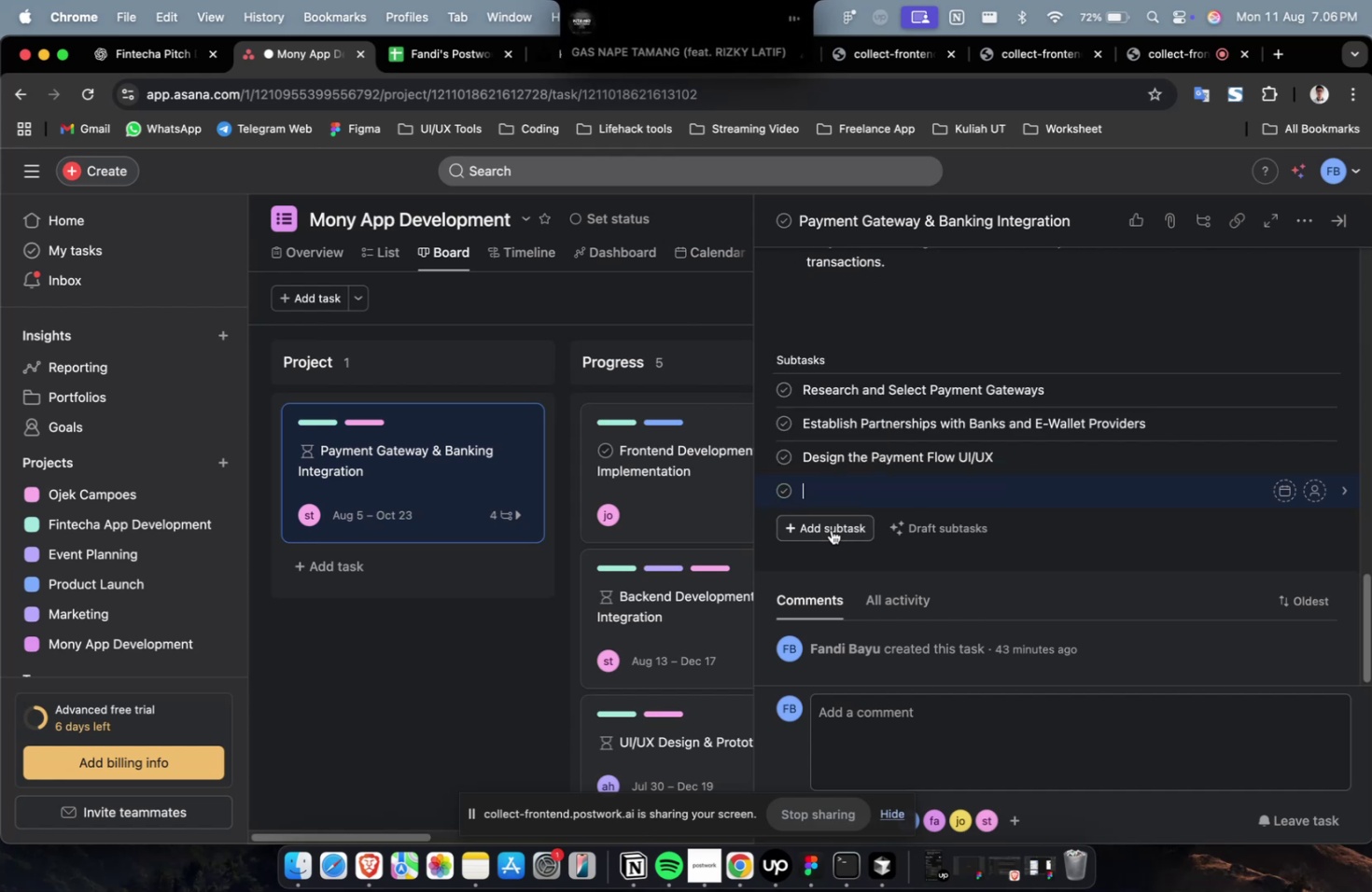 
wait(9.55)
 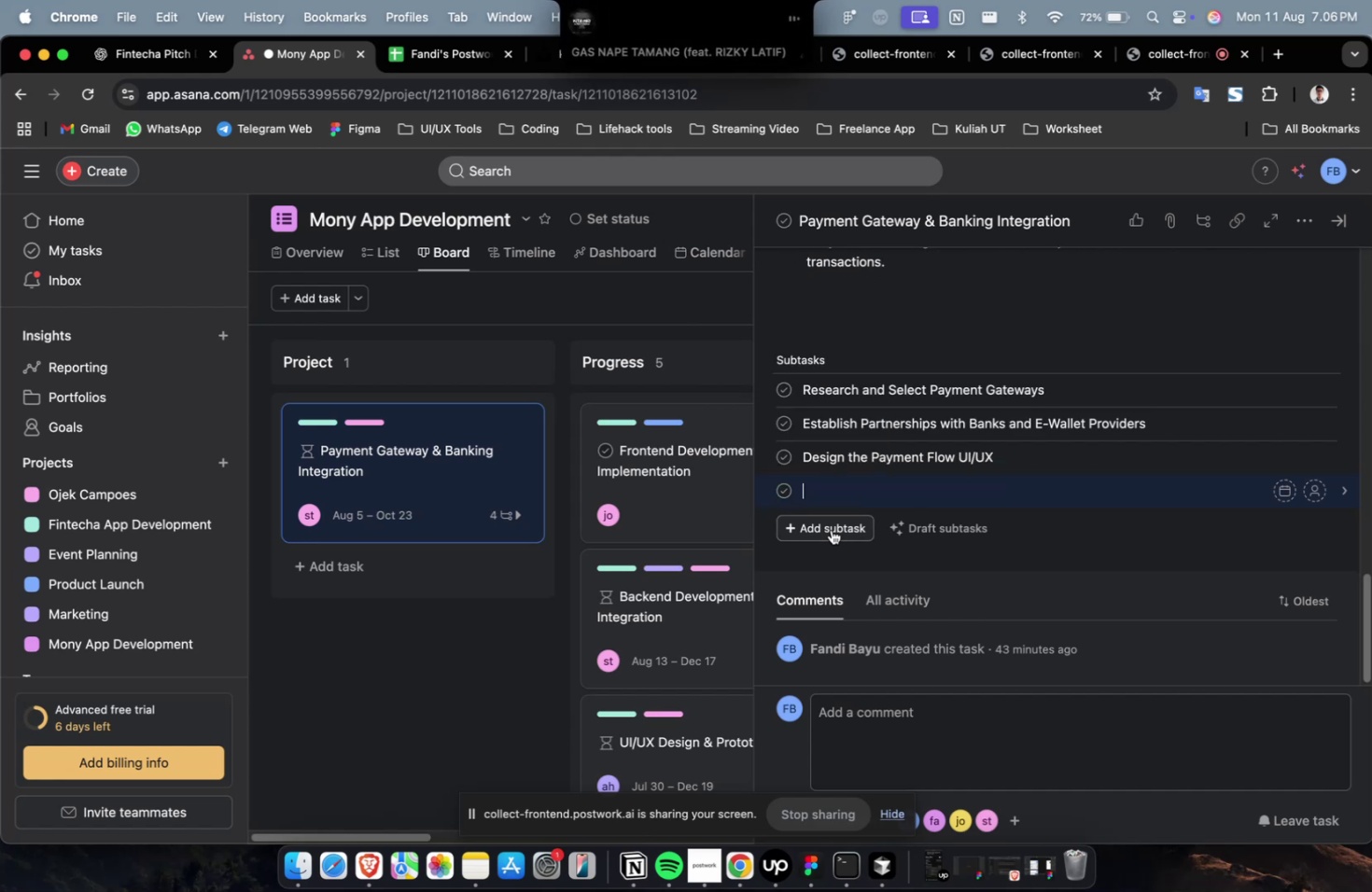 
left_click([157, 55])
 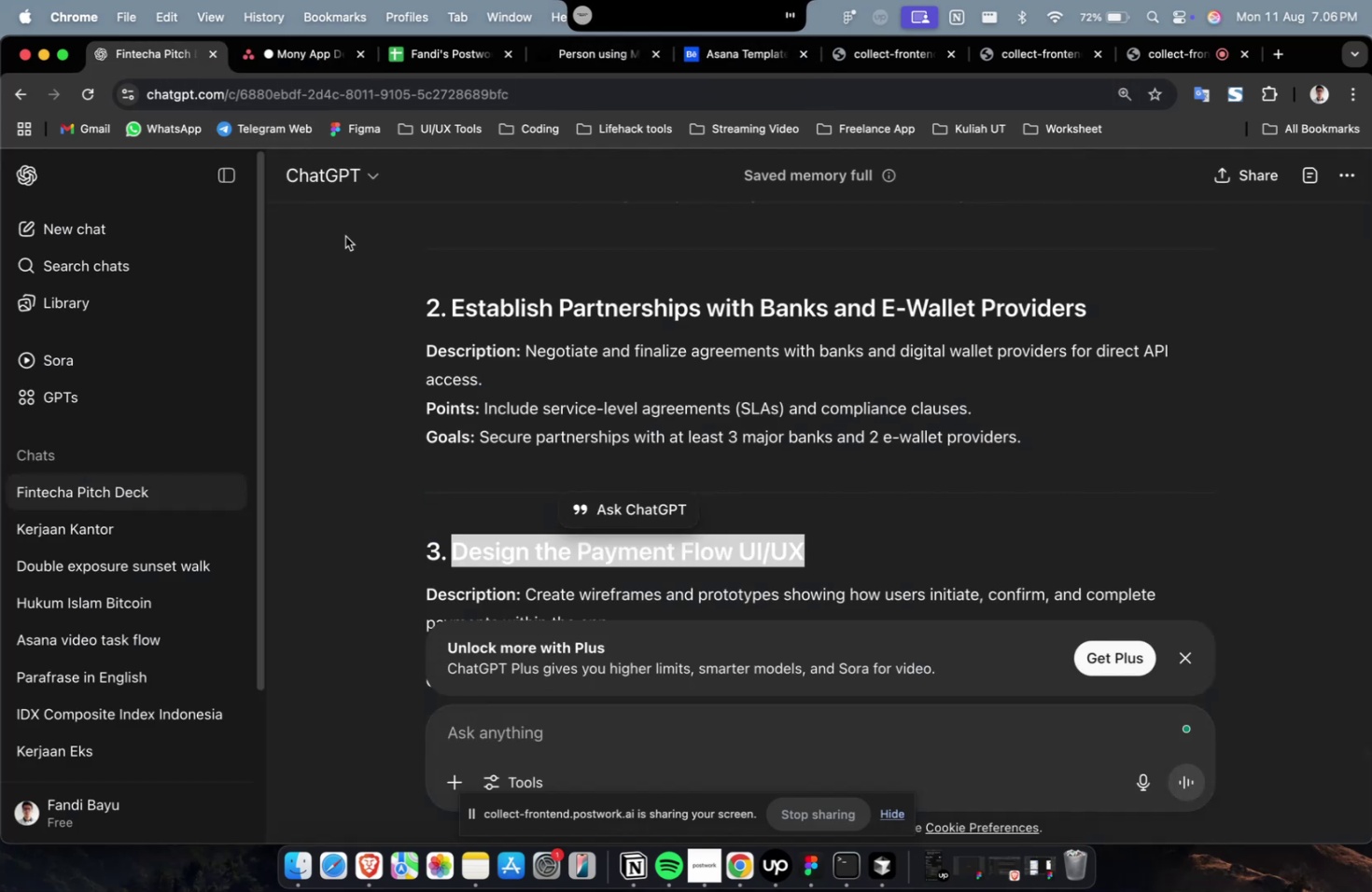 
scroll: coordinate [633, 451], scroll_direction: down, amount: 11.0
 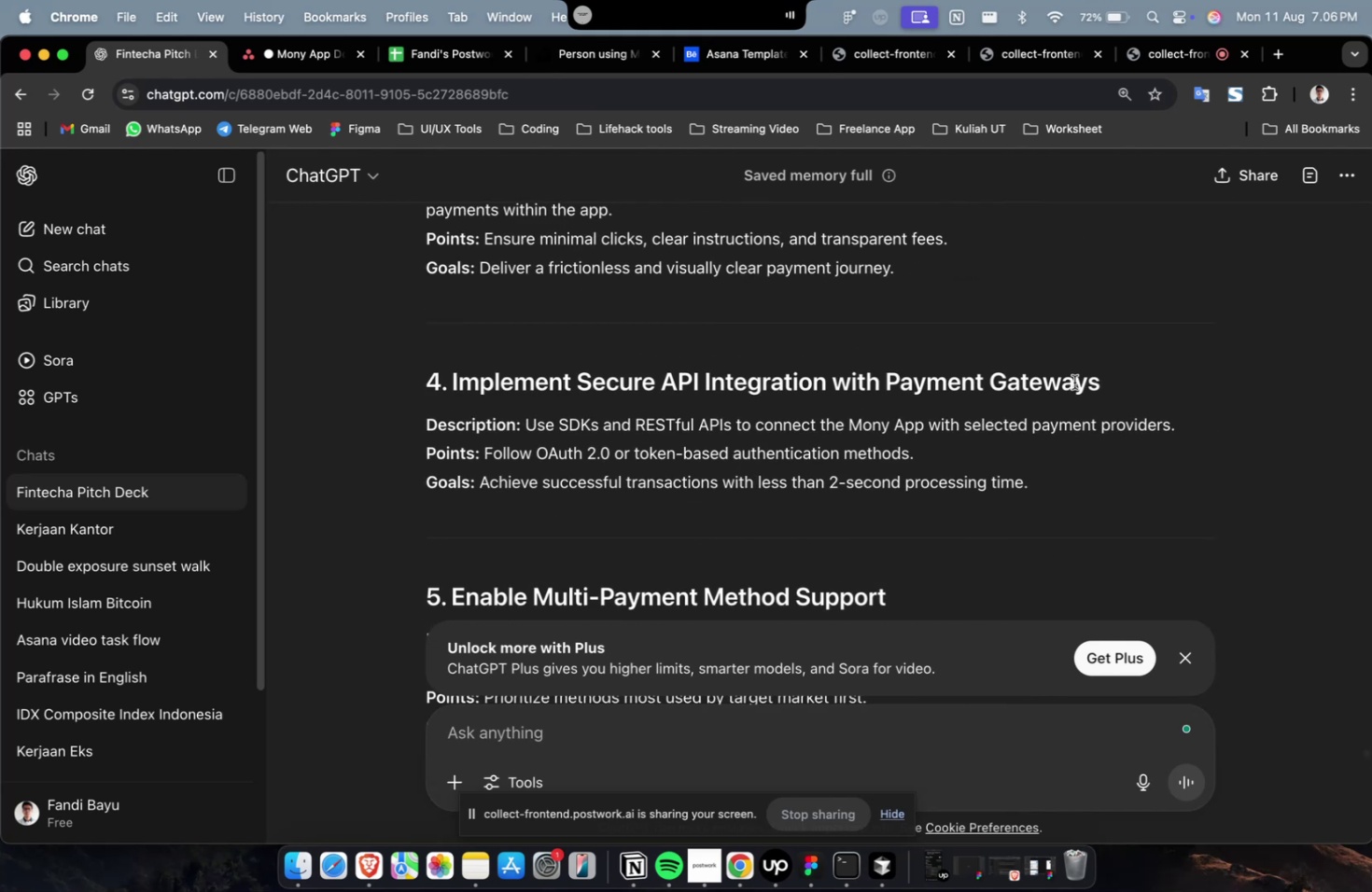 
left_click_drag(start_coordinate=[1108, 385], to_coordinate=[454, 386])
 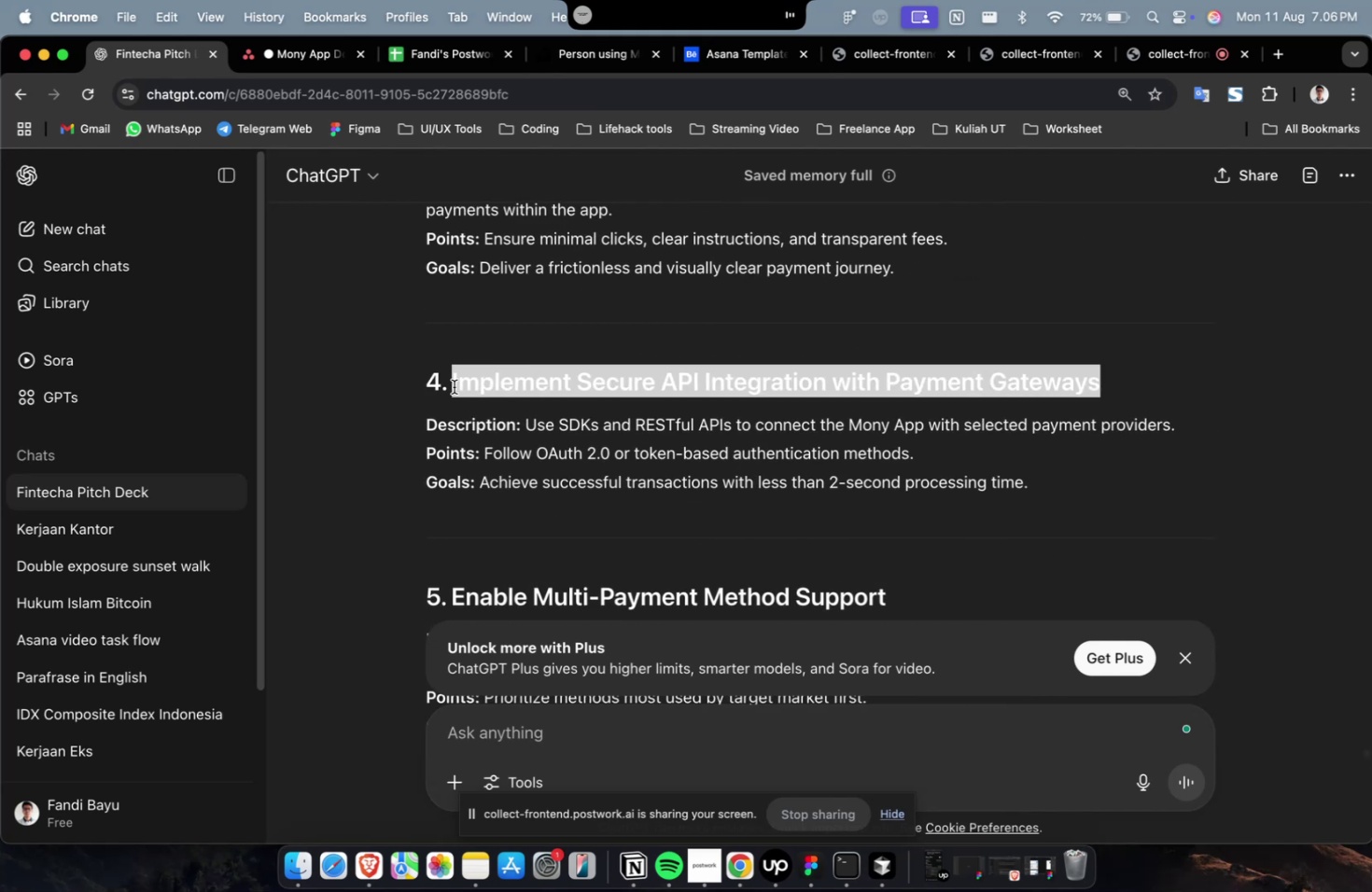 
key(Meta+C)
 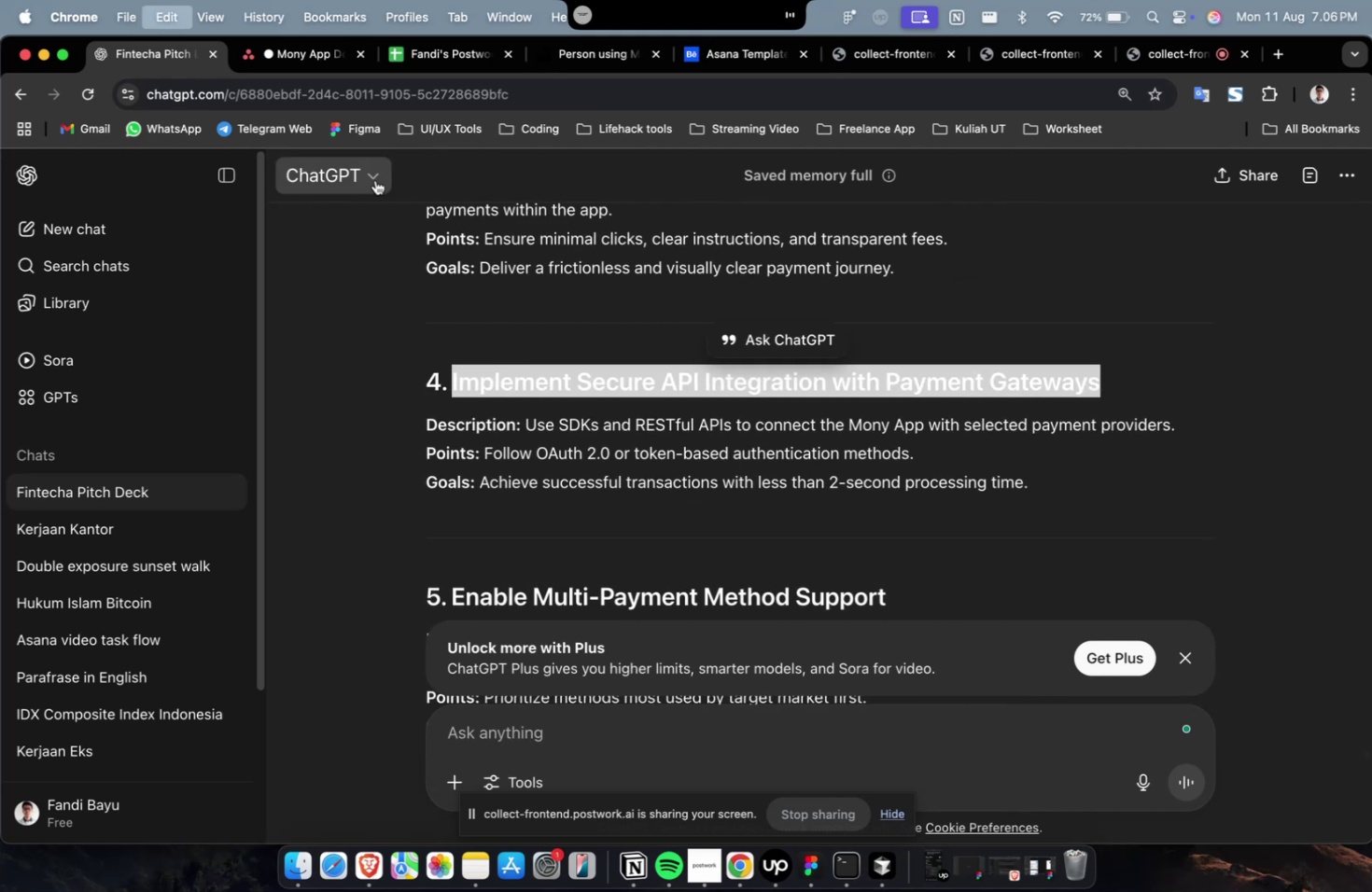 
key(Meta+C)
 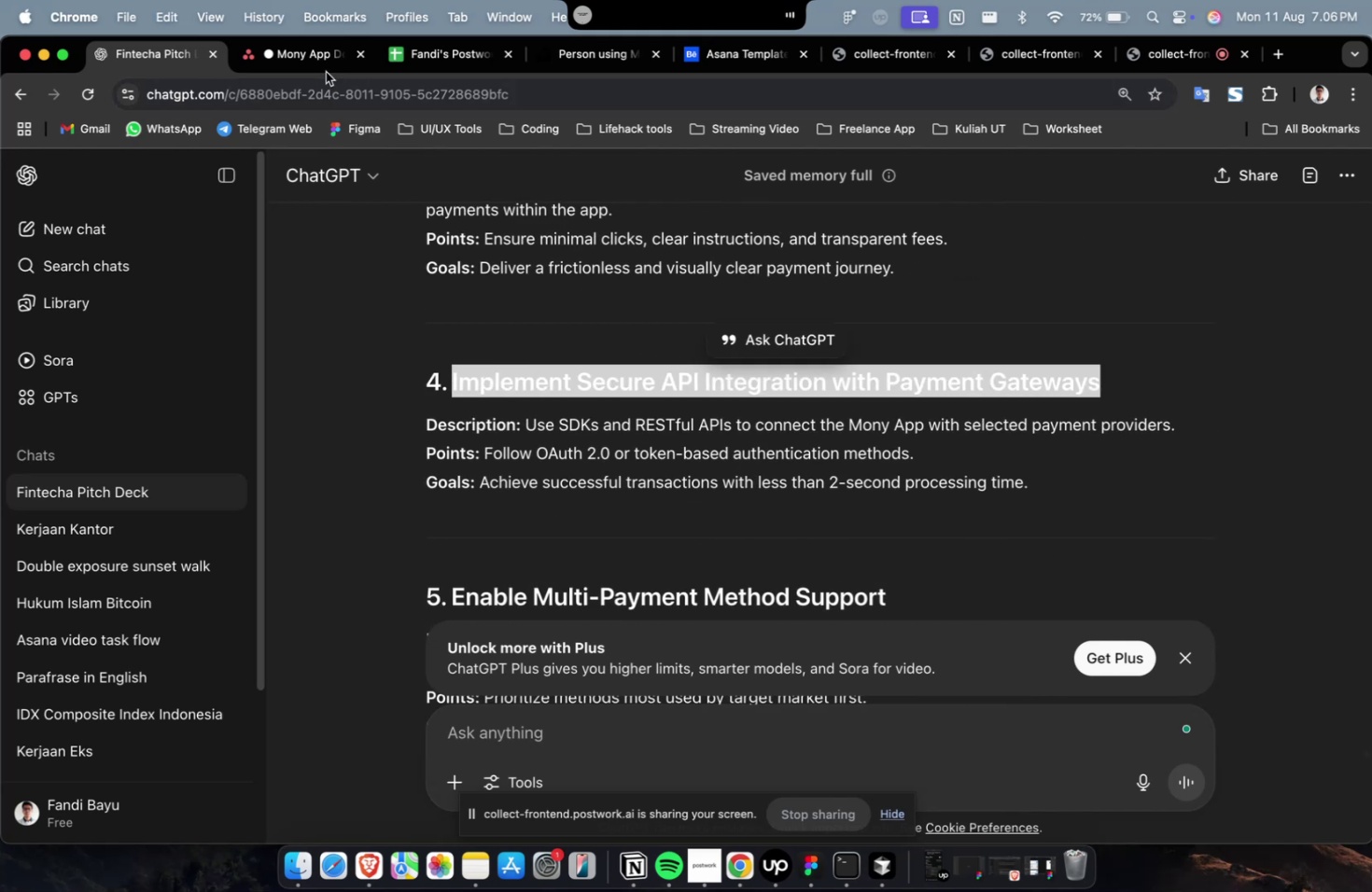 
left_click([324, 69])
 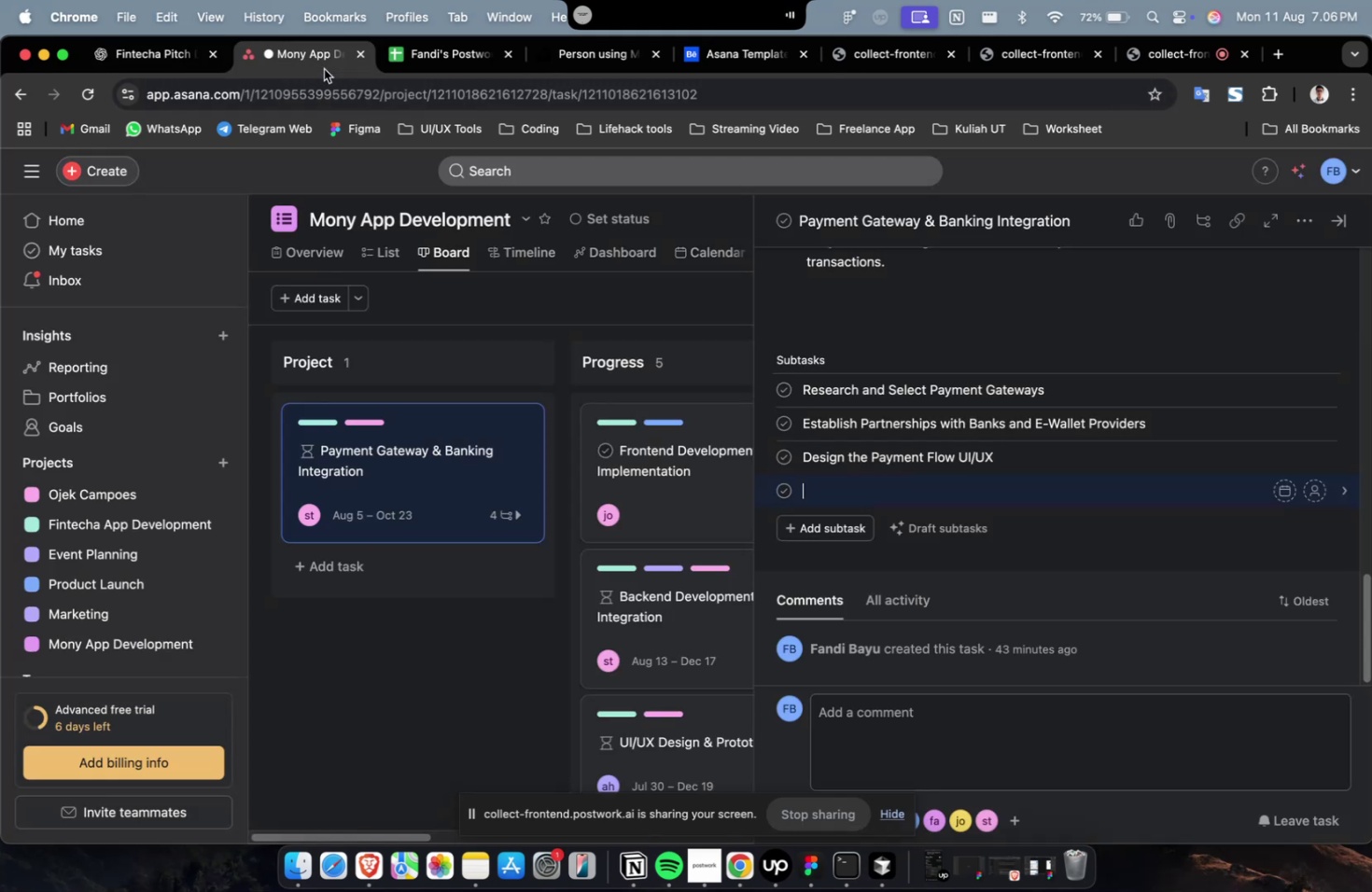 
key(Meta+V)
 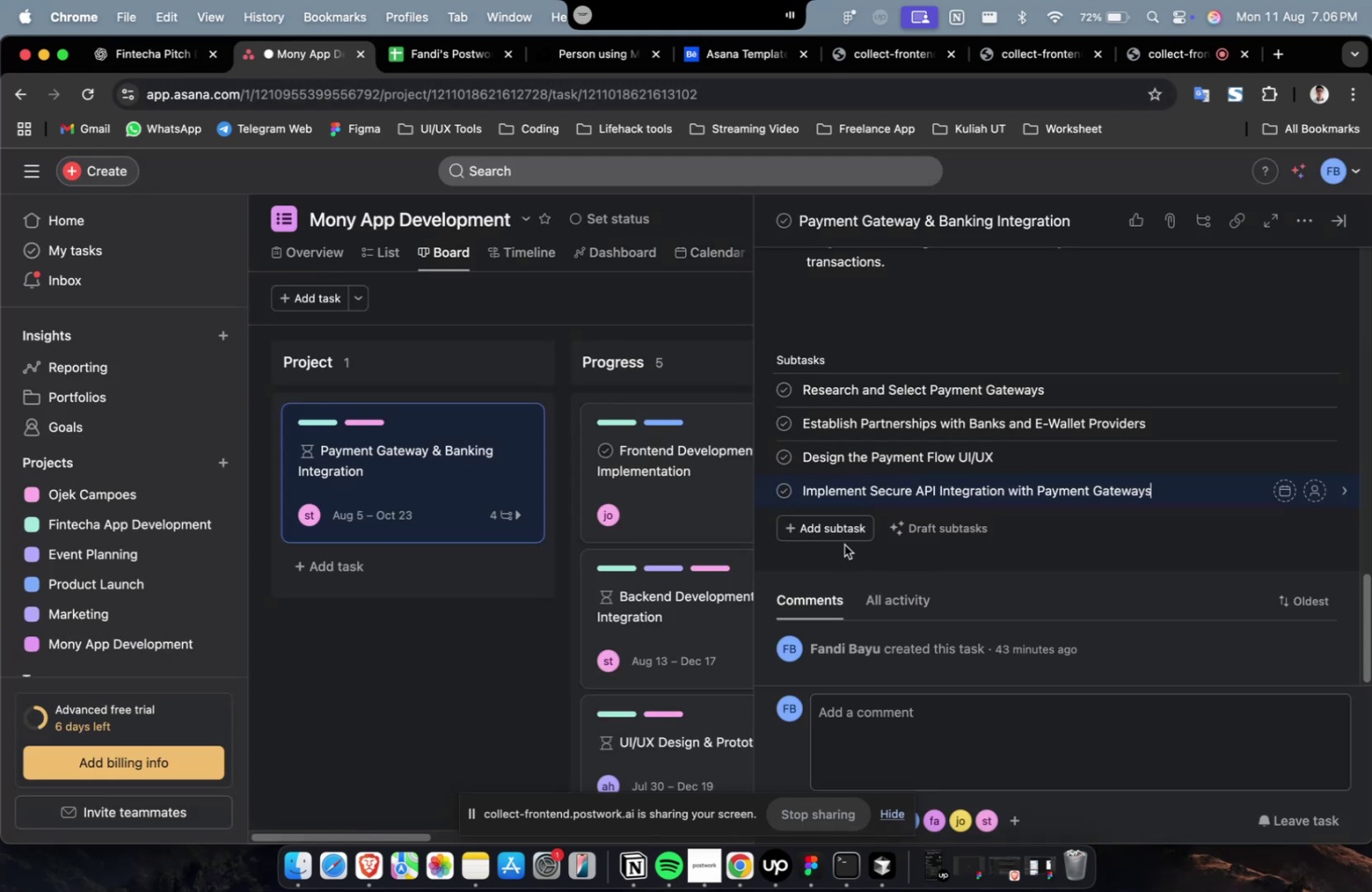 
left_click([839, 538])
 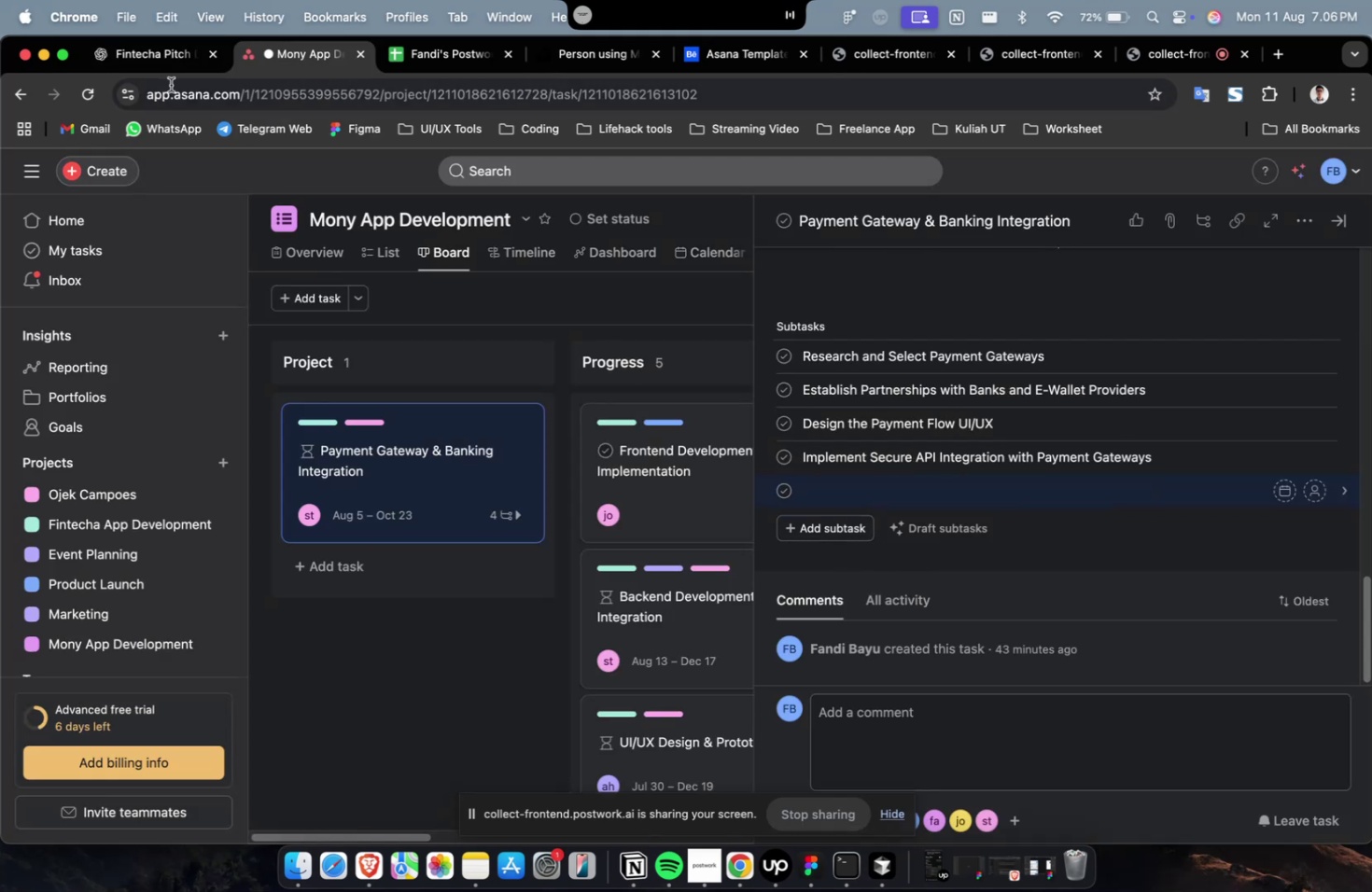 
left_click([147, 63])
 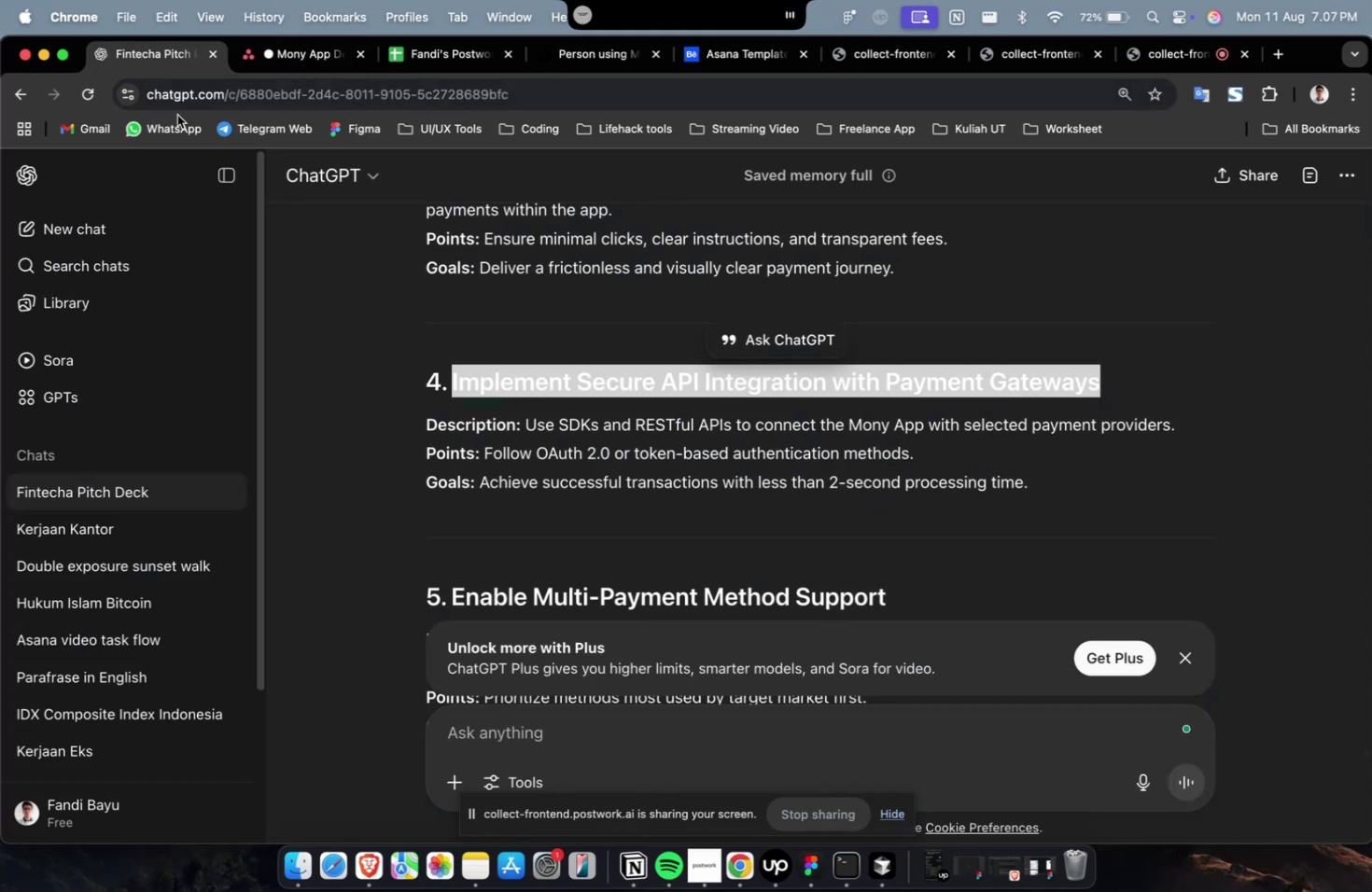 
scroll: coordinate [326, 319], scroll_direction: down, amount: 7.0
 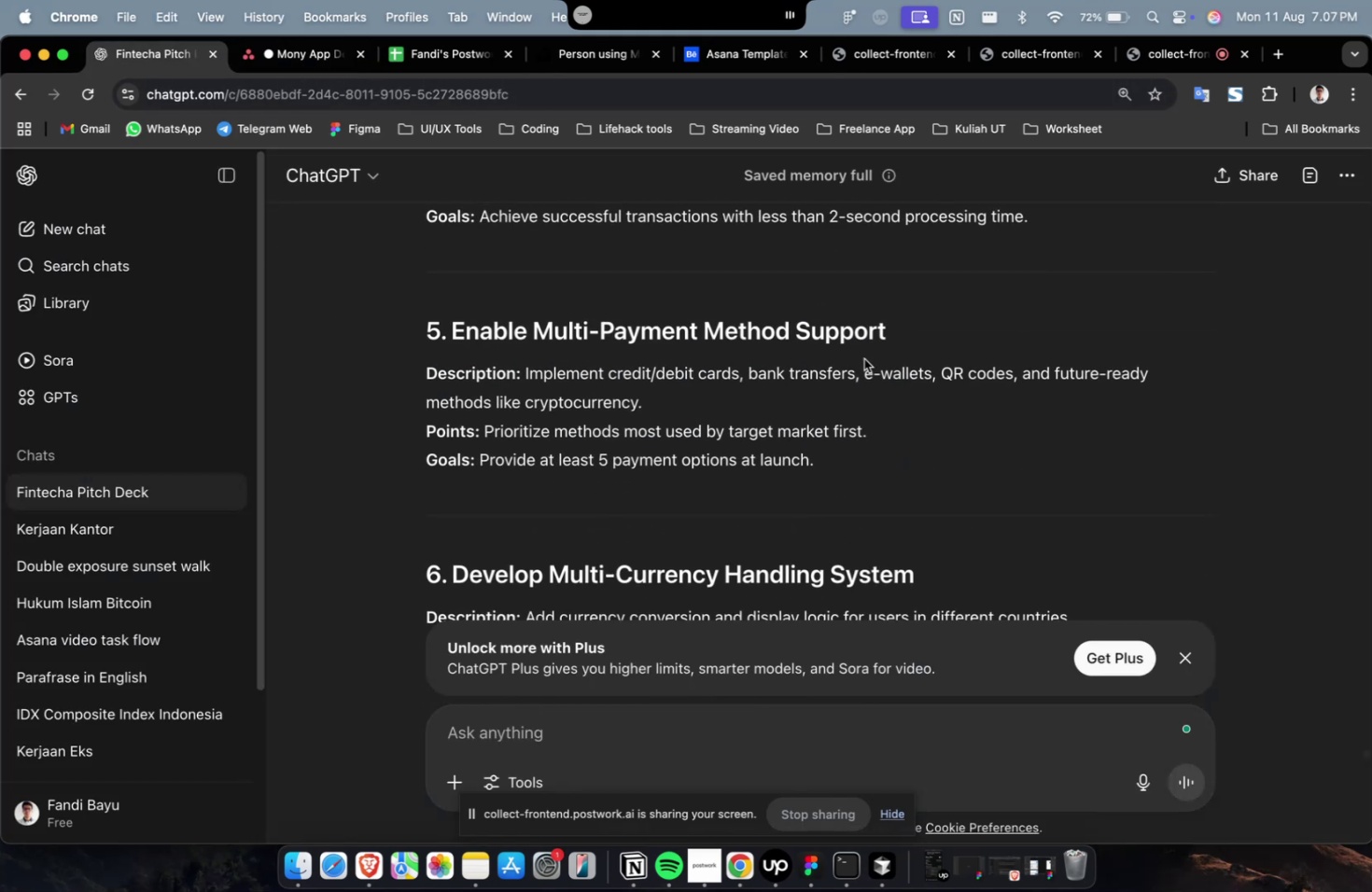 
left_click_drag(start_coordinate=[896, 338], to_coordinate=[457, 343])
 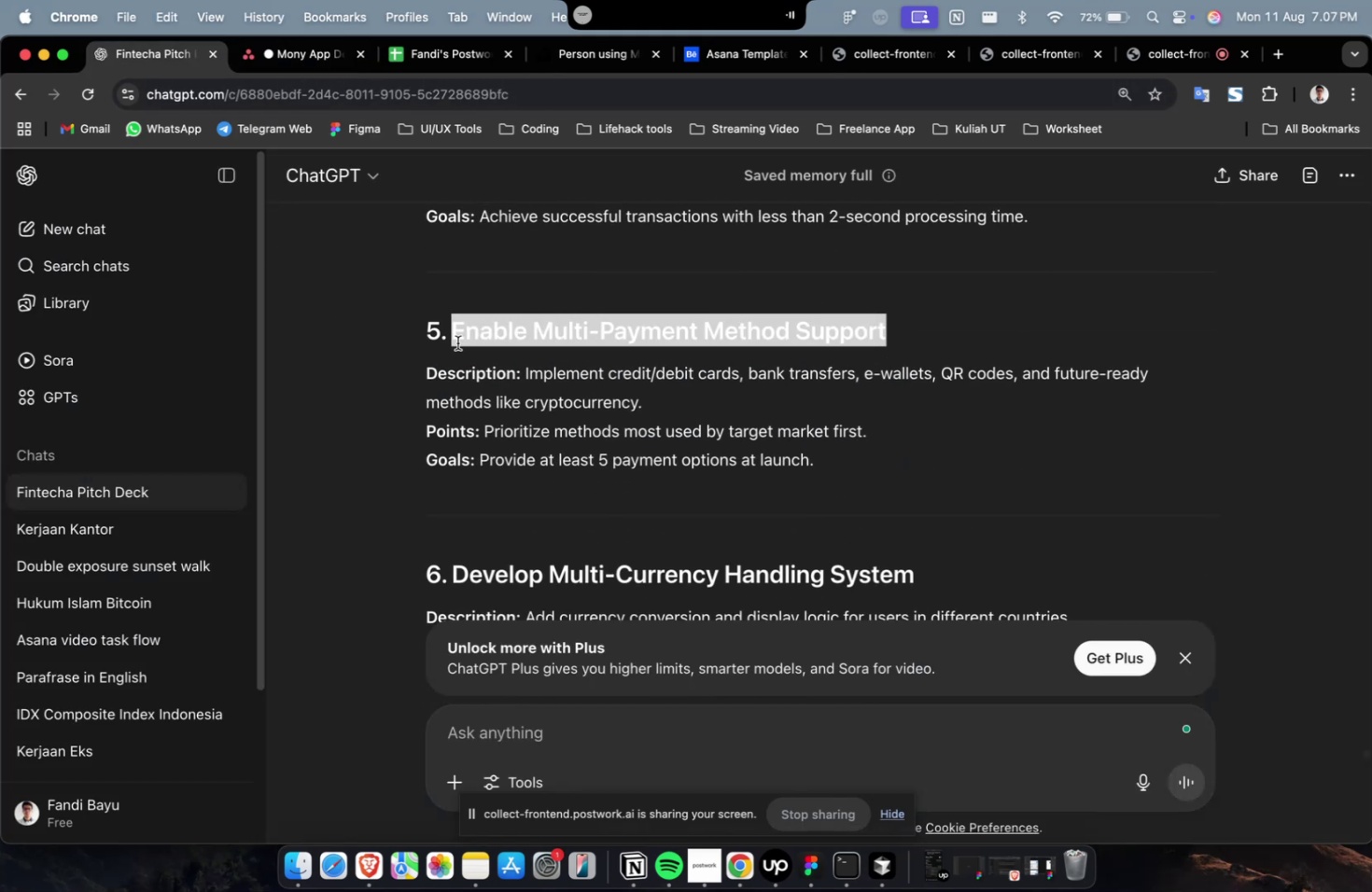 
key(Meta+C)
 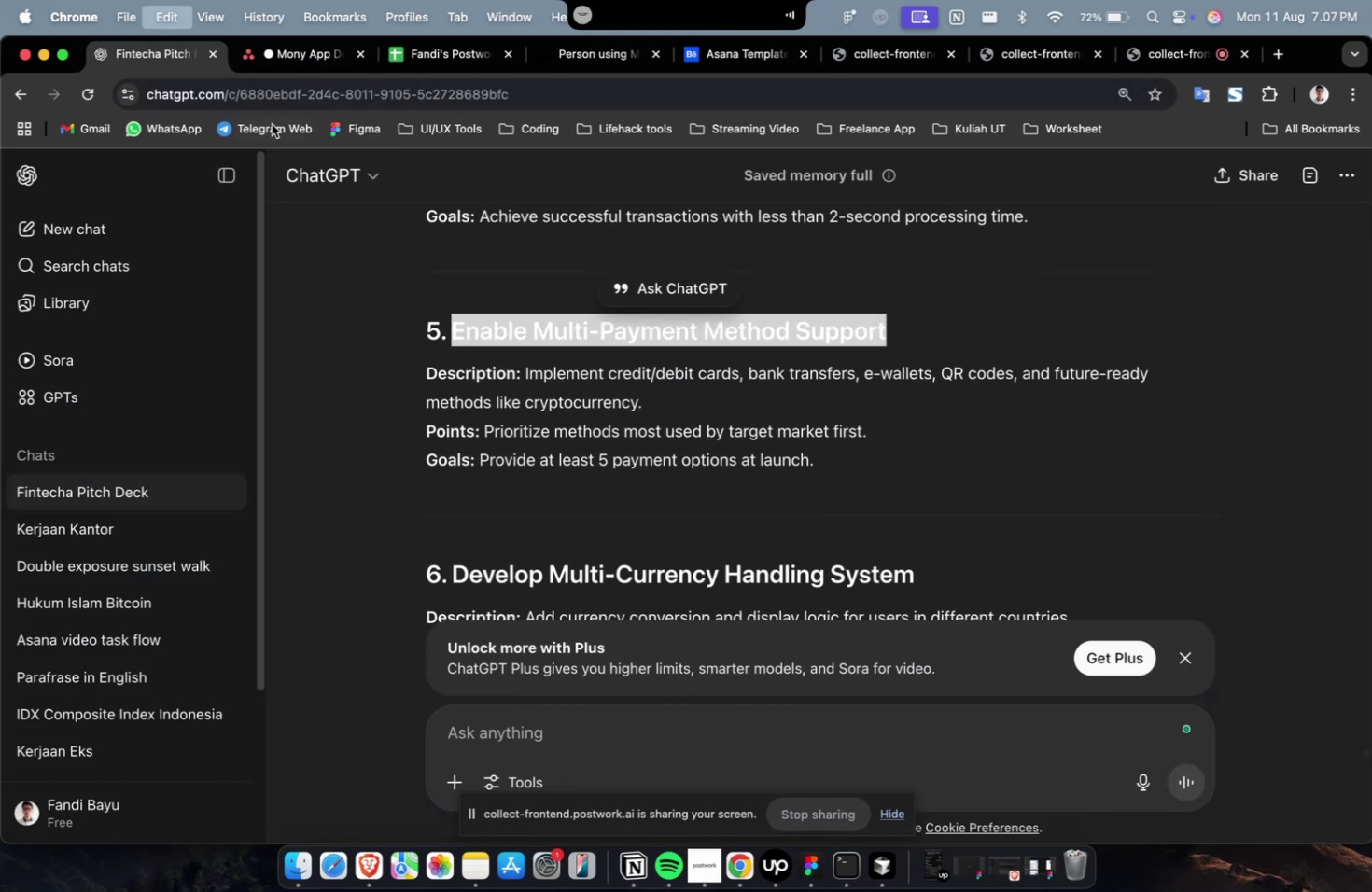 
key(Meta+C)
 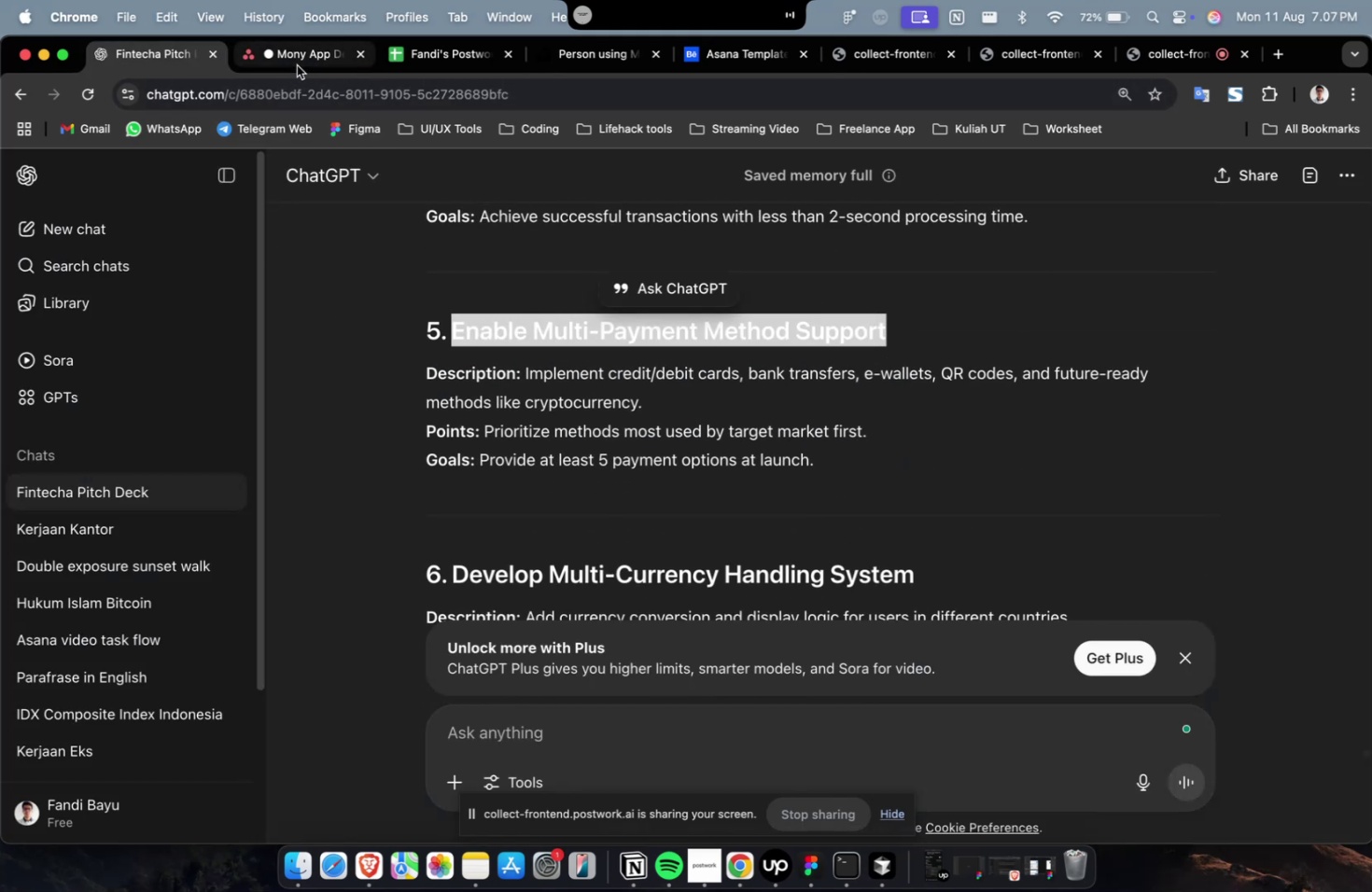 
left_click([297, 64])
 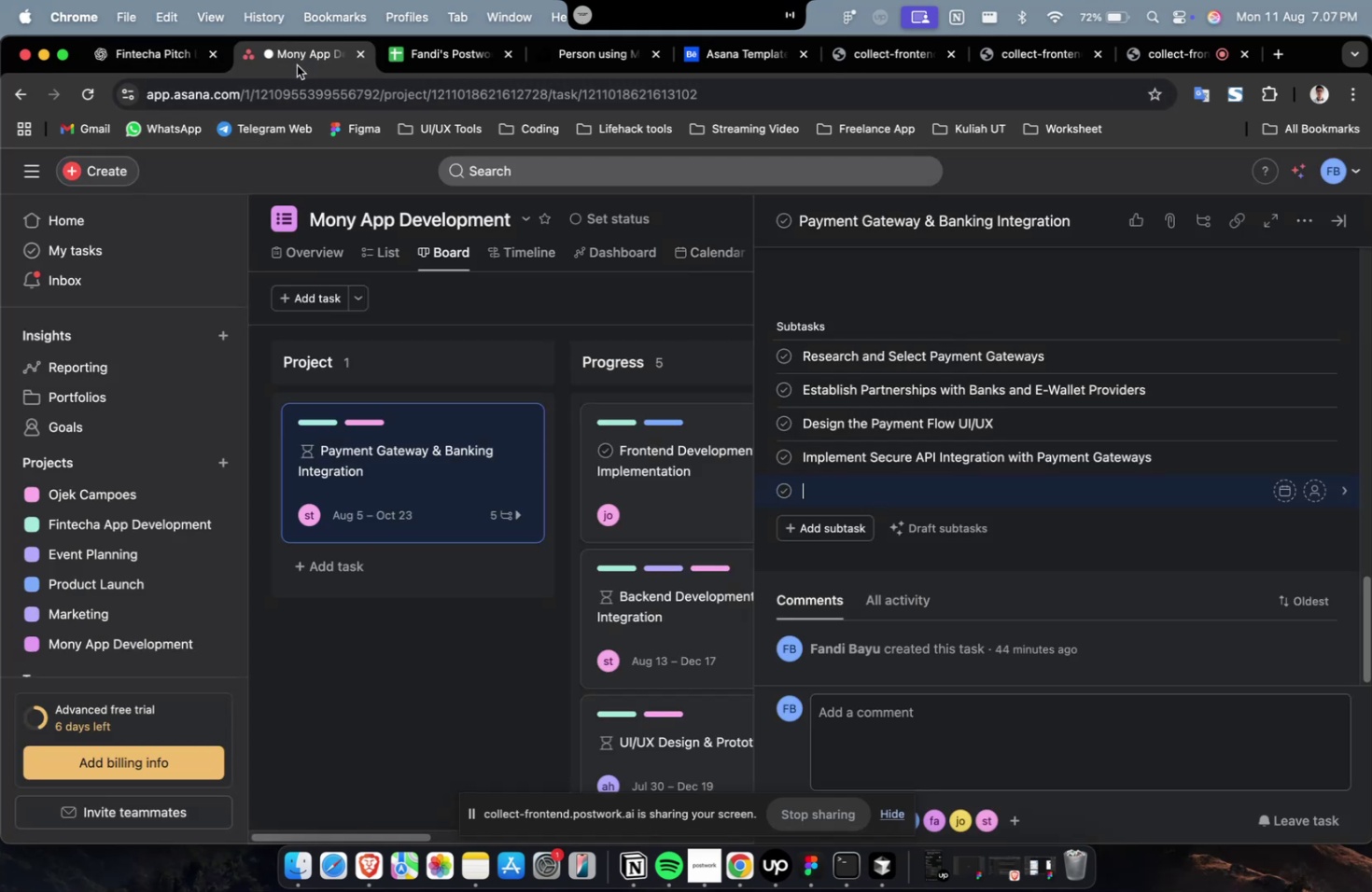 
key(Meta+V)
 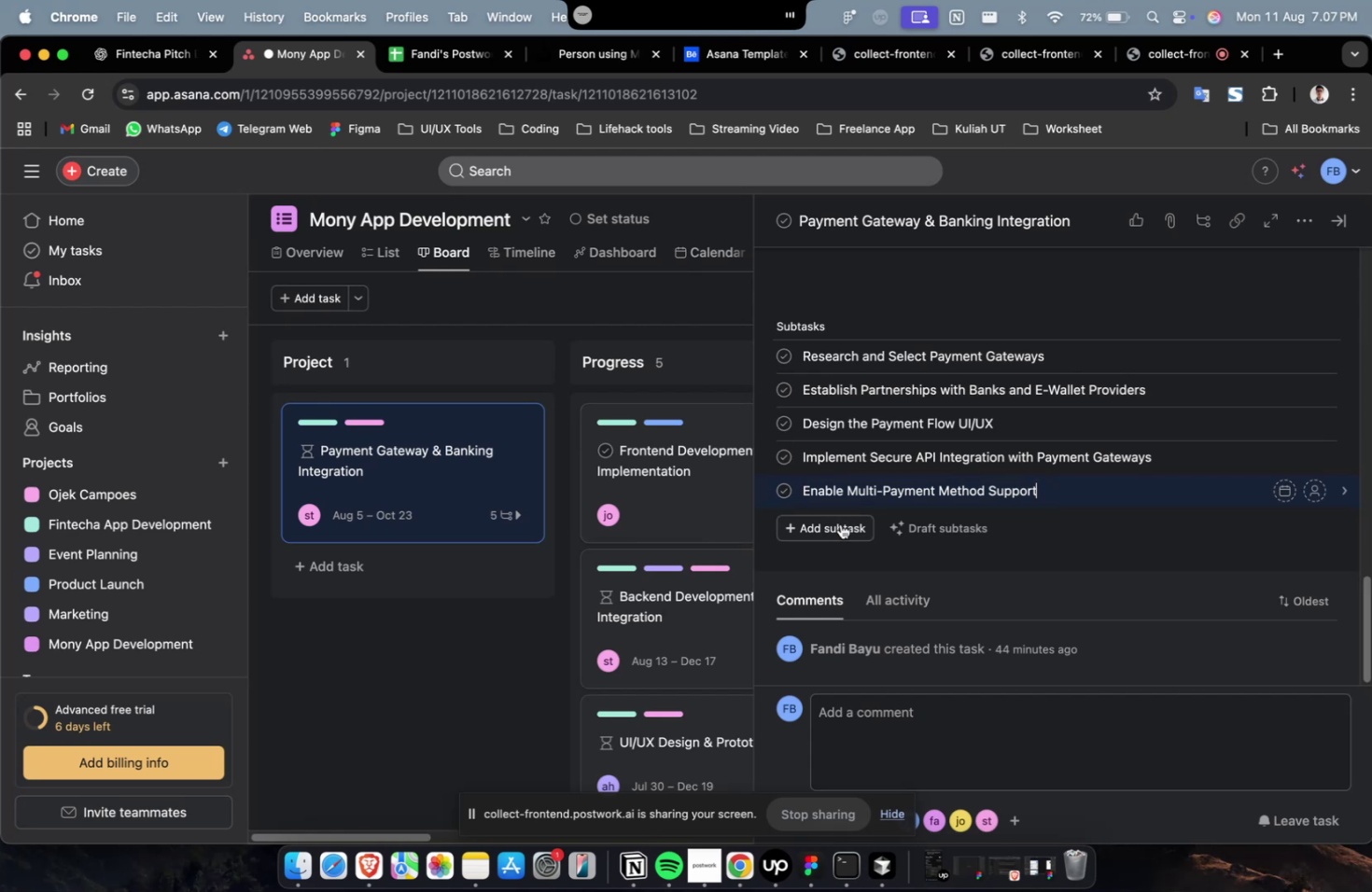 
left_click([840, 530])
 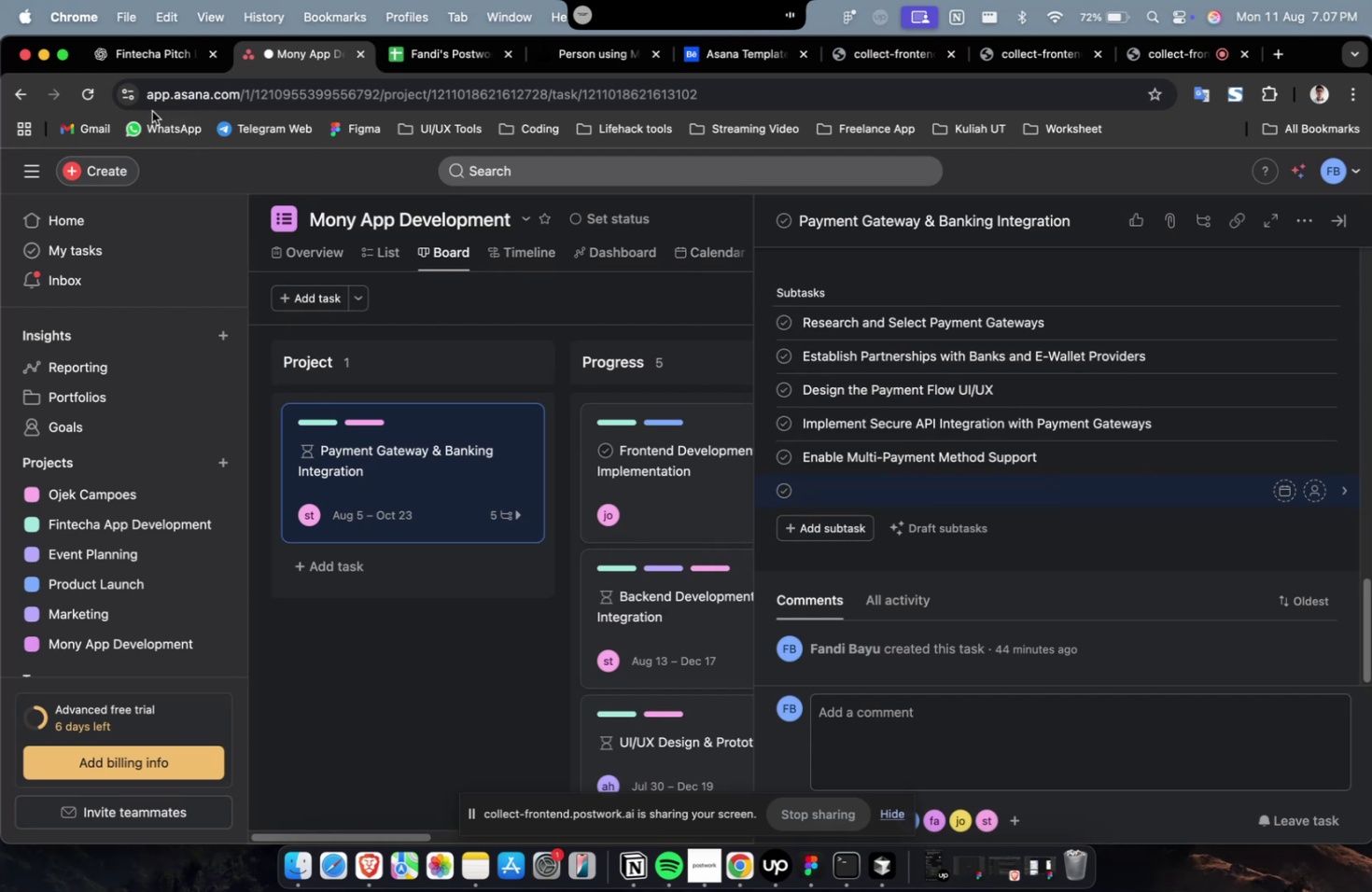 
left_click([131, 47])
 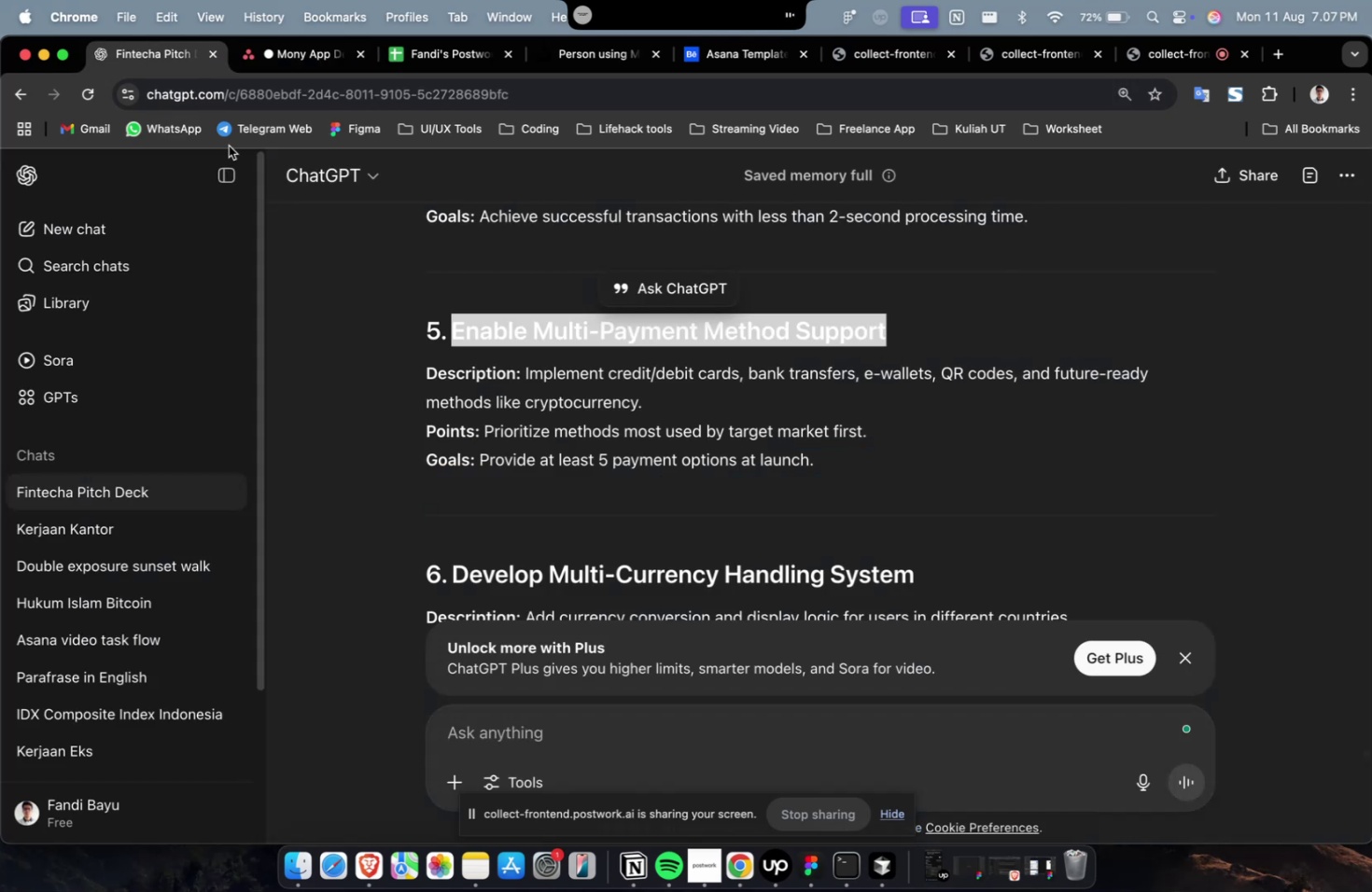 
scroll: coordinate [529, 434], scroll_direction: down, amount: 4.0
 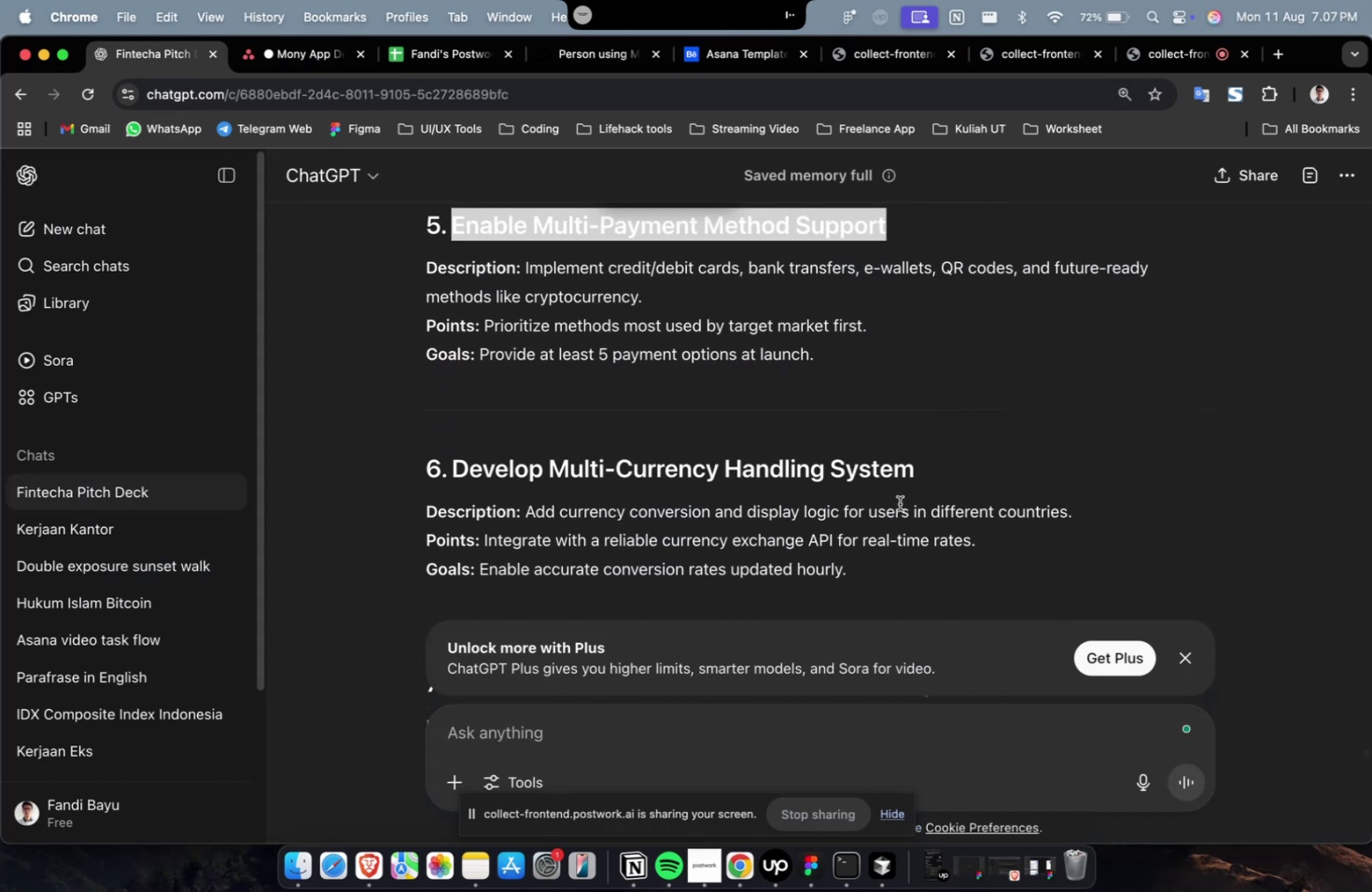 
left_click_drag(start_coordinate=[943, 471], to_coordinate=[457, 476])
 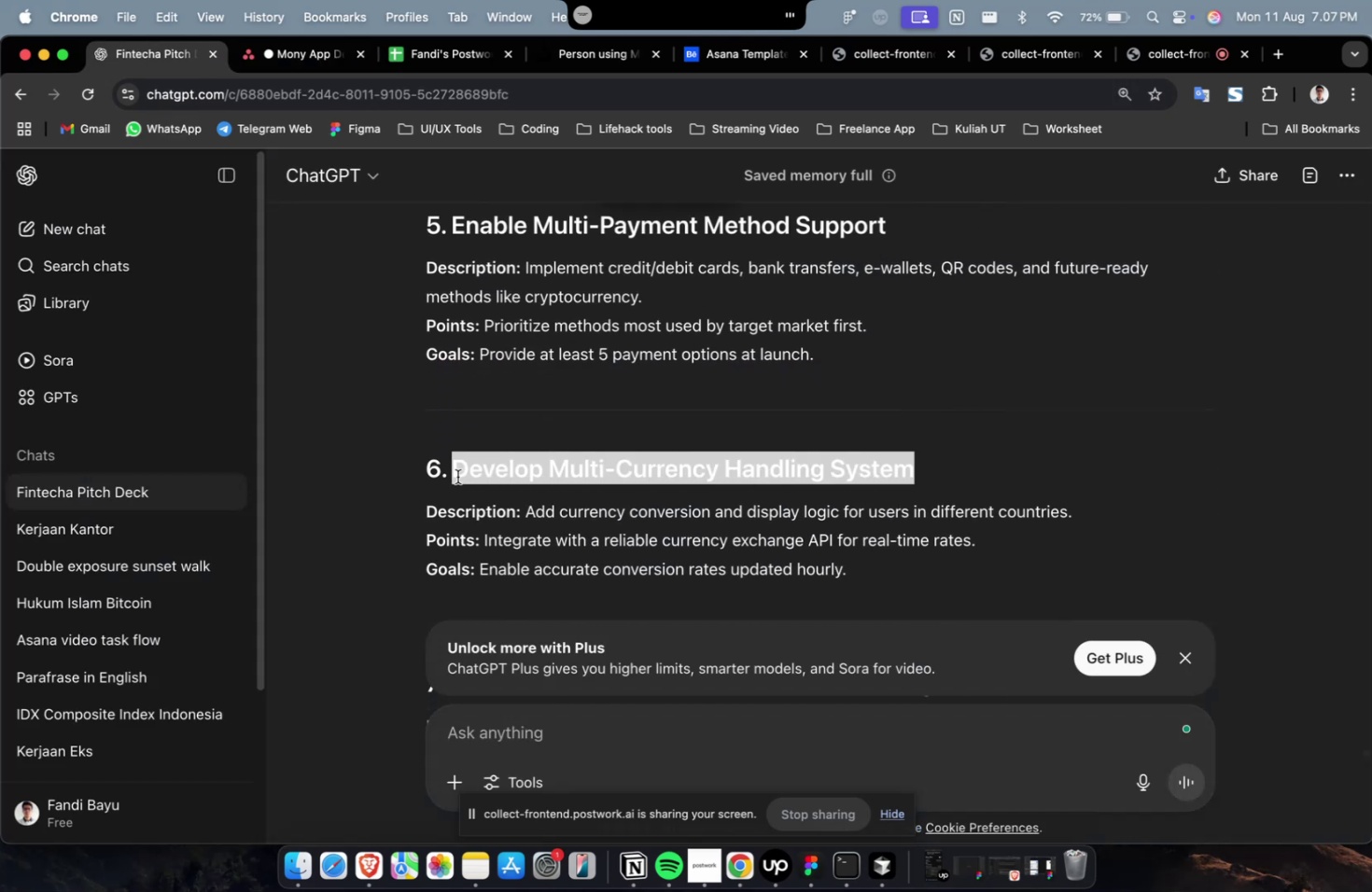 
key(Meta+C)
 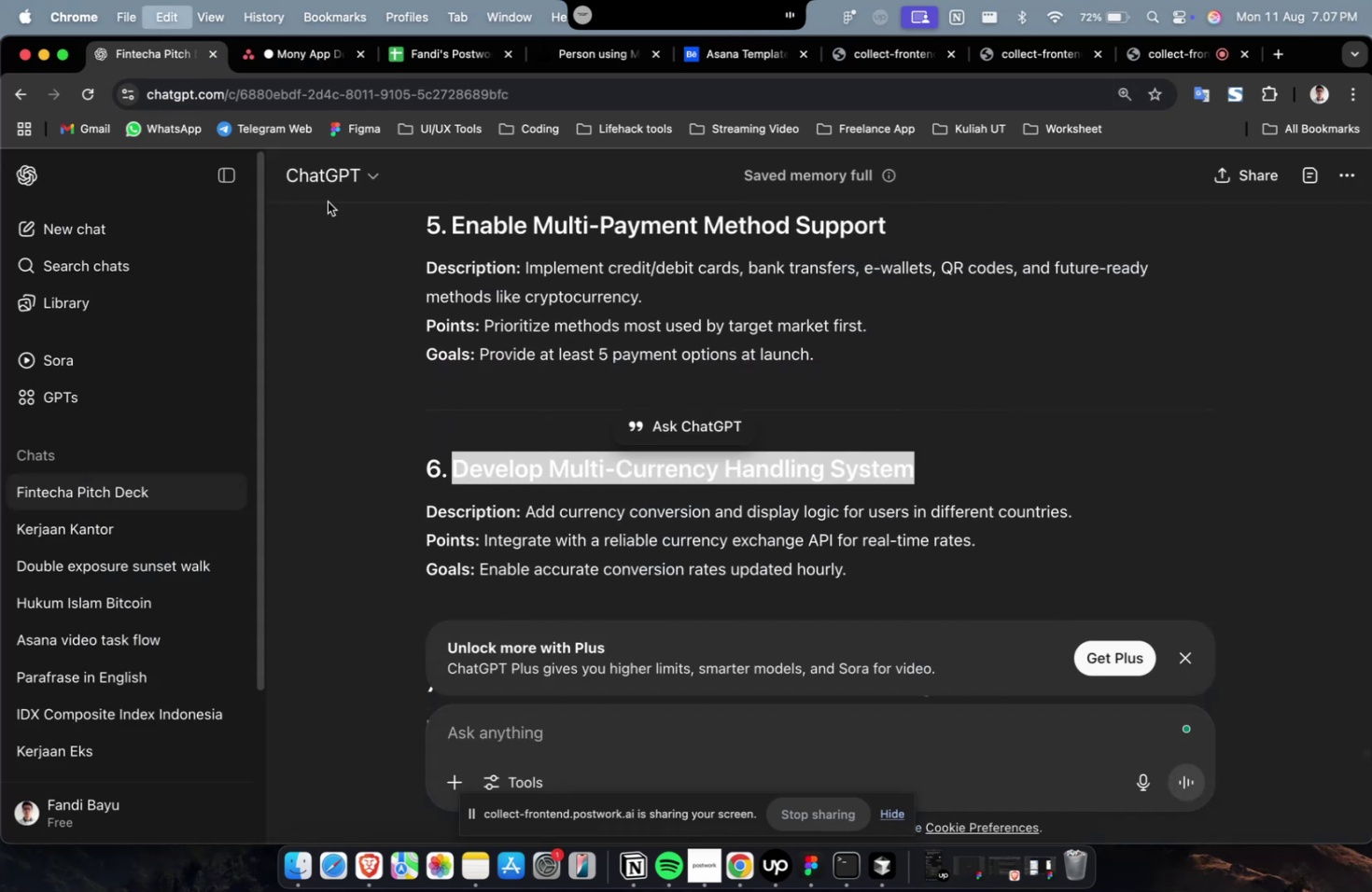 
key(Meta+C)
 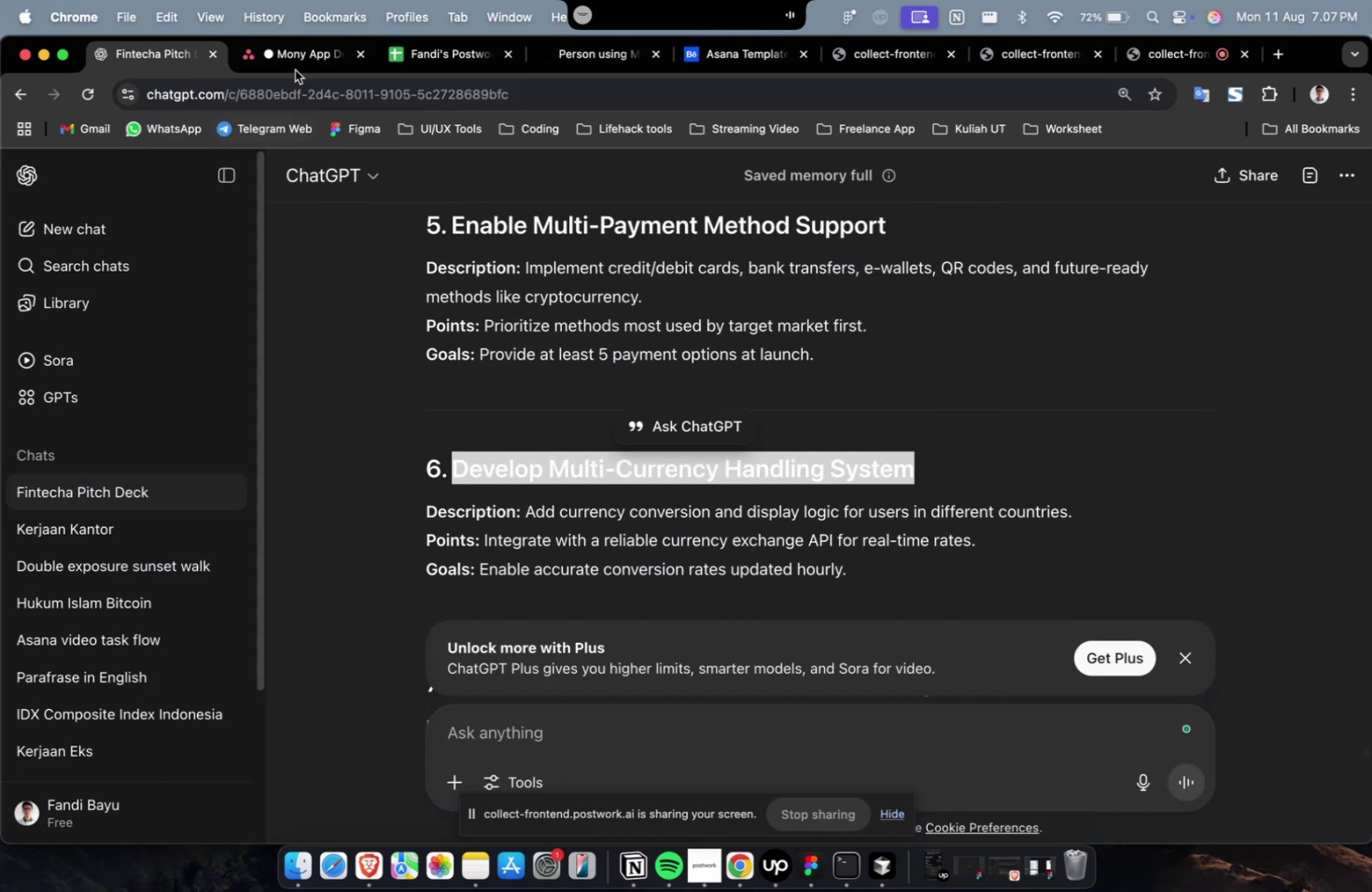 
left_click([299, 63])
 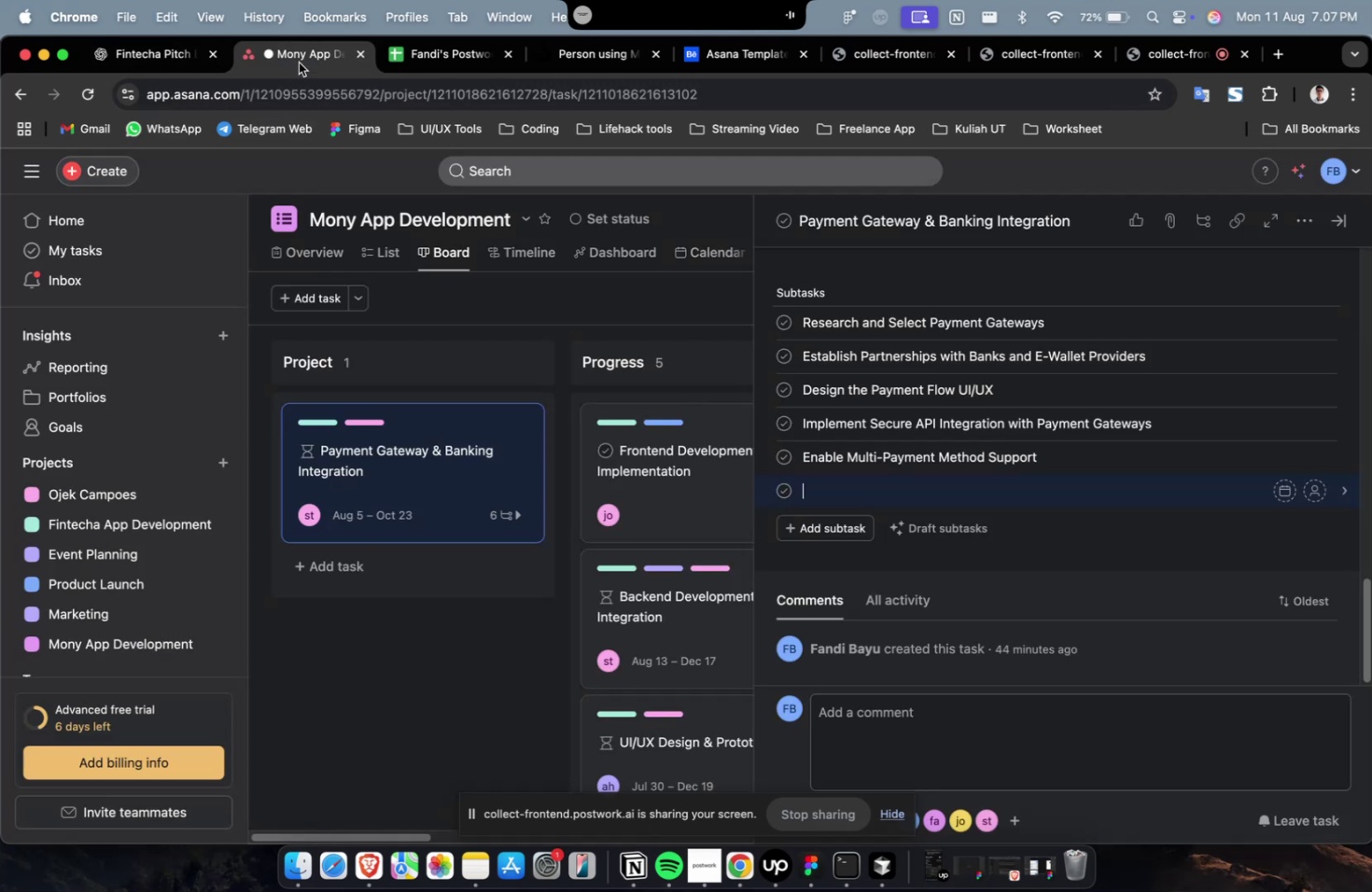 
key(Meta+V)
 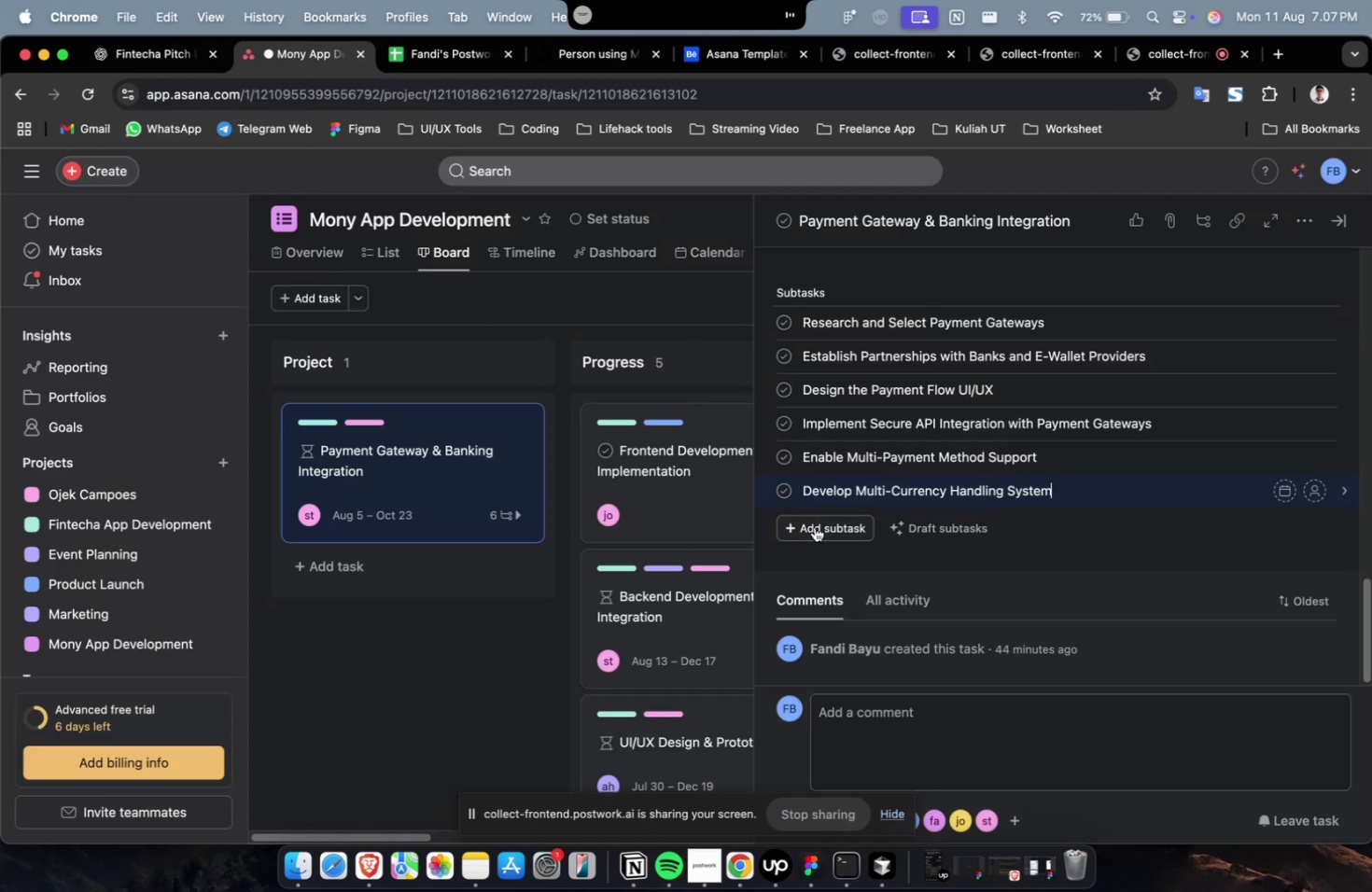 
left_click([814, 526])
 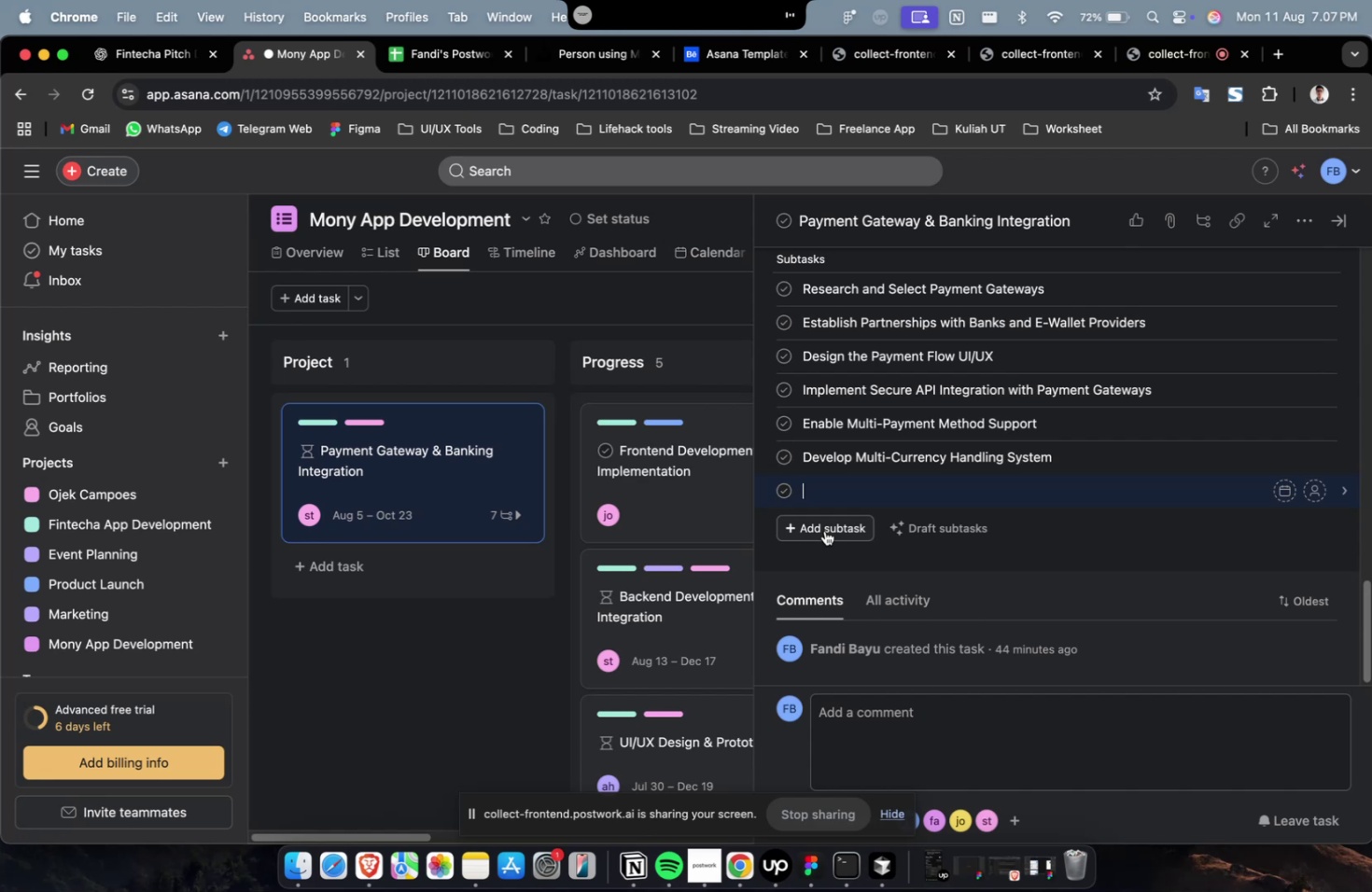 
wait(11.54)
 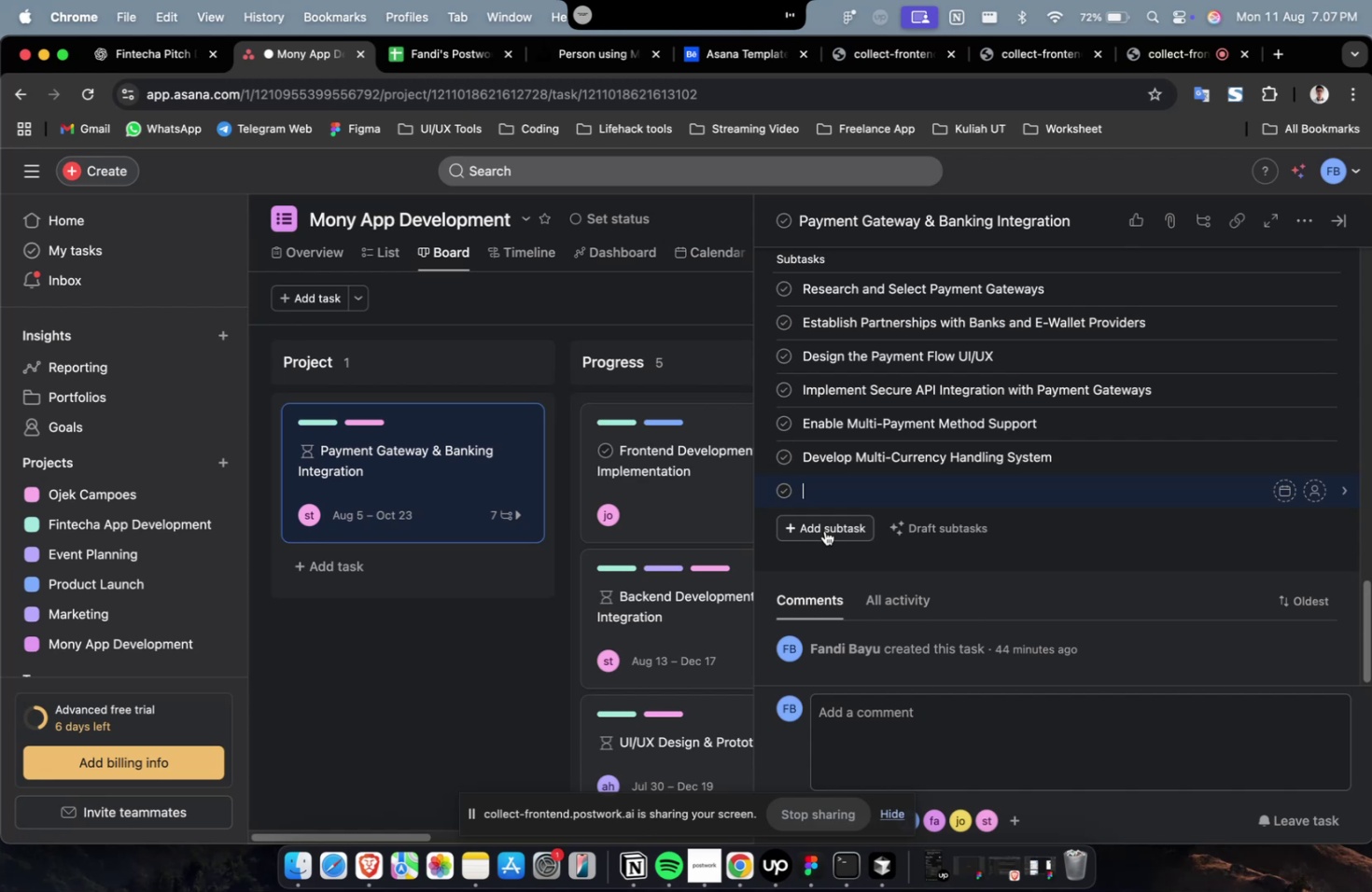 
left_click([152, 66])
 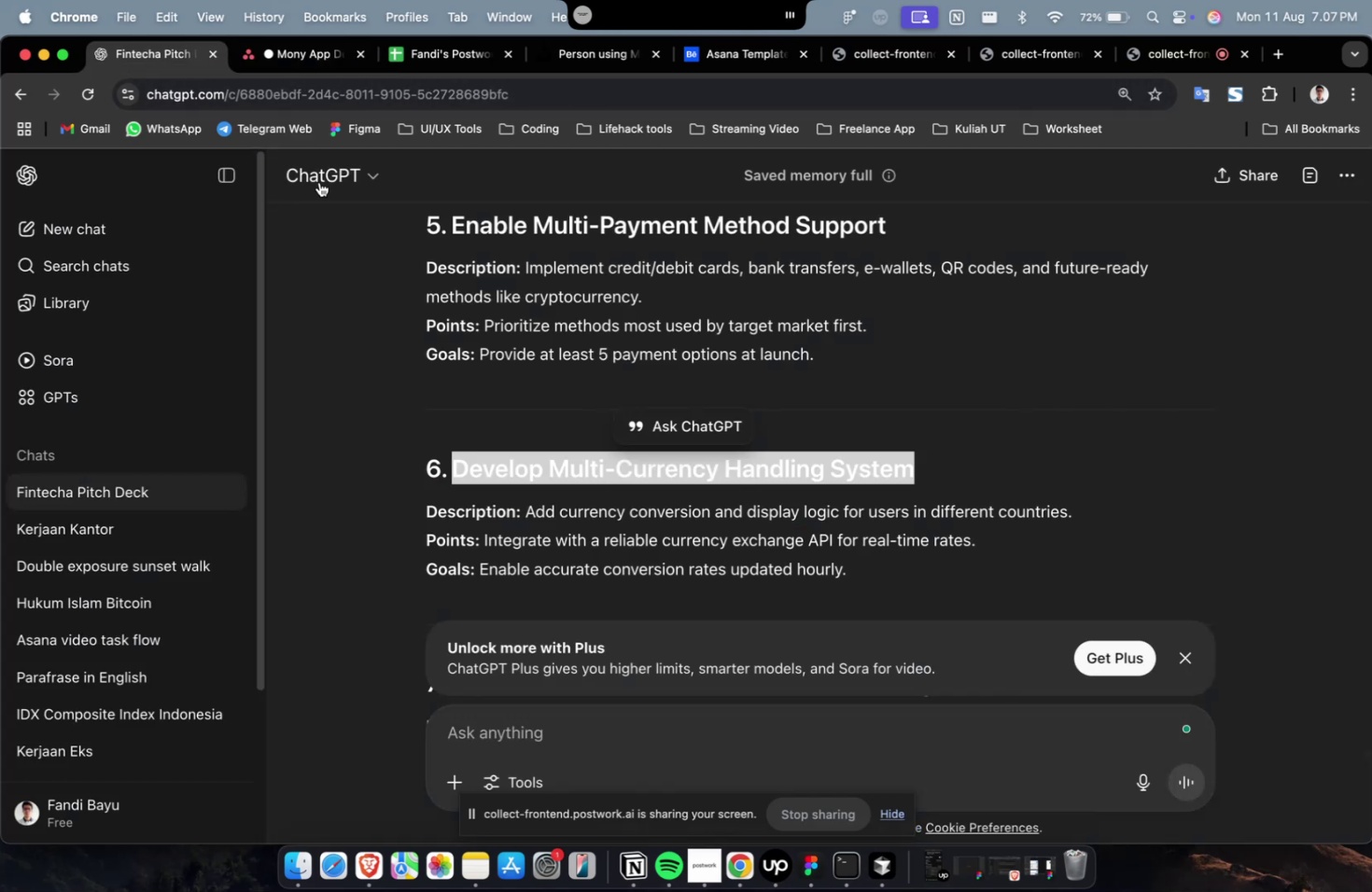 
scroll: coordinate [621, 431], scroll_direction: down, amount: 8.0
 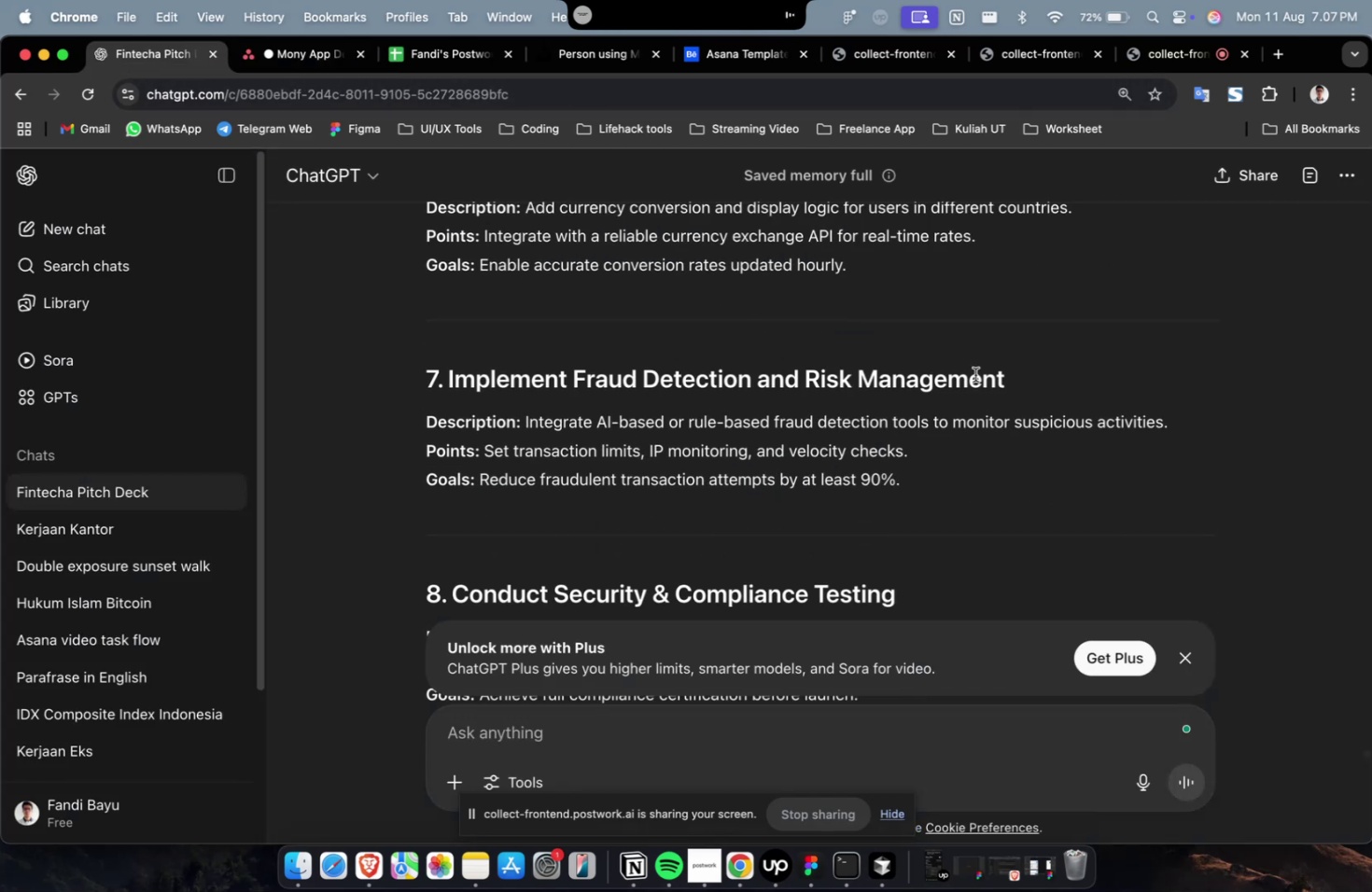 
left_click_drag(start_coordinate=[1023, 379], to_coordinate=[448, 383])
 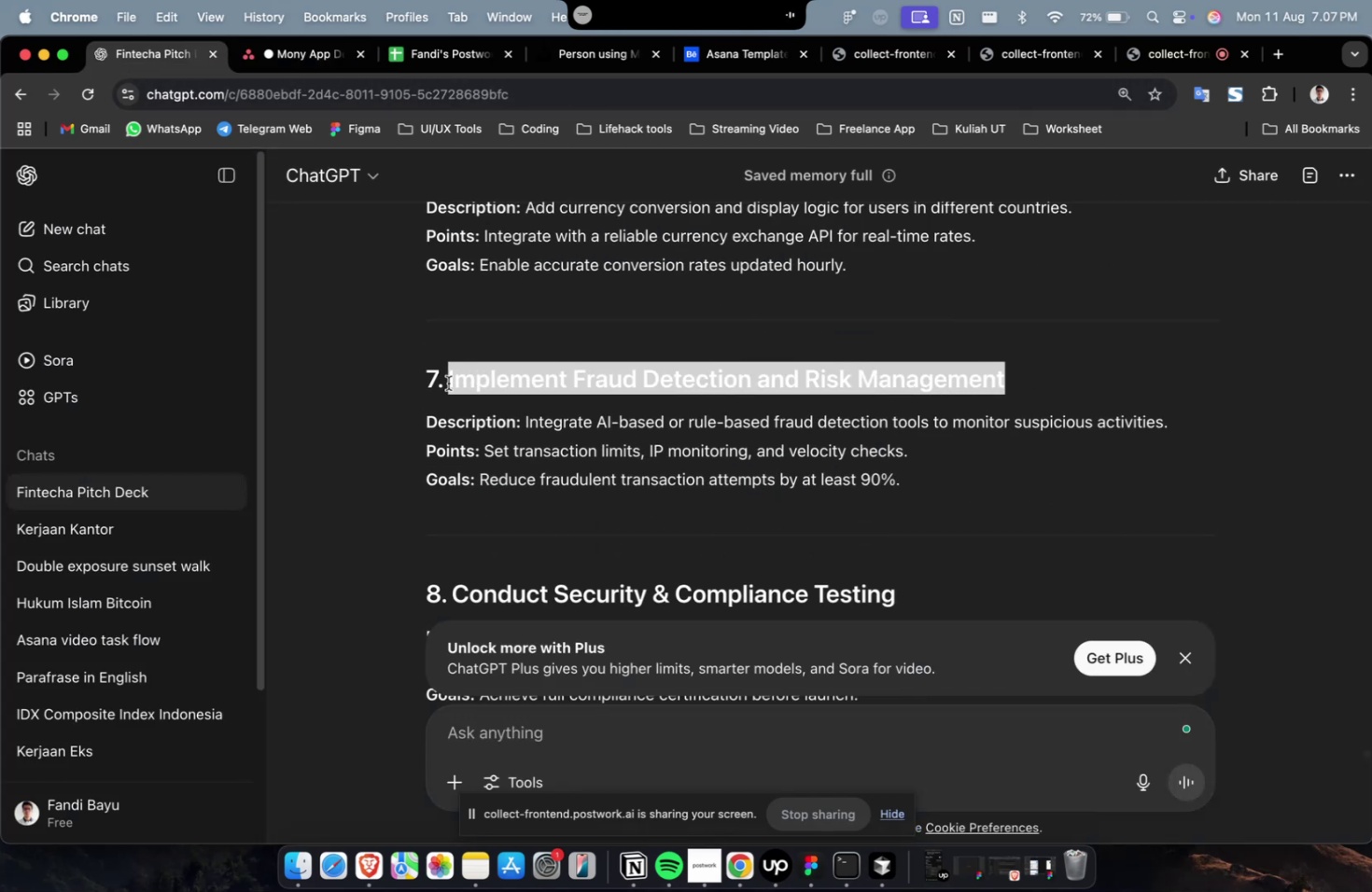 
key(Meta+CommandLeft)
 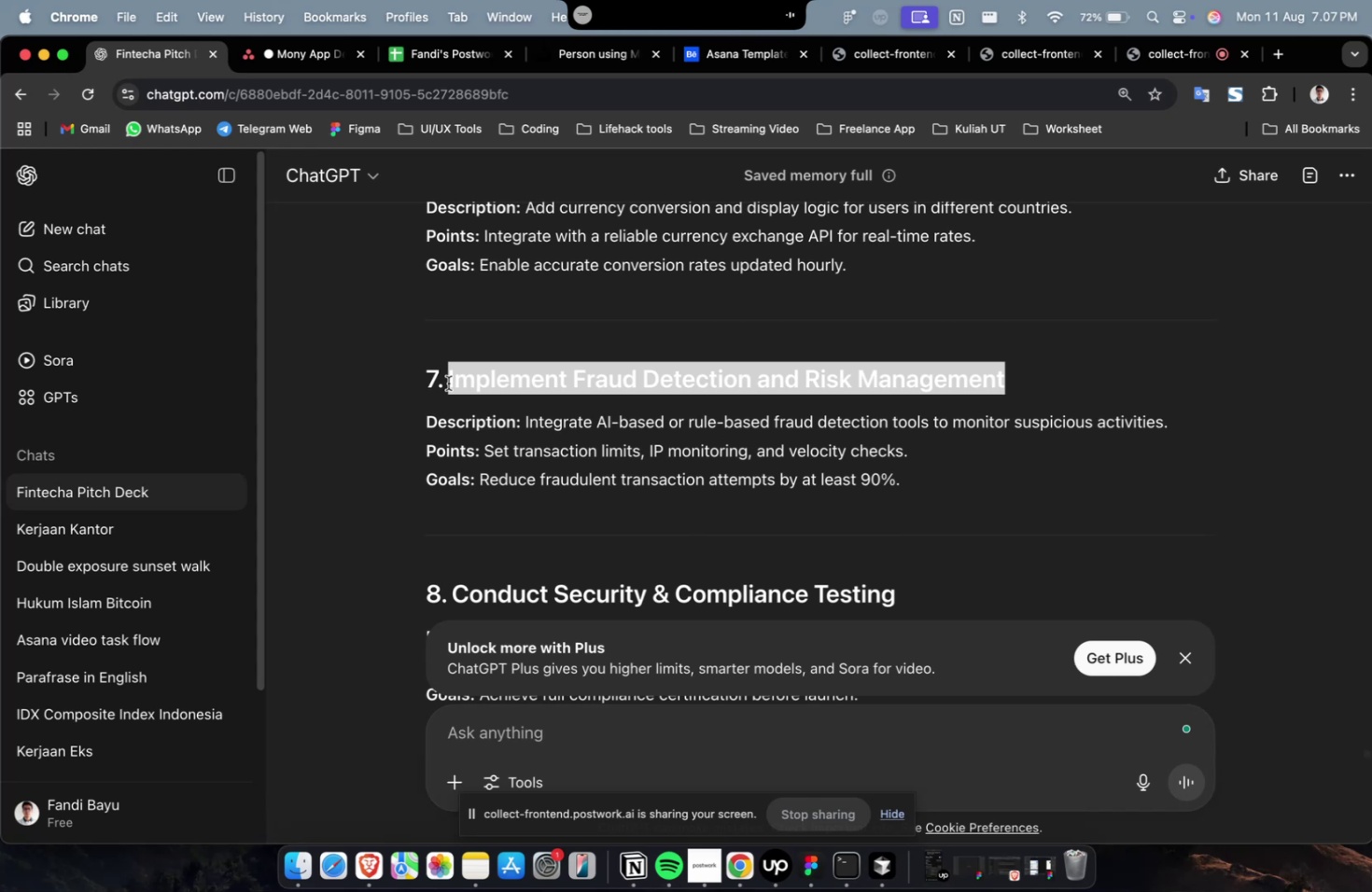 
key(Meta+C)
 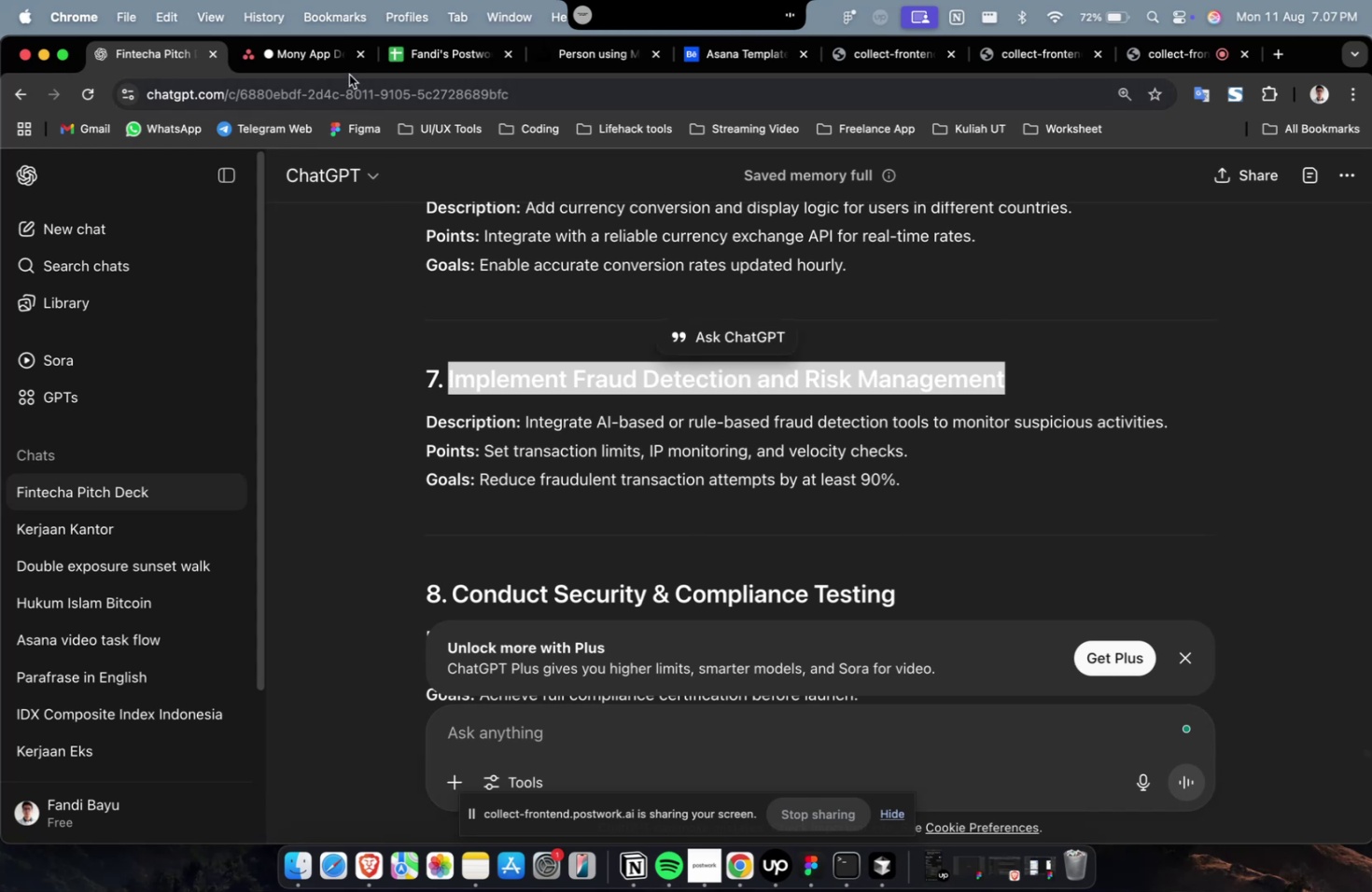 
left_click([335, 68])
 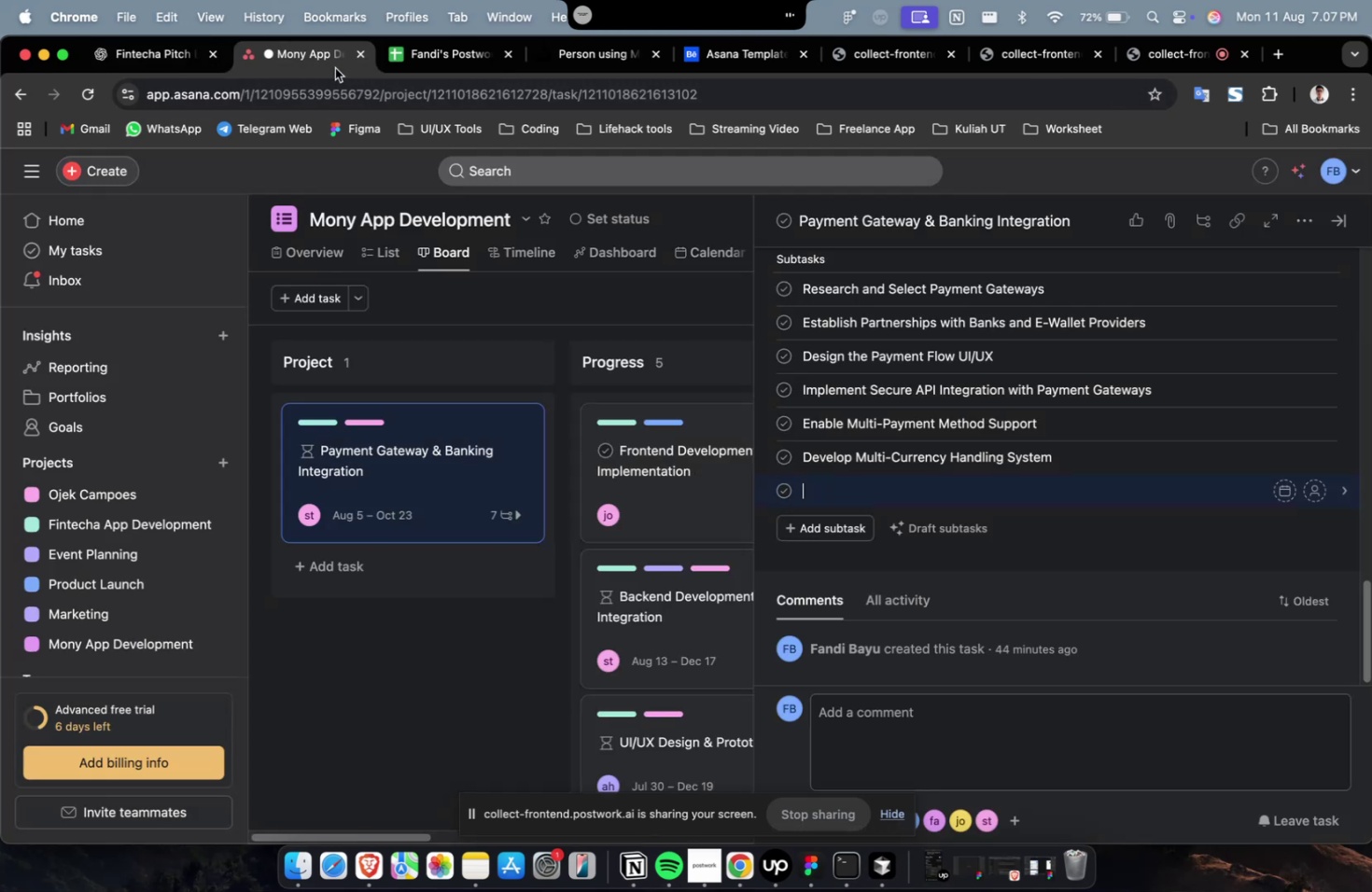 
key(Meta+V)
 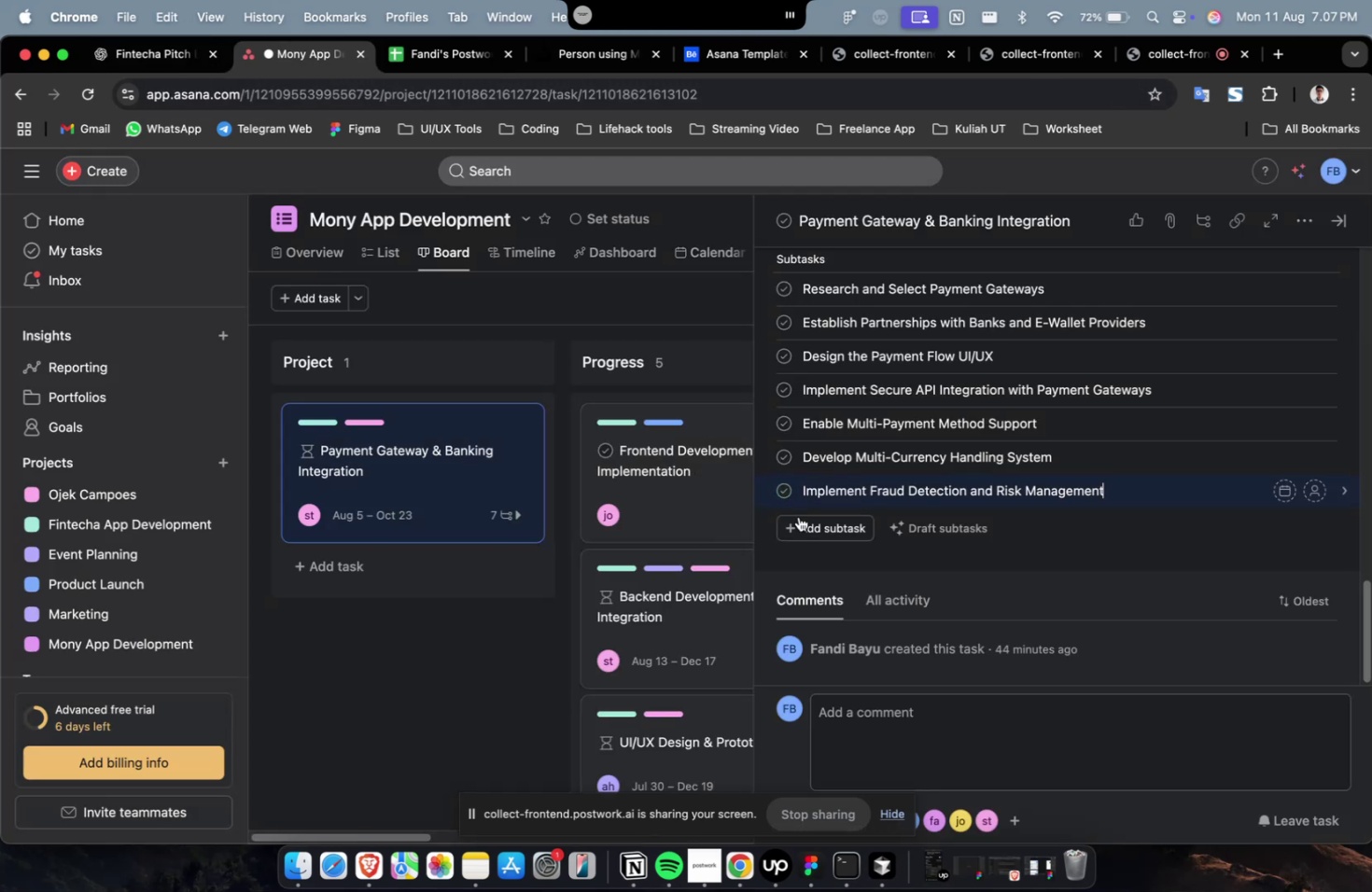 
left_click([805, 527])
 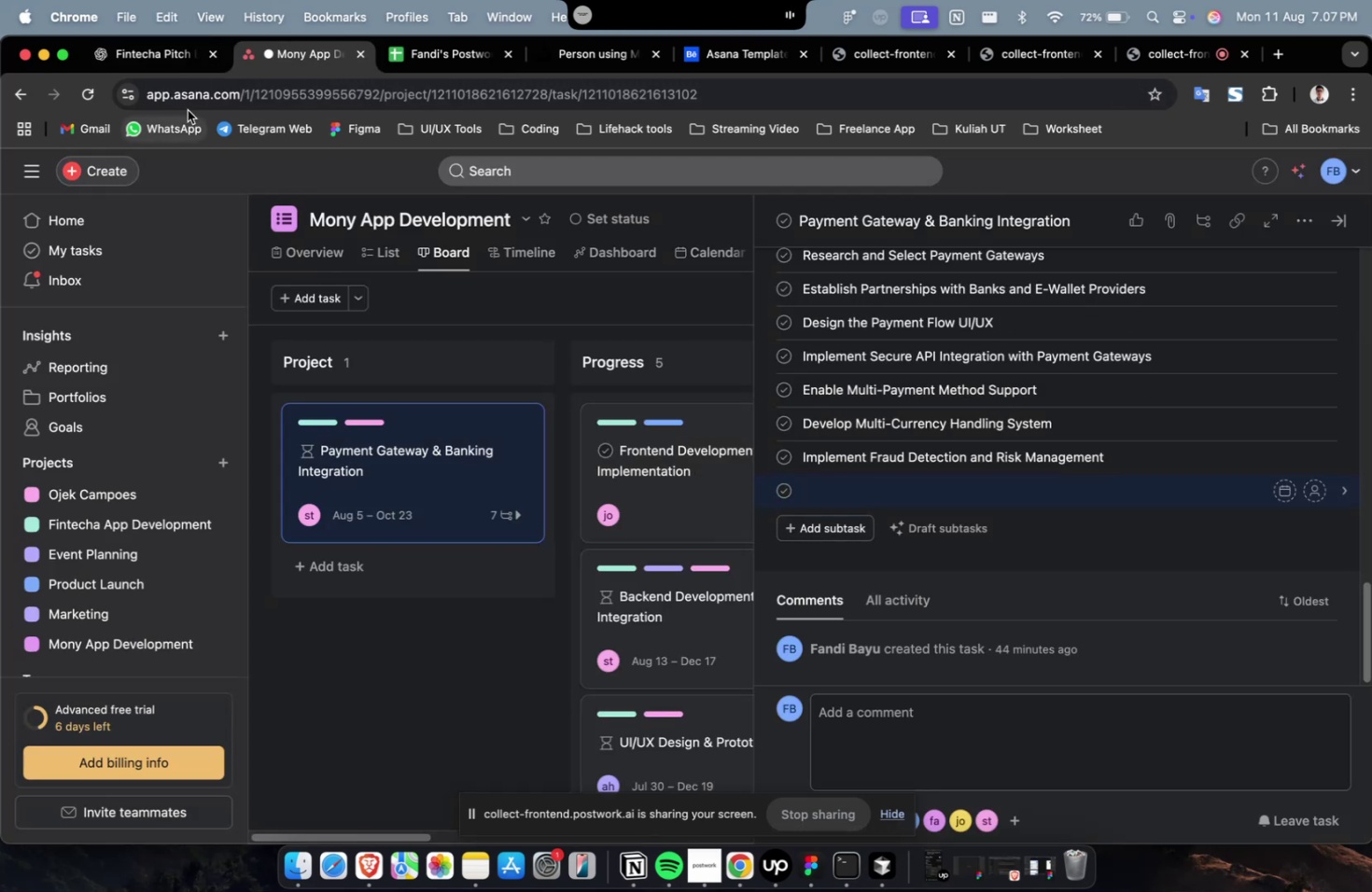 
left_click([157, 64])
 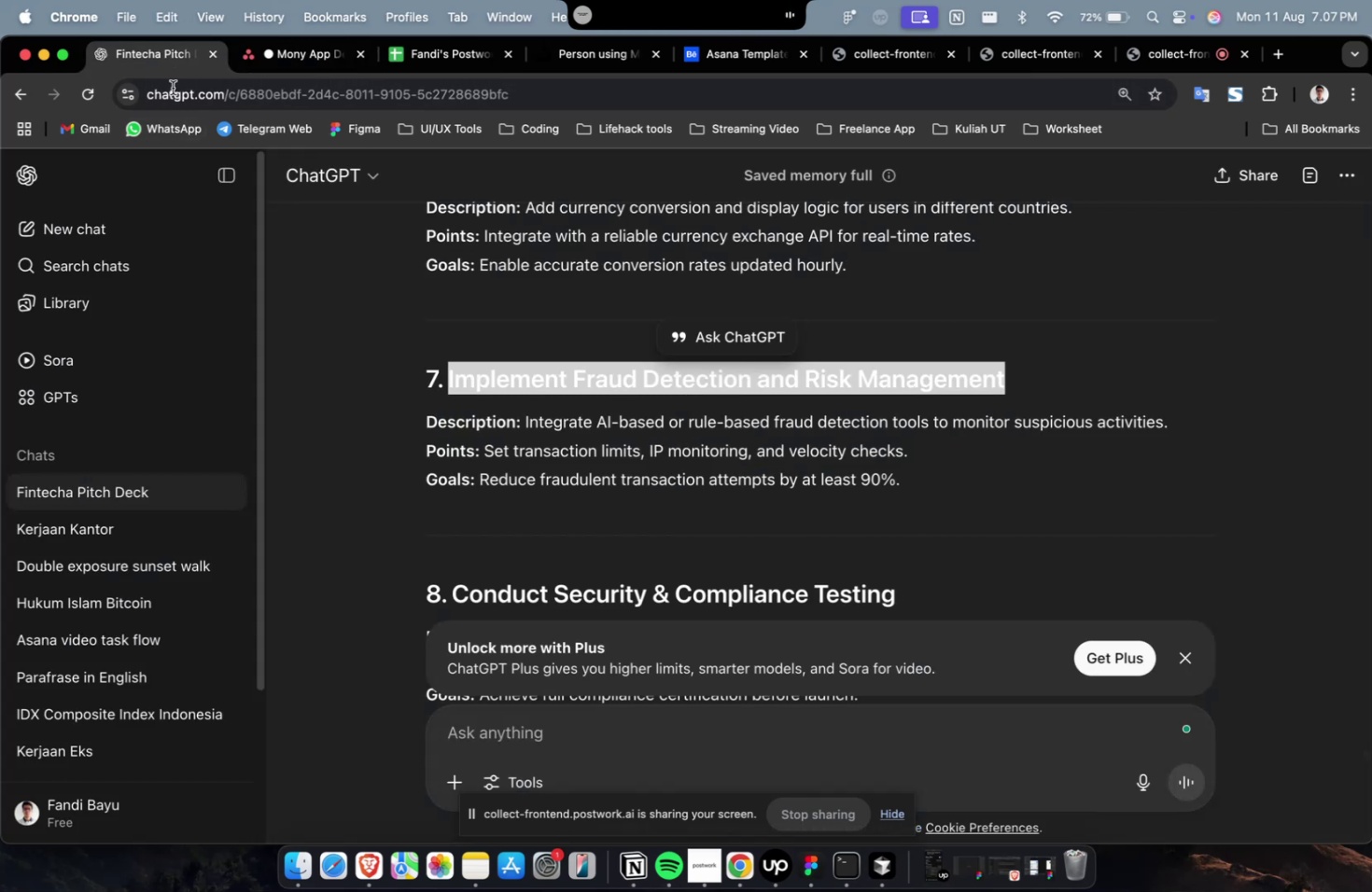 
scroll: coordinate [359, 341], scroll_direction: down, amount: 7.0
 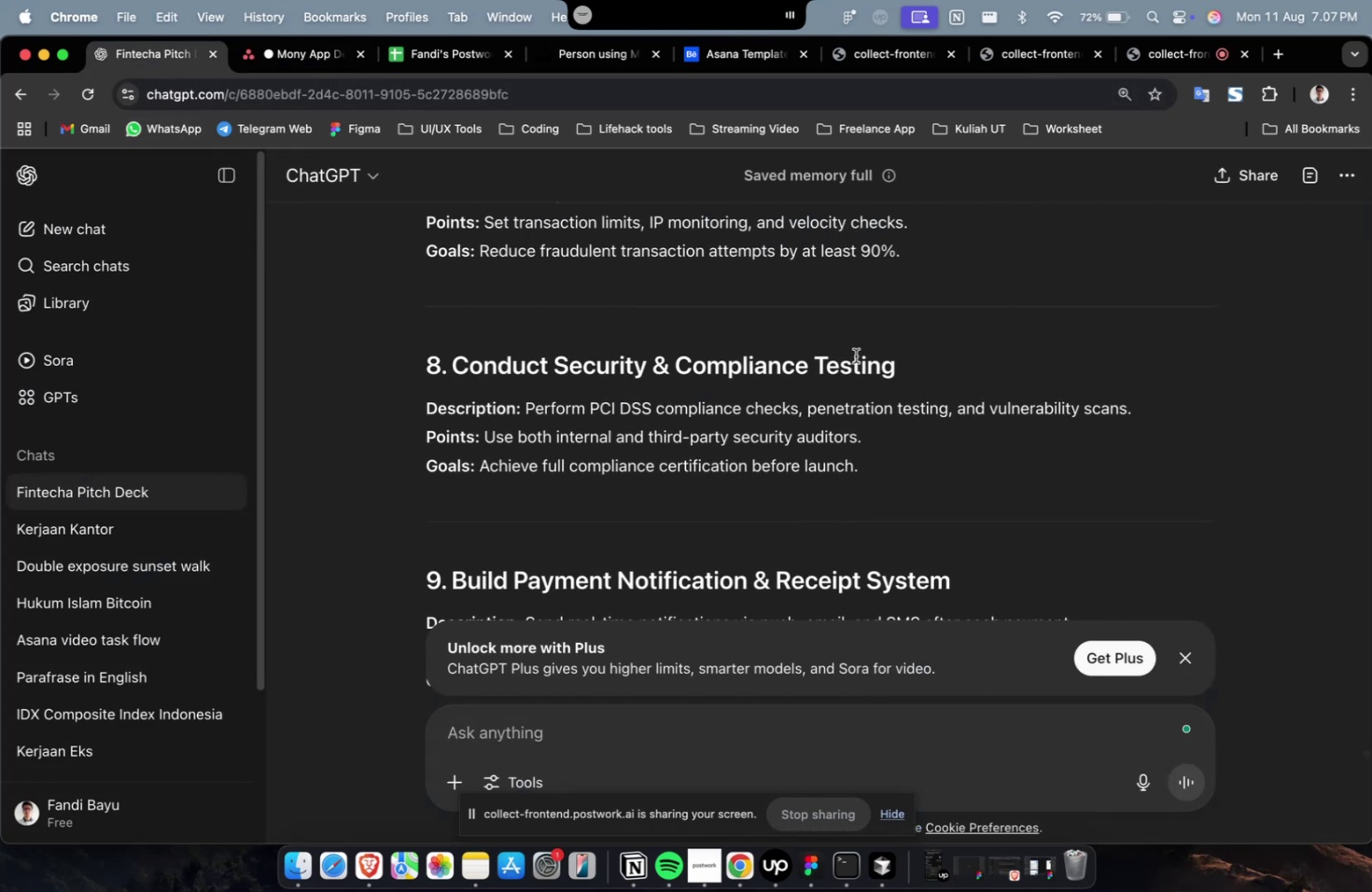 
left_click_drag(start_coordinate=[903, 368], to_coordinate=[458, 379])
 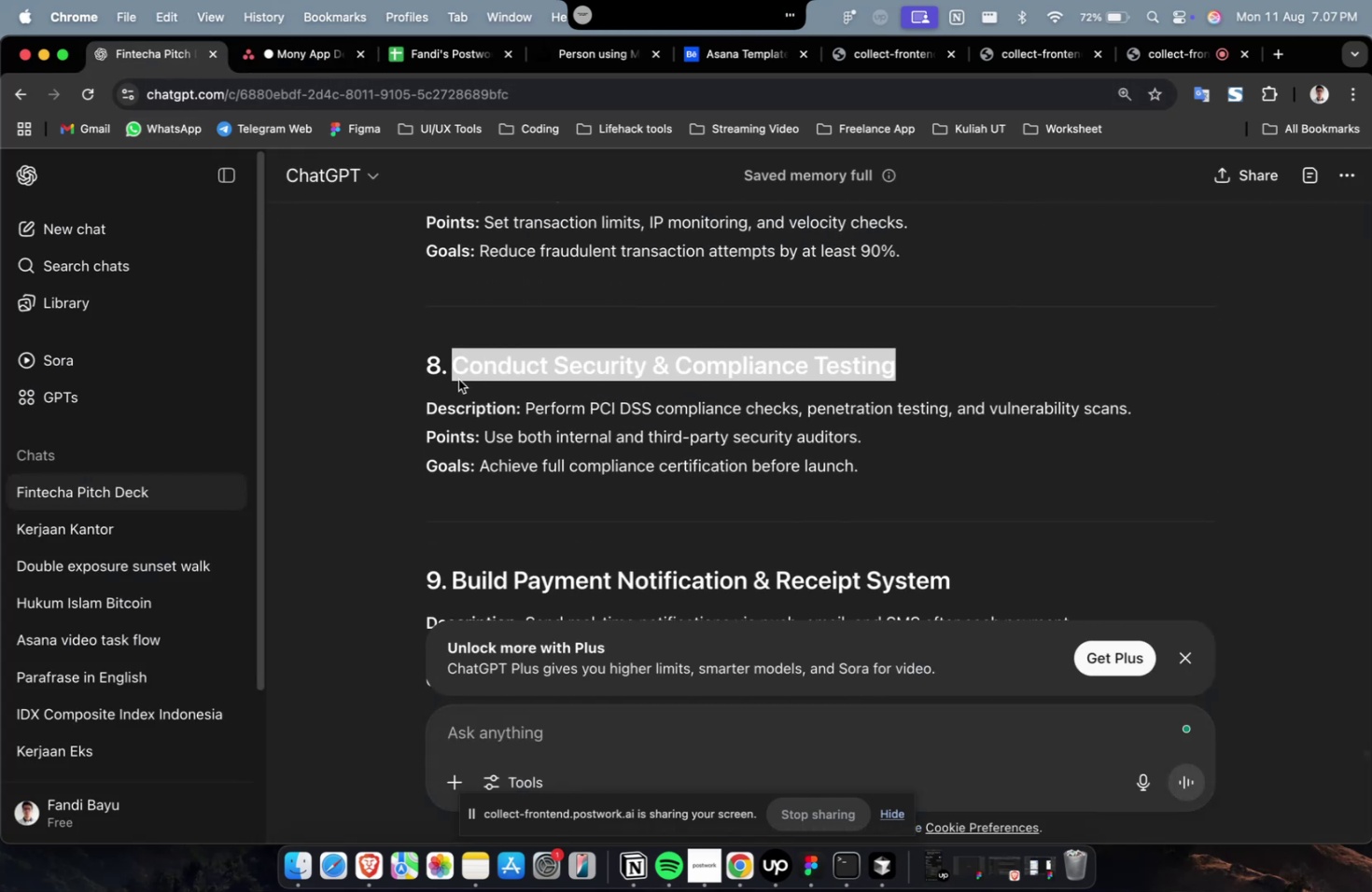 
key(Meta+C)
 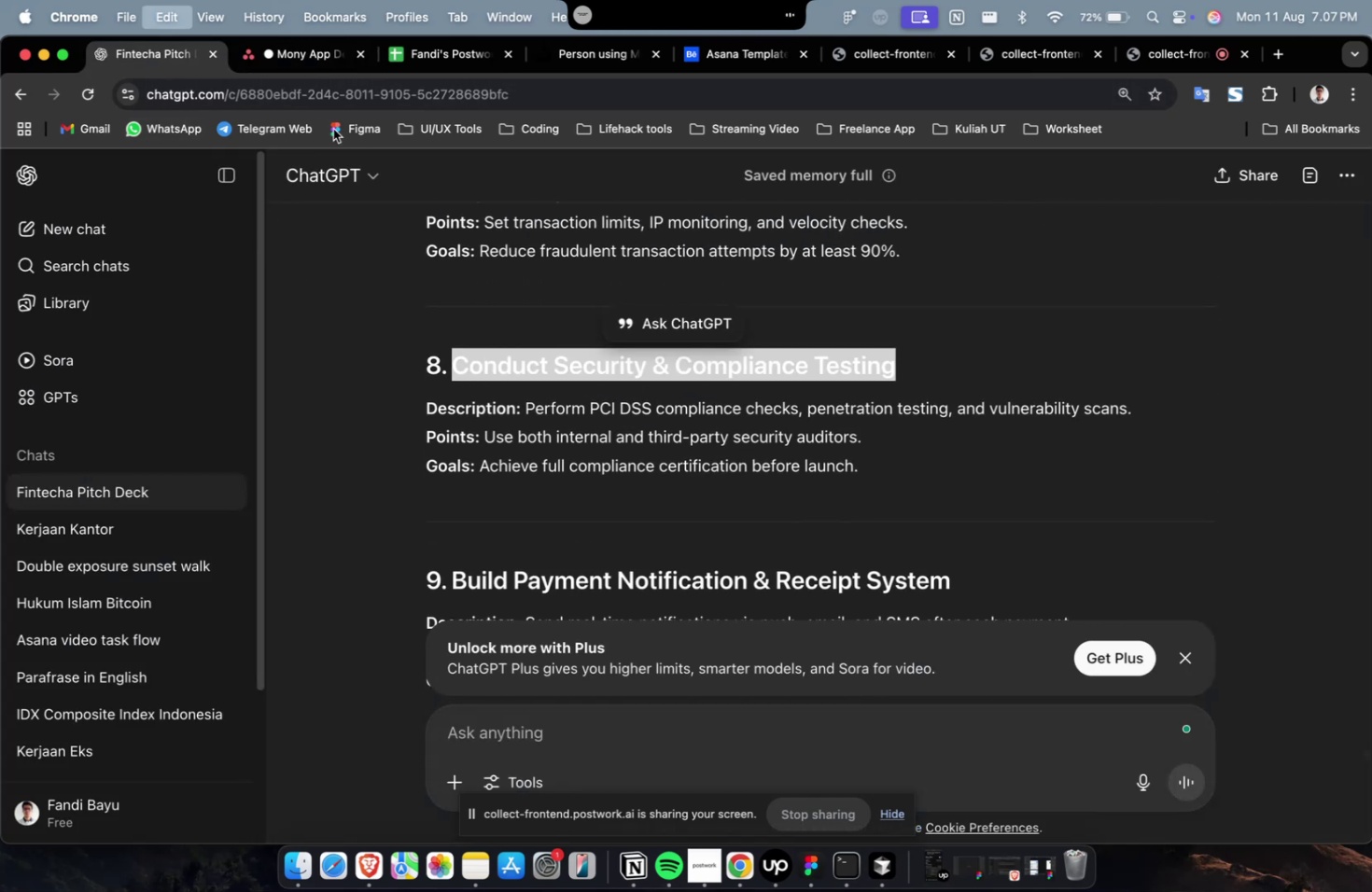 
key(Meta+C)
 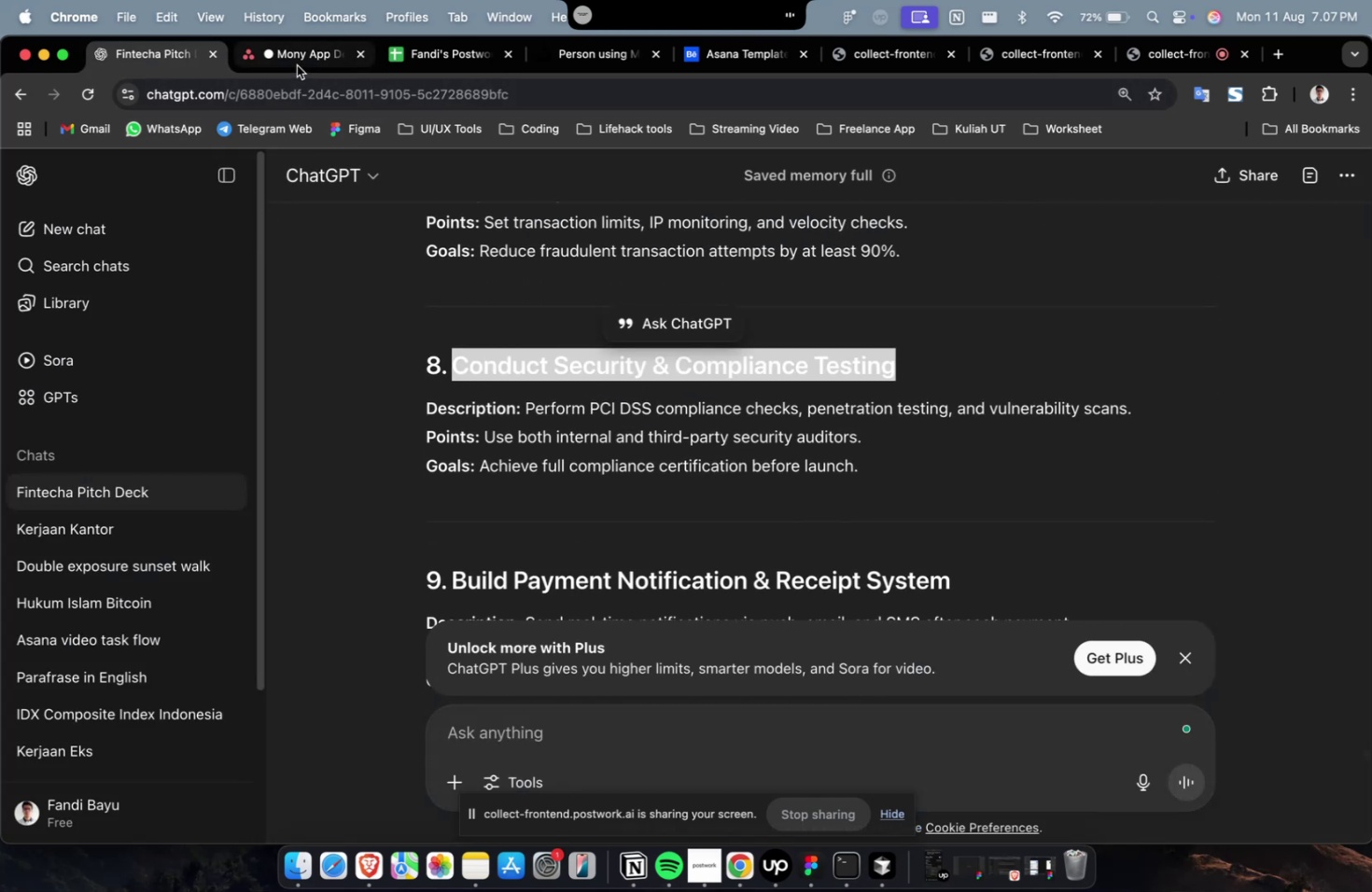 
left_click([297, 65])
 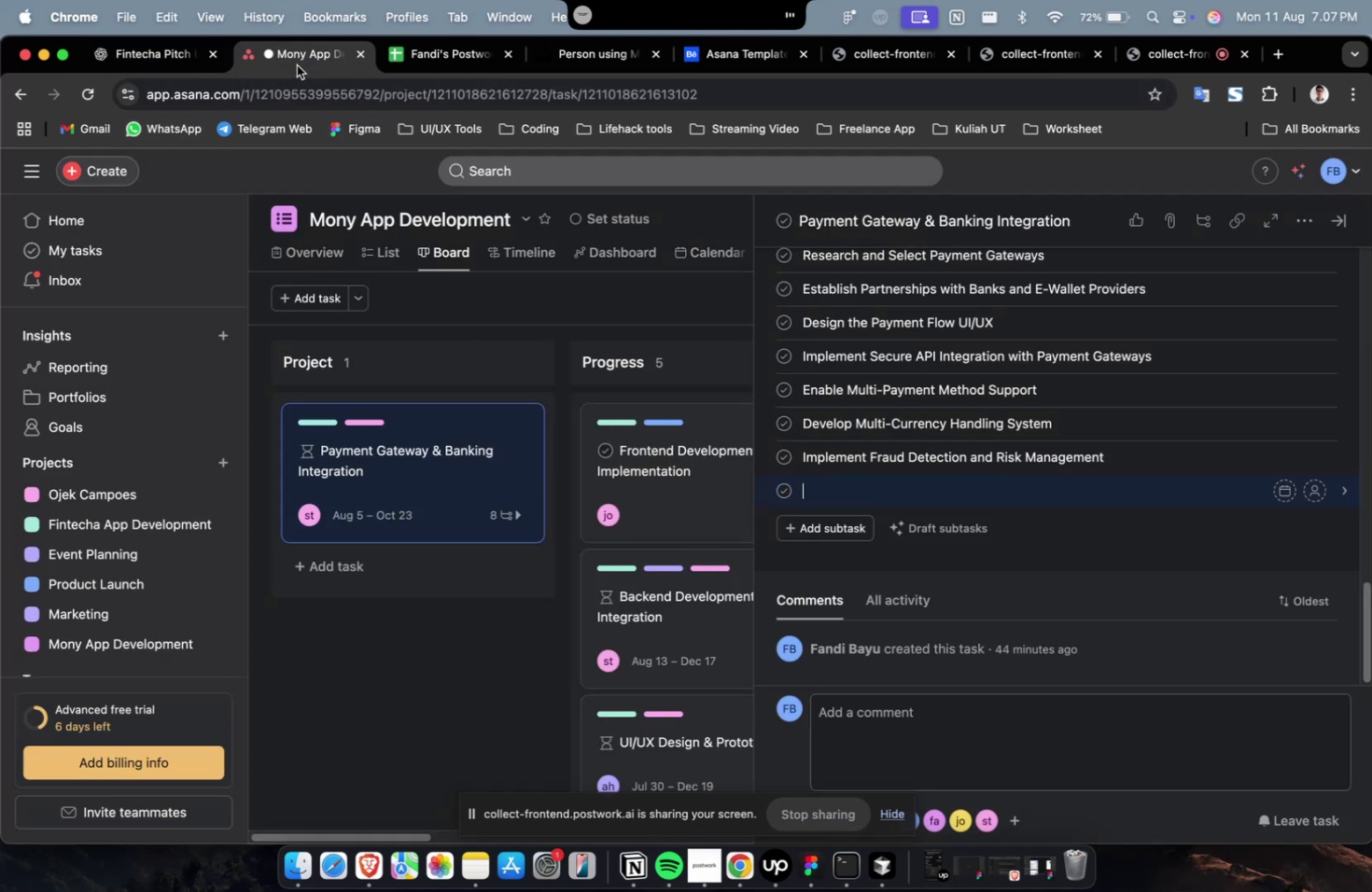 
key(Meta+V)
 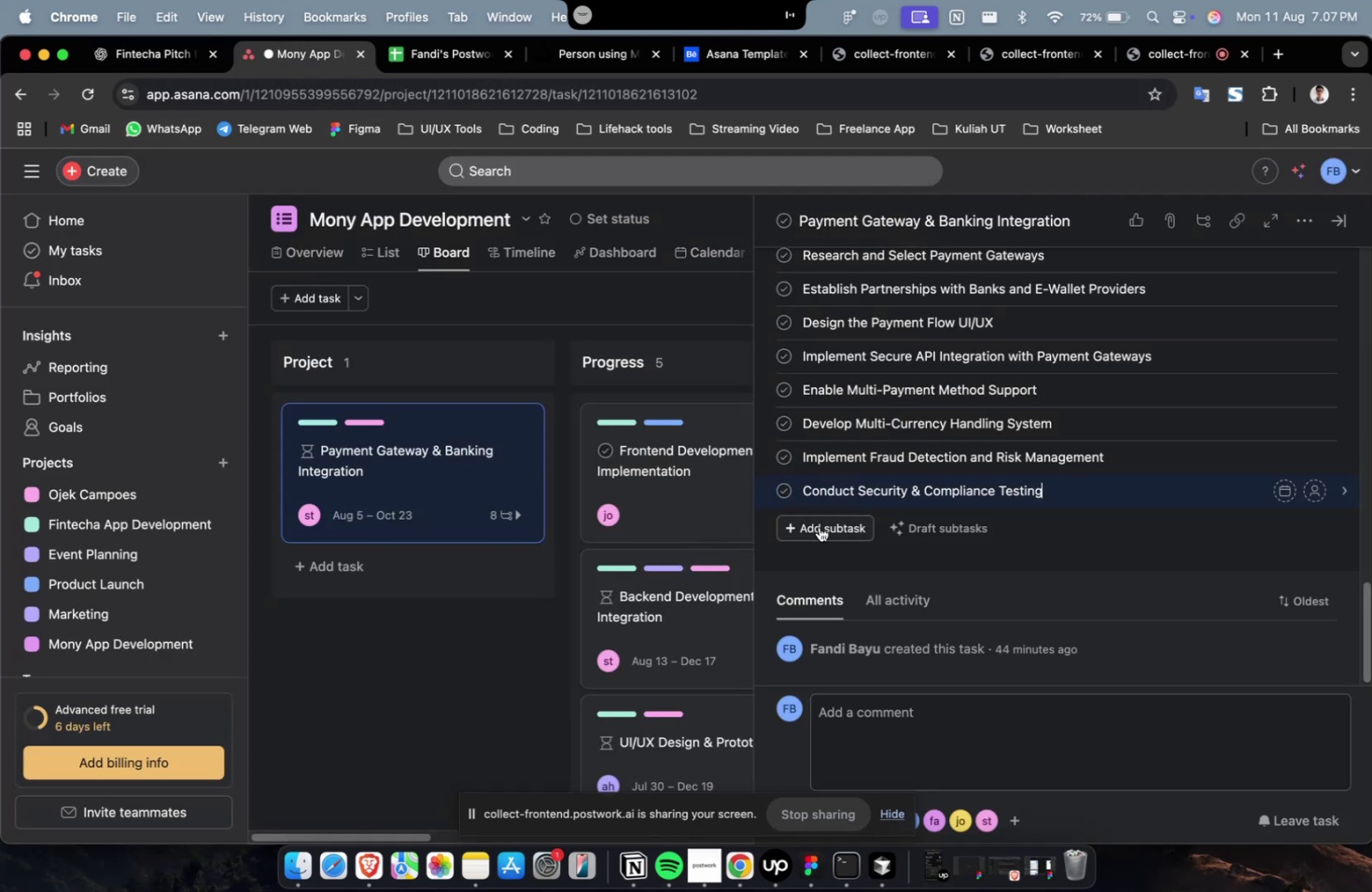 
left_click([819, 527])
 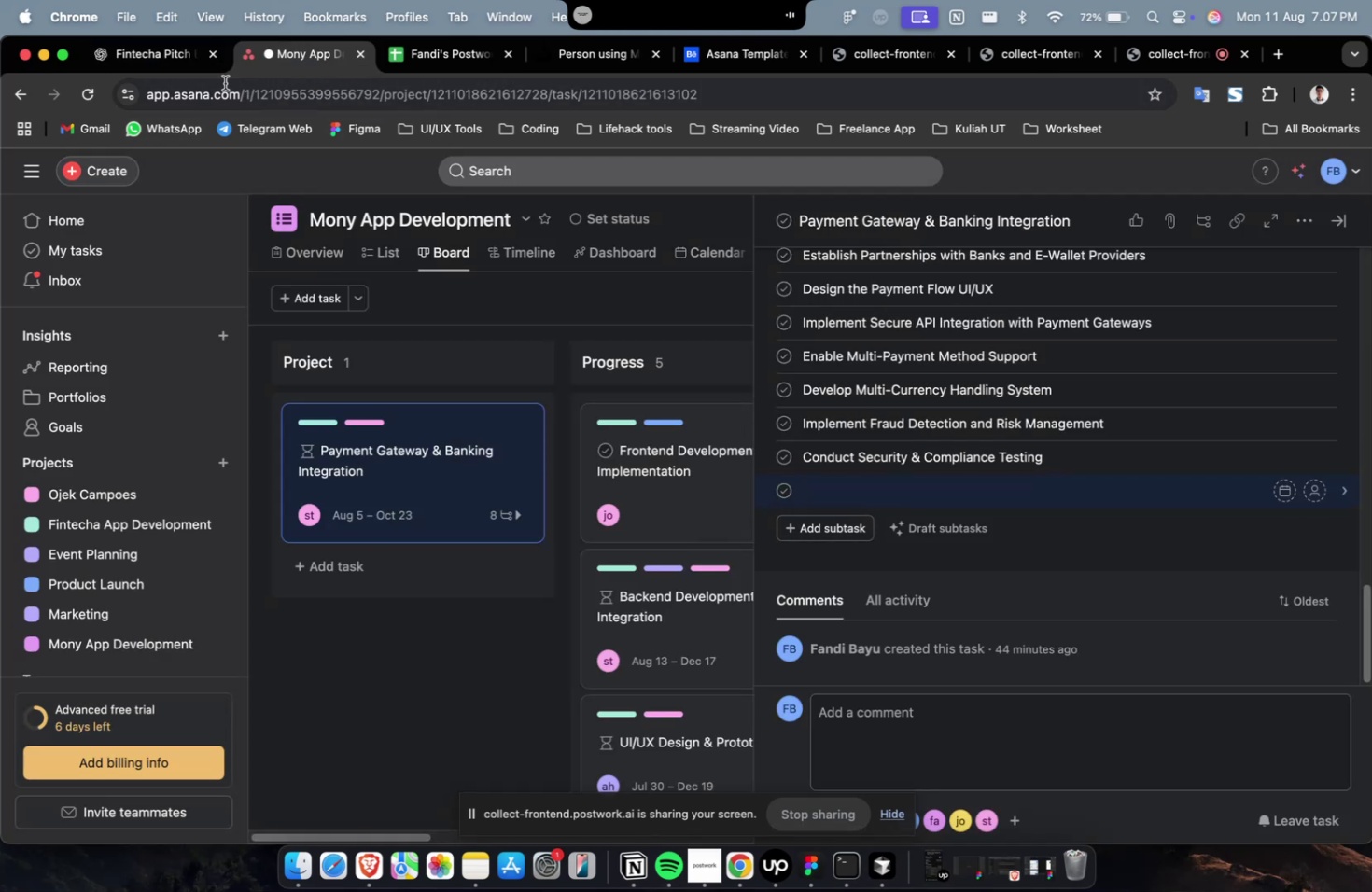 
left_click([160, 63])
 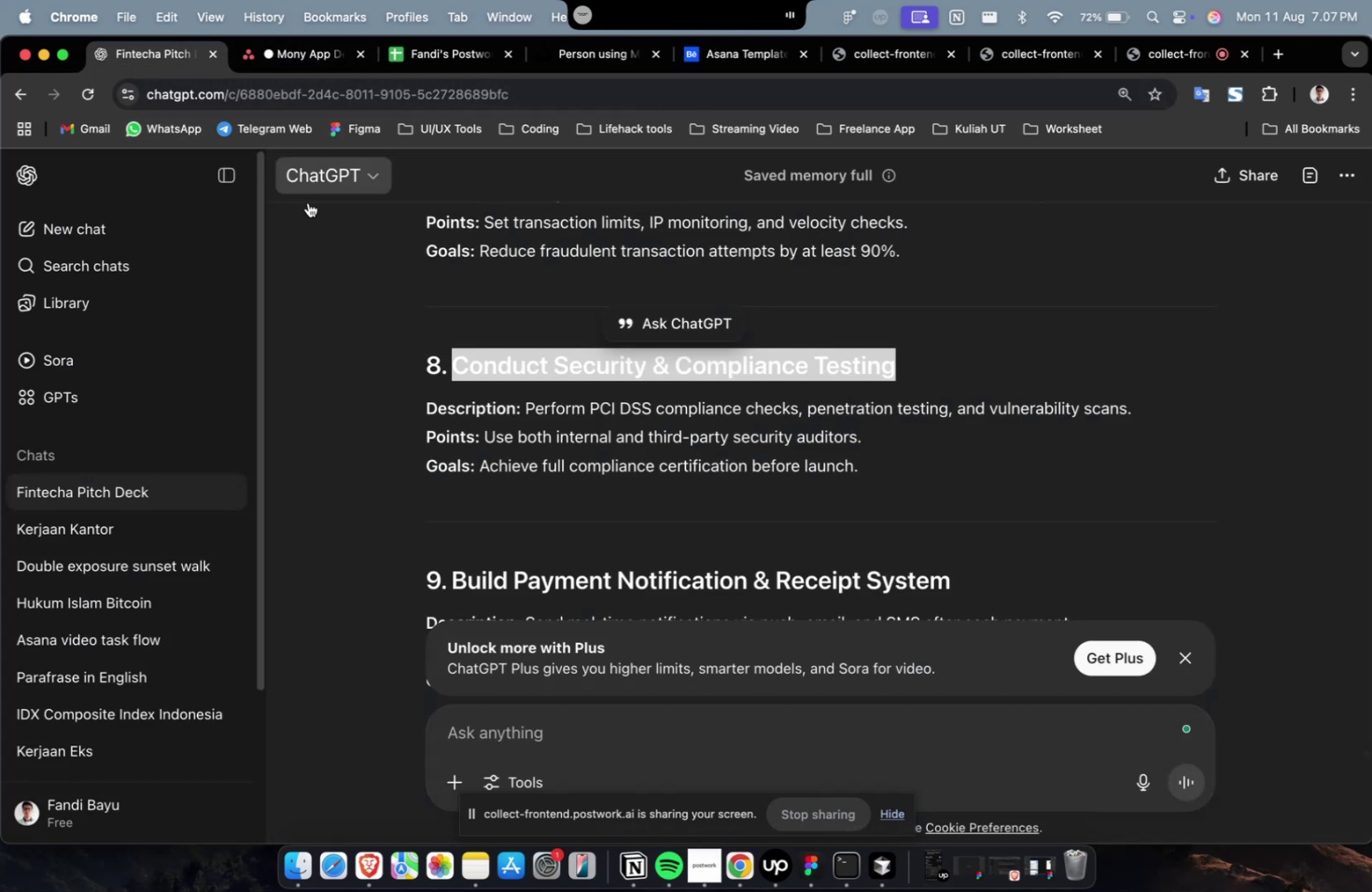 
scroll: coordinate [589, 457], scroll_direction: down, amount: 4.0
 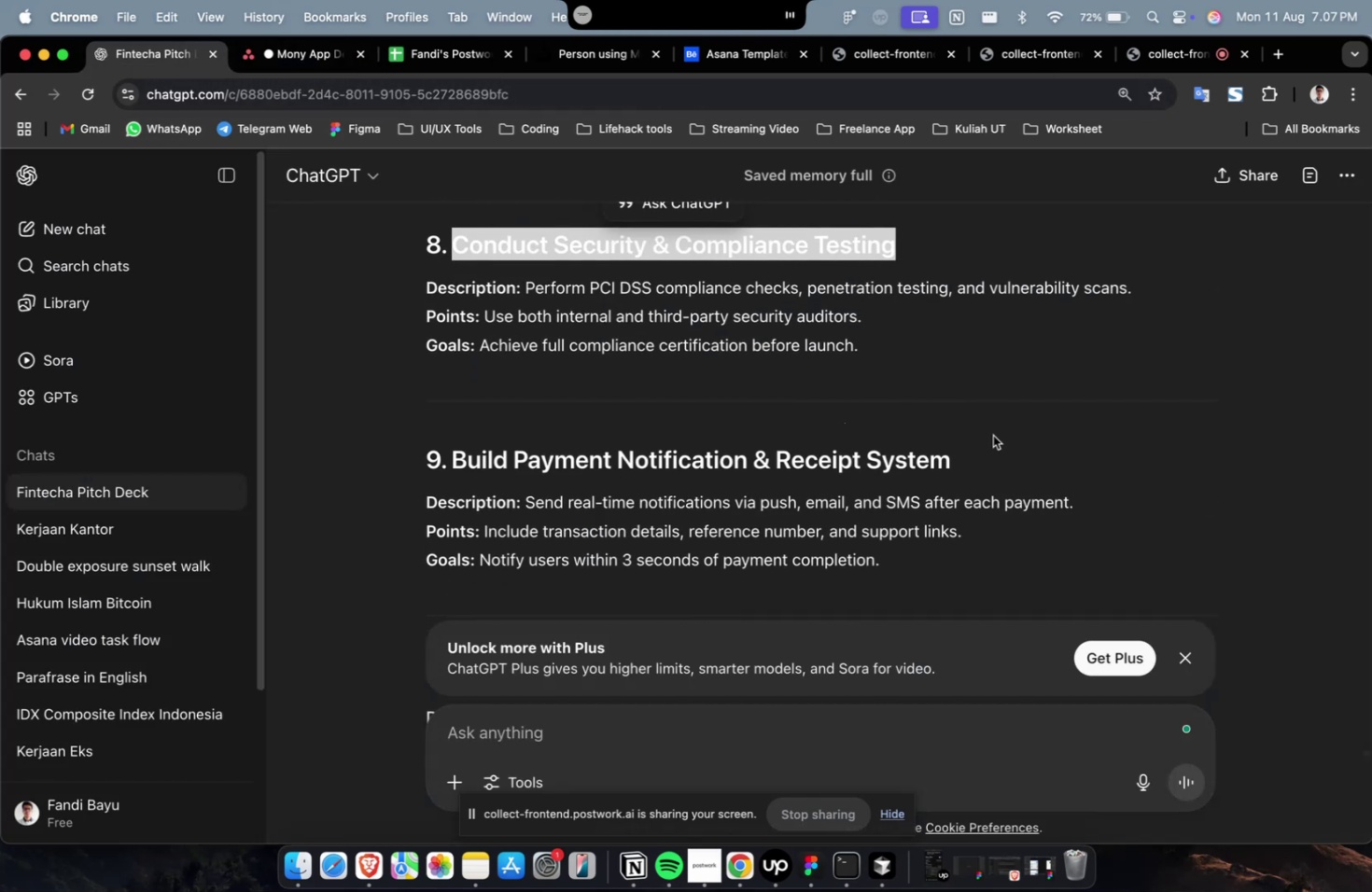 
left_click_drag(start_coordinate=[982, 468], to_coordinate=[454, 446])
 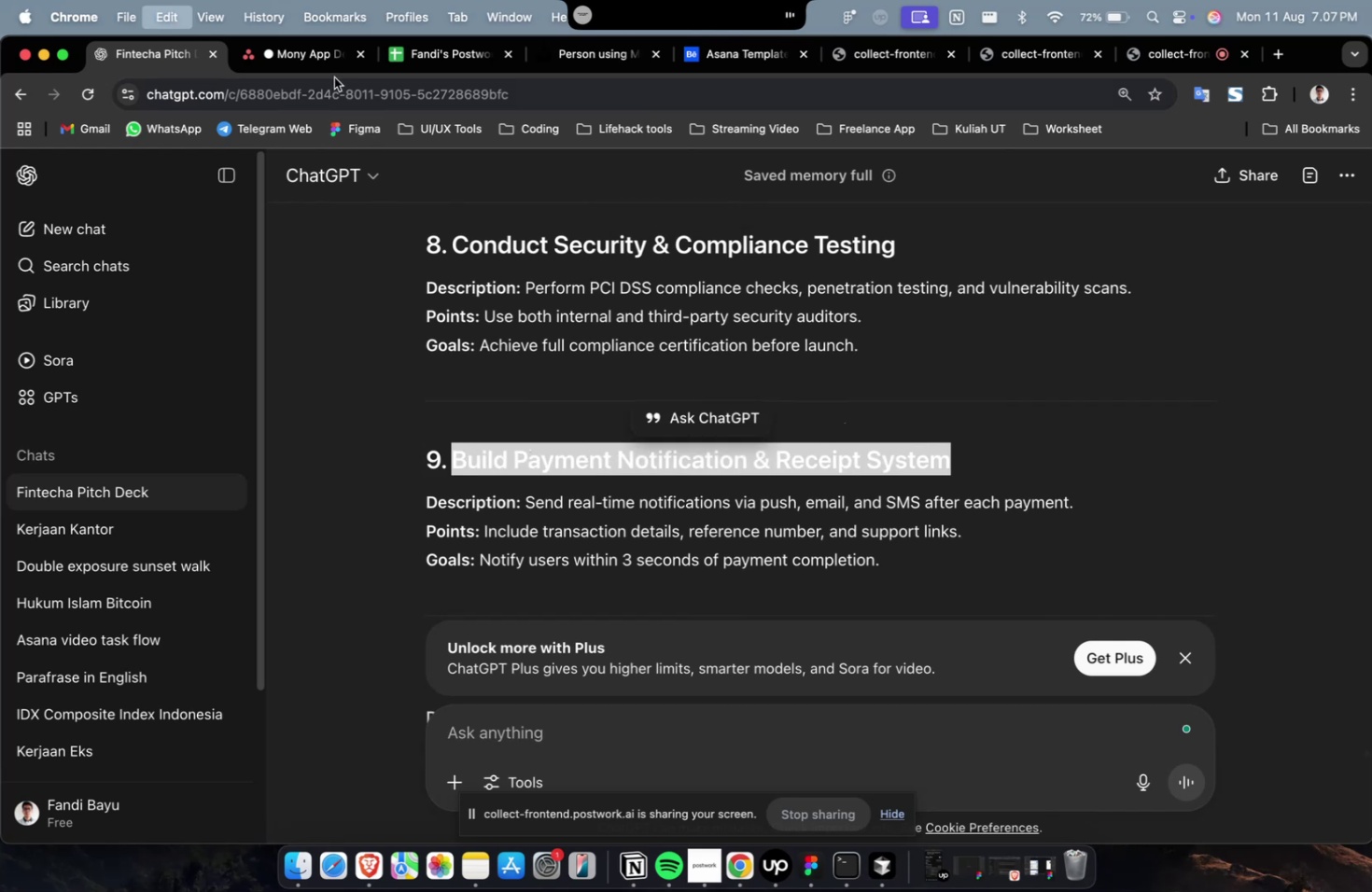 
key(Meta+C)
 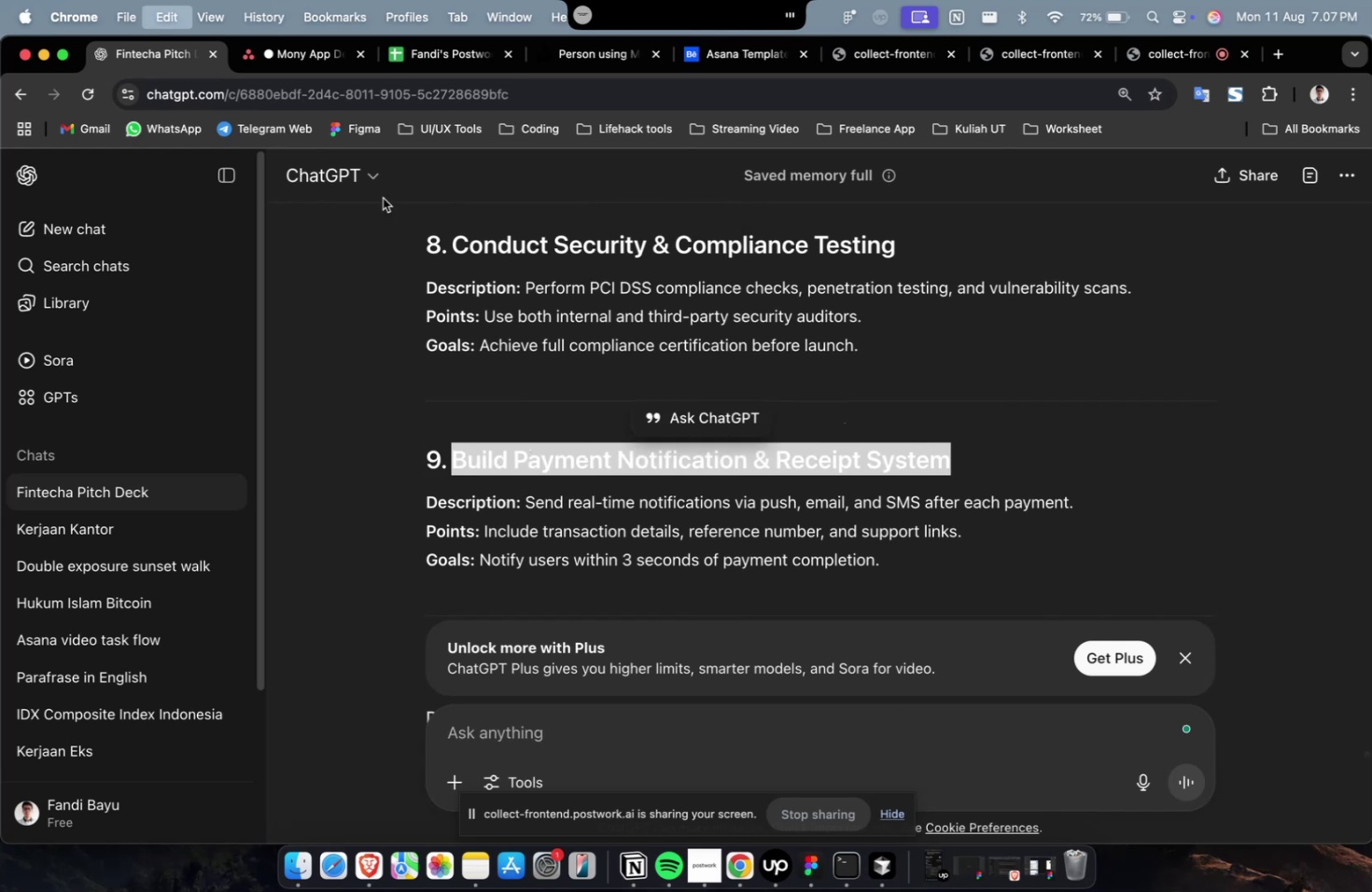 
key(Meta+C)
 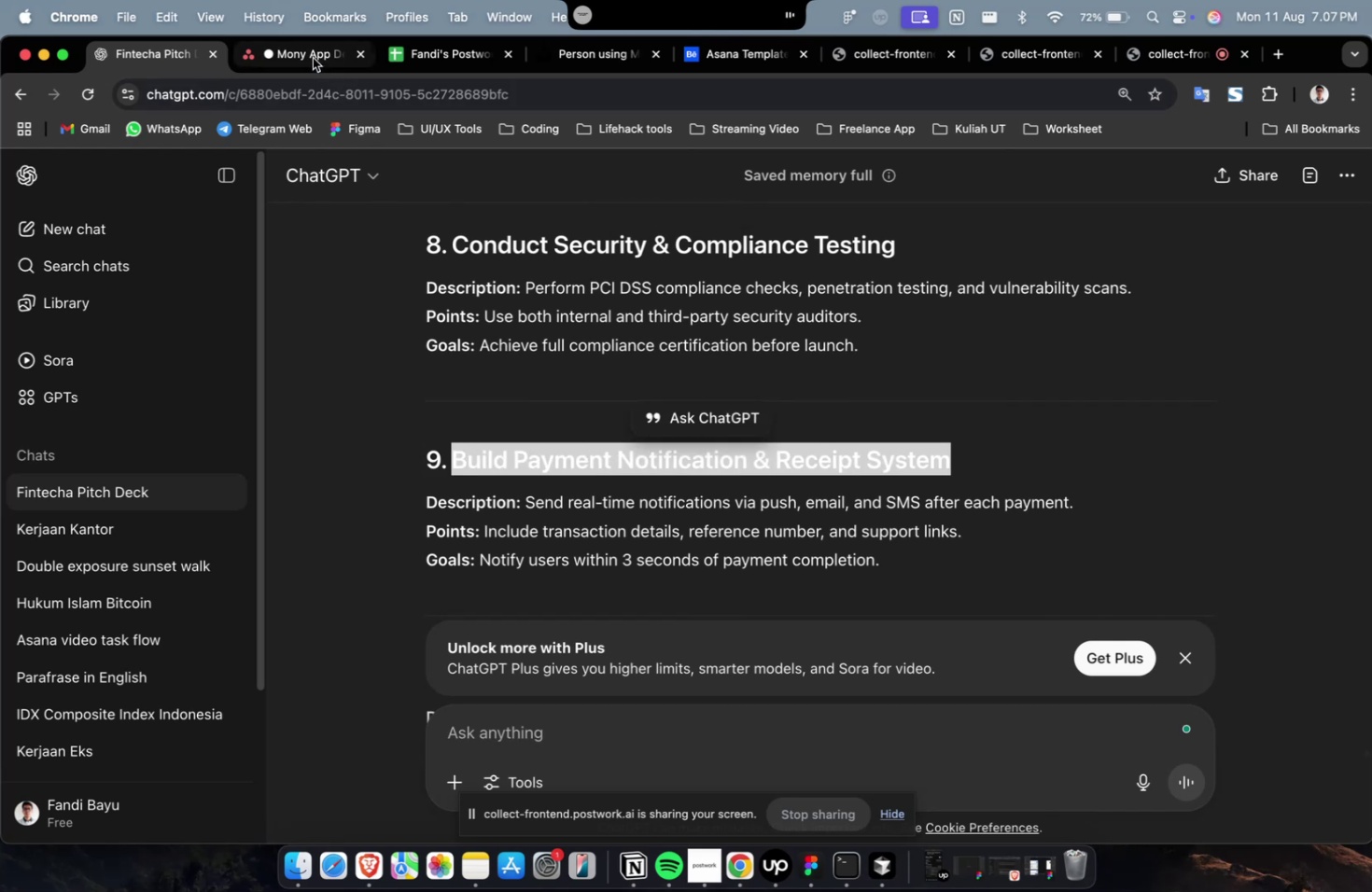 
left_click([307, 51])
 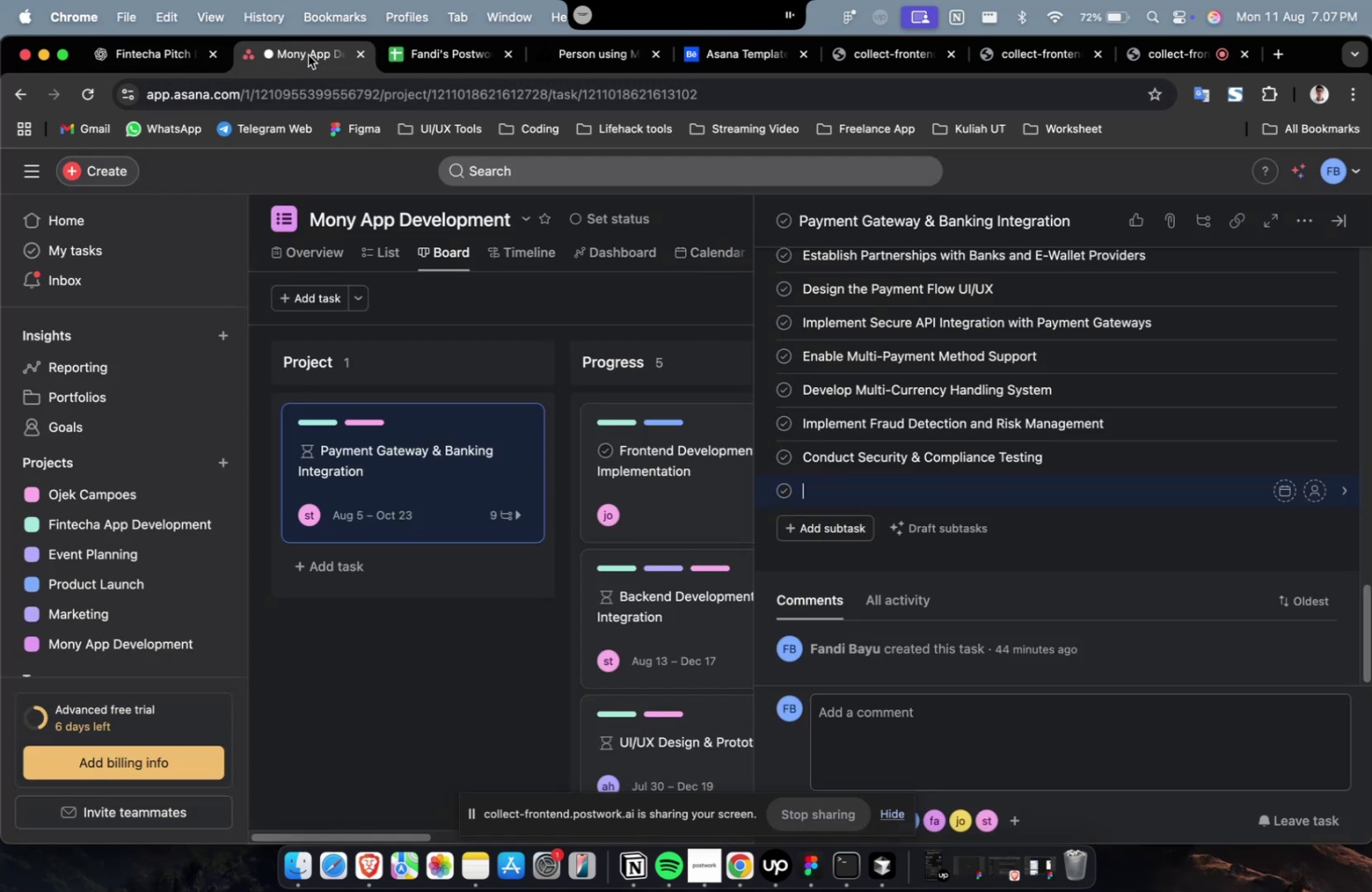 
key(Meta+V)
 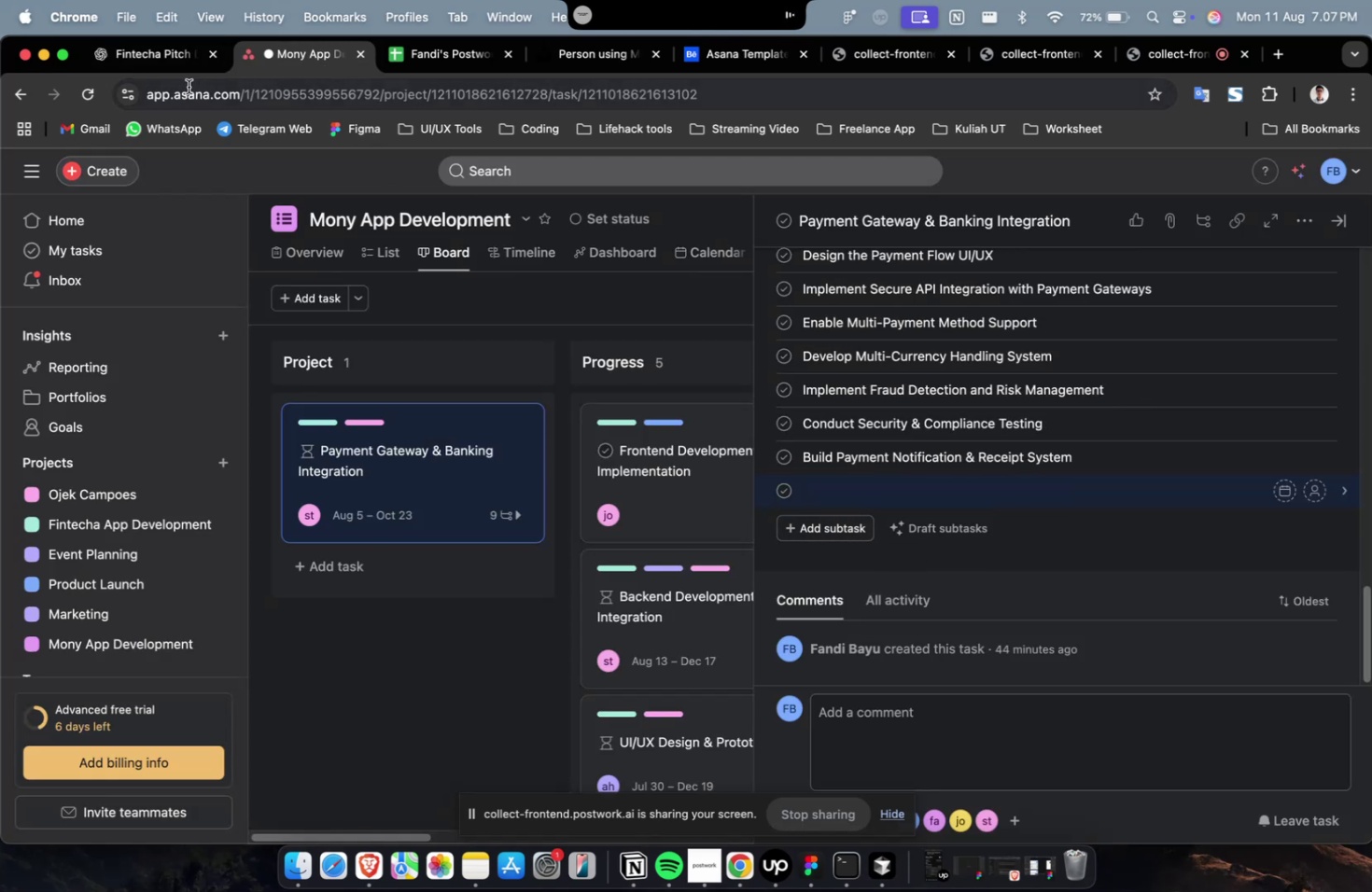 
double_click([172, 67])
 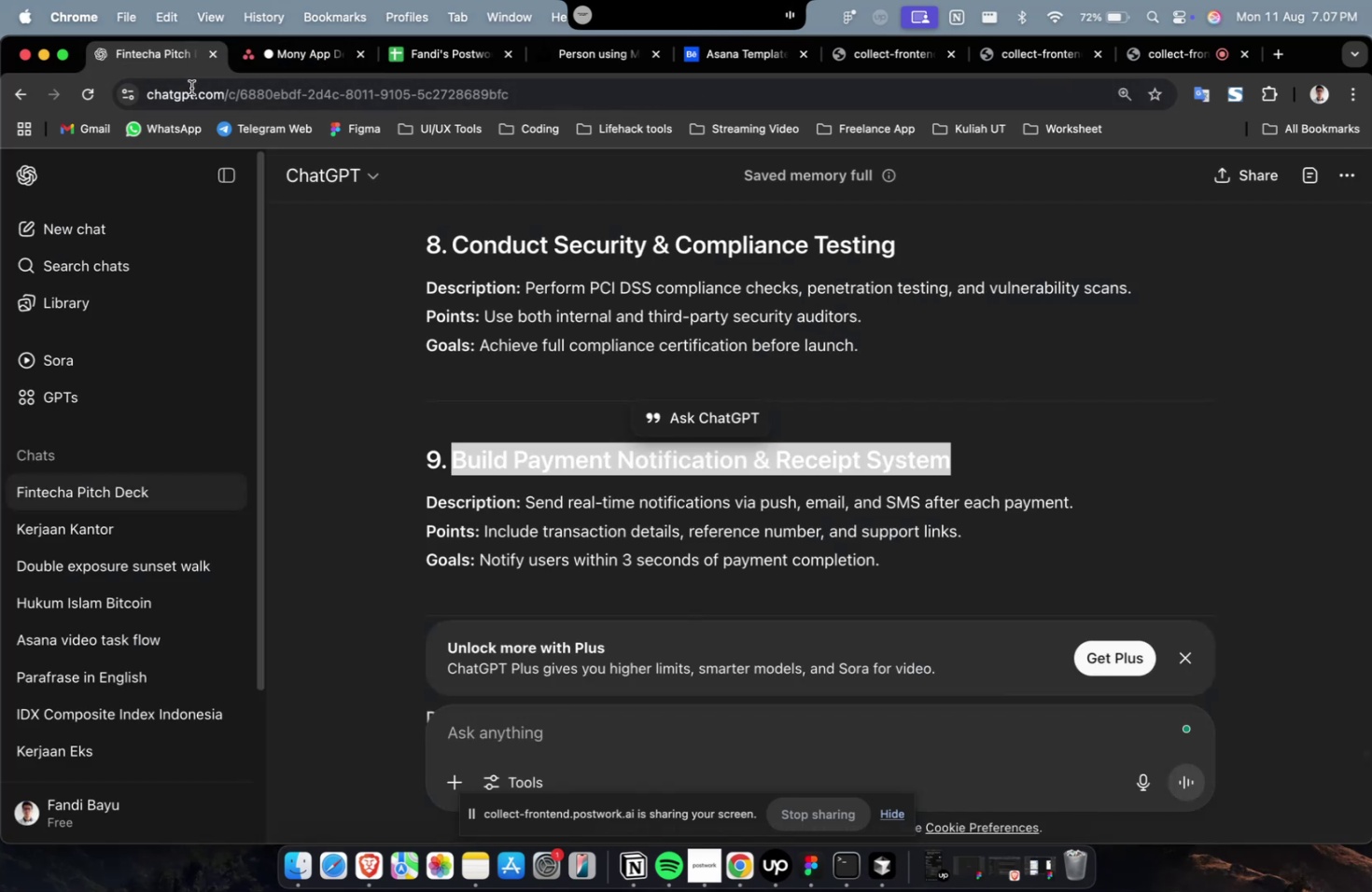 
scroll: coordinate [503, 382], scroll_direction: down, amount: 9.0
 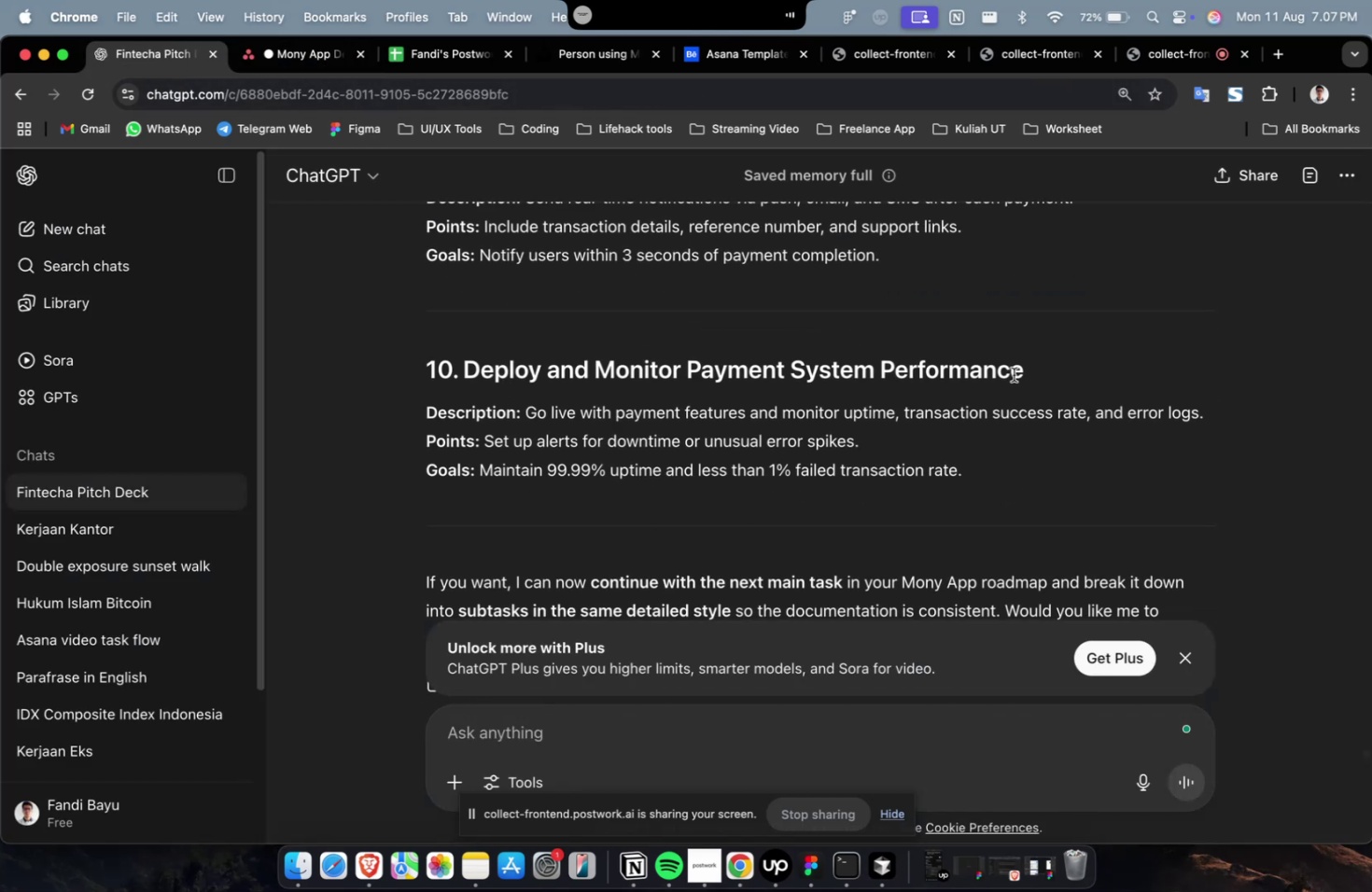 
left_click_drag(start_coordinate=[1029, 370], to_coordinate=[462, 364])
 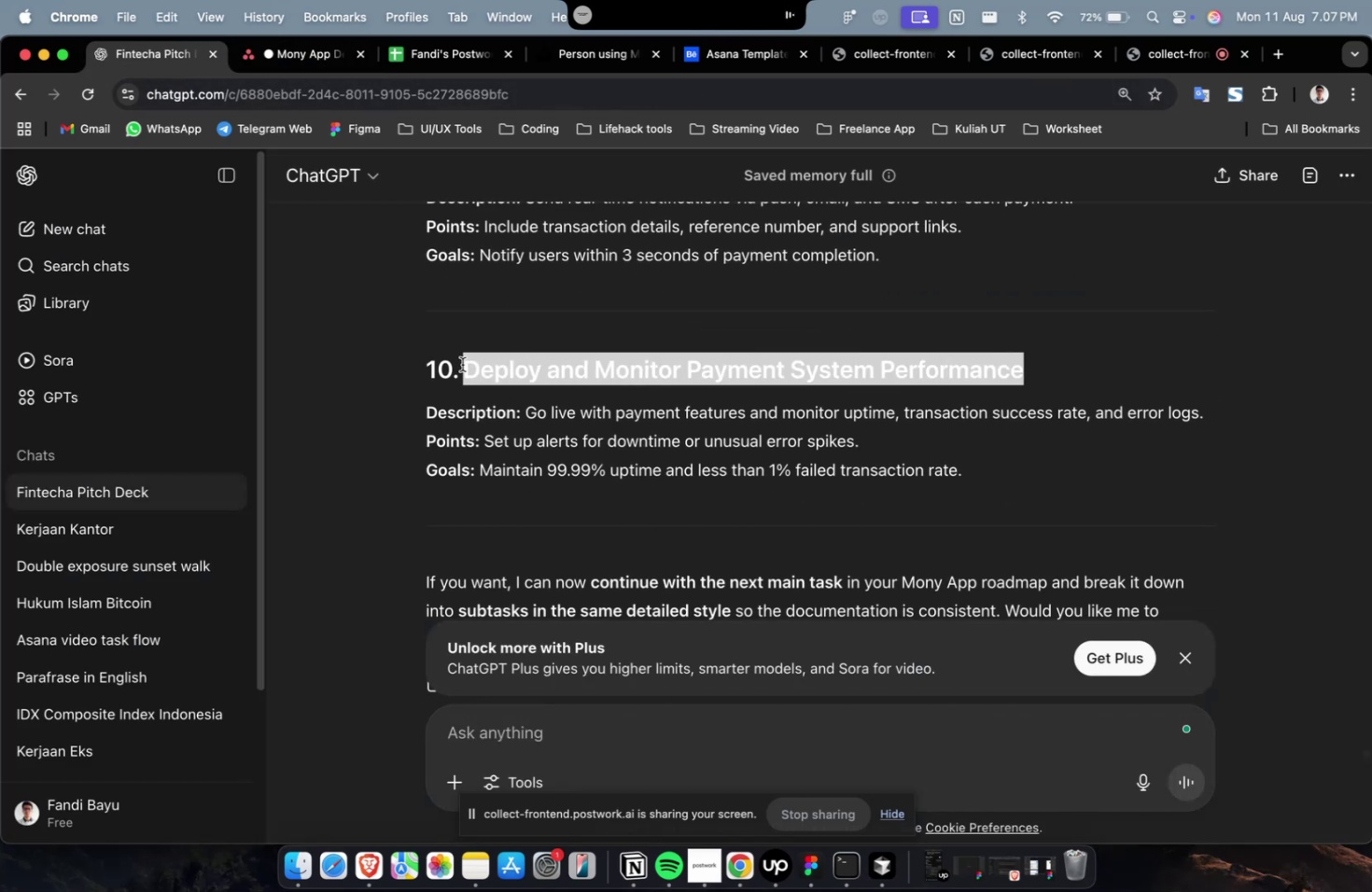 
key(Meta+C)
 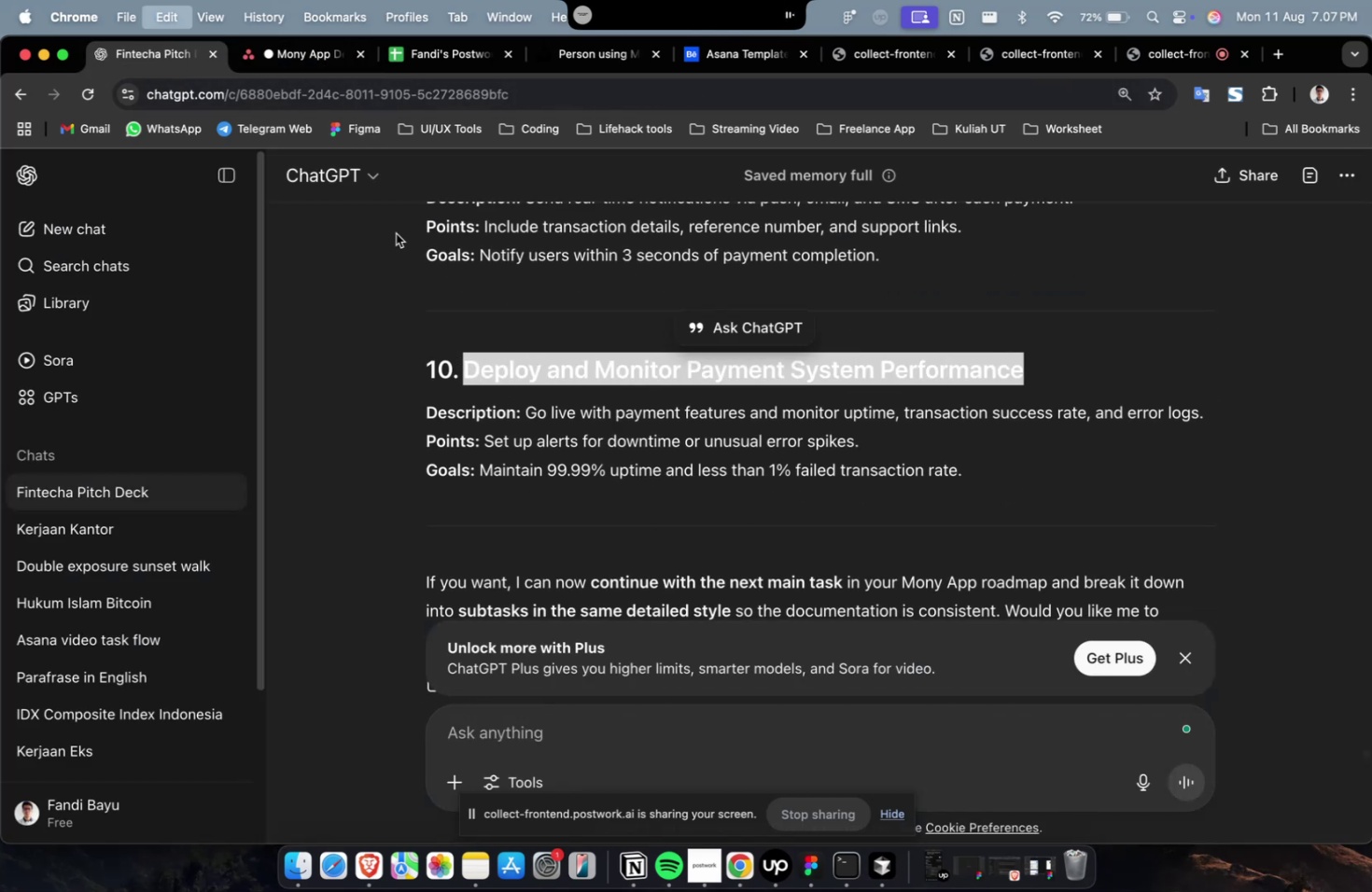 
key(Meta+C)
 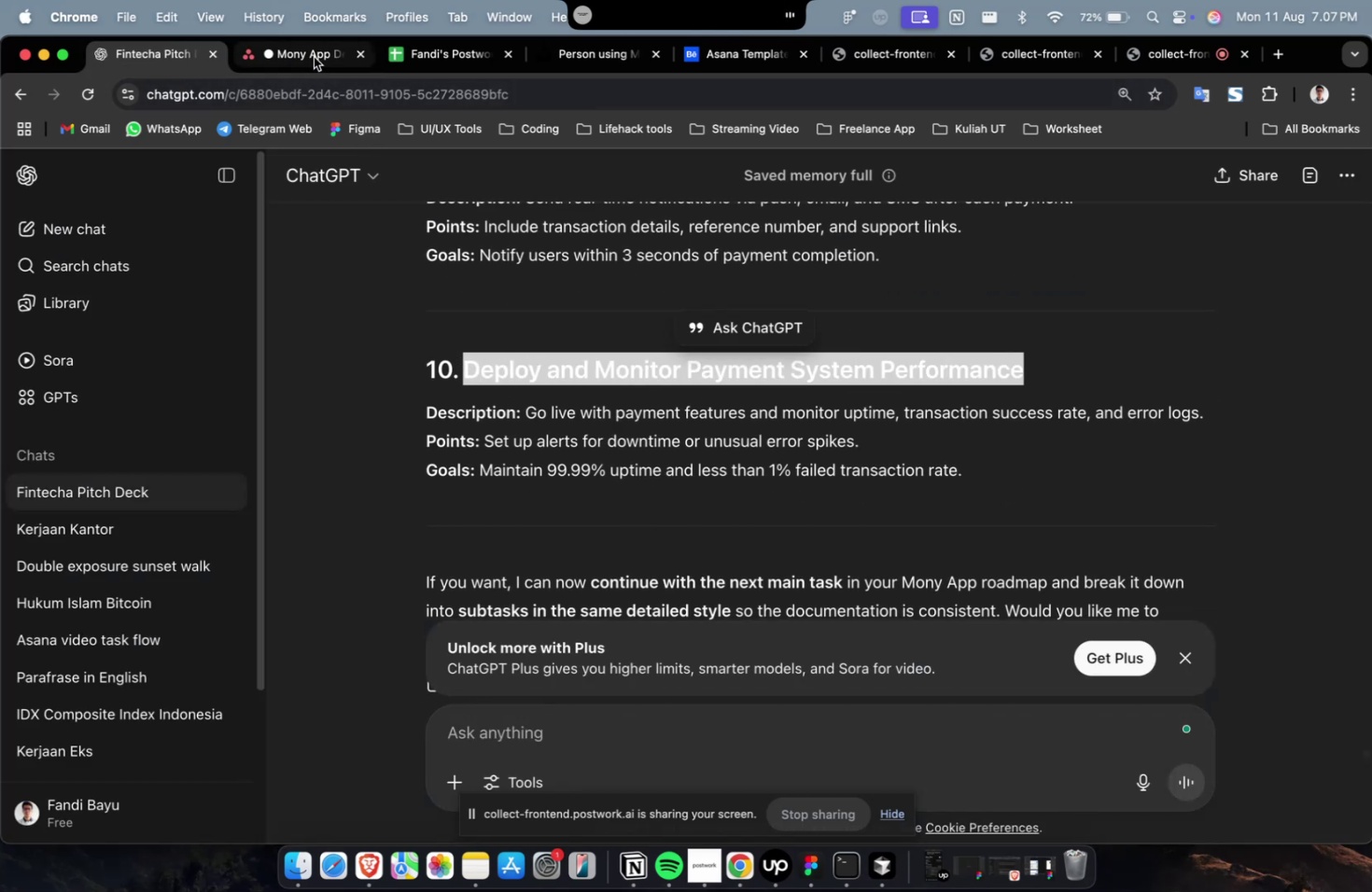 
left_click([314, 57])
 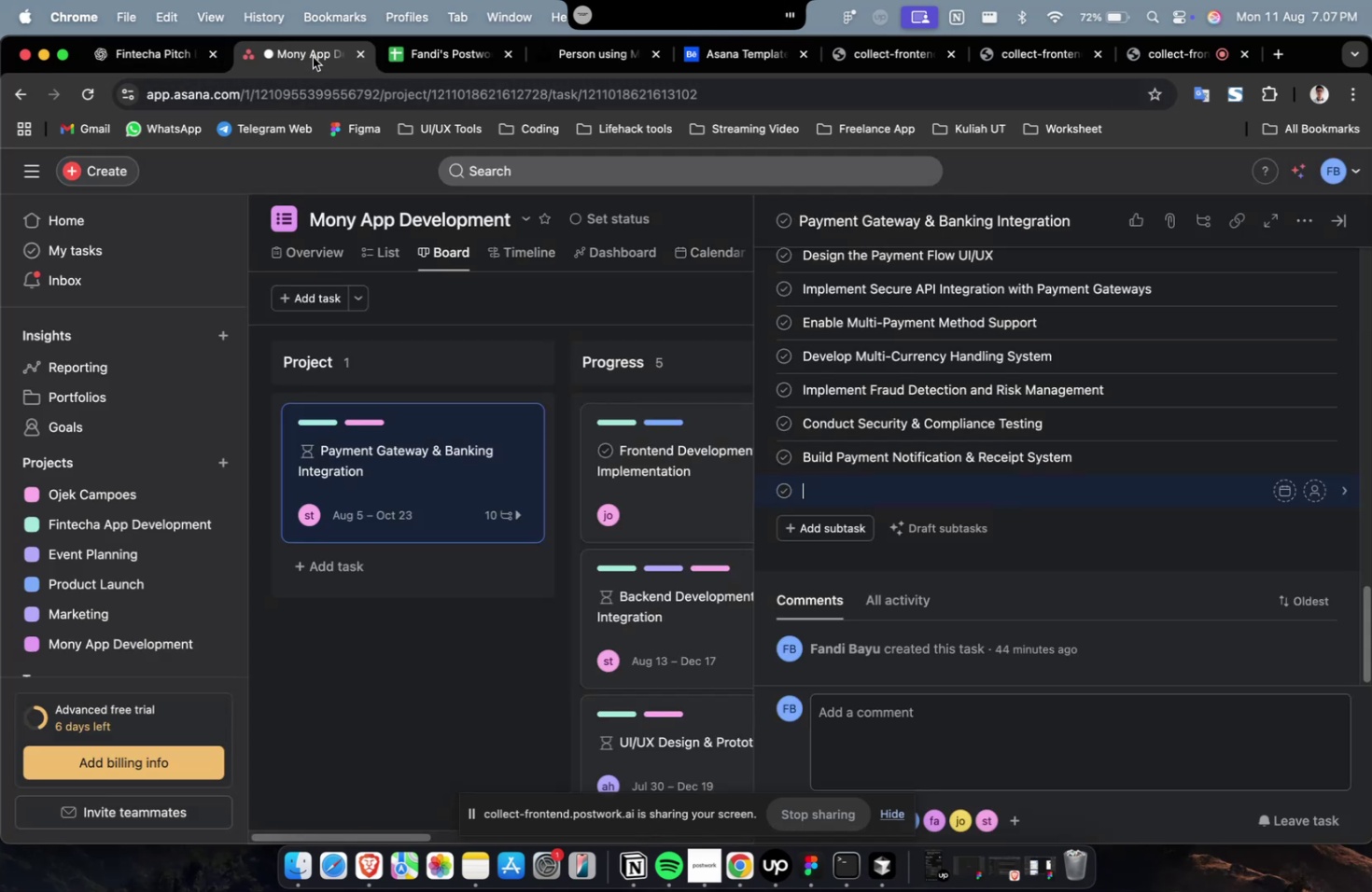 
key(Meta+V)
 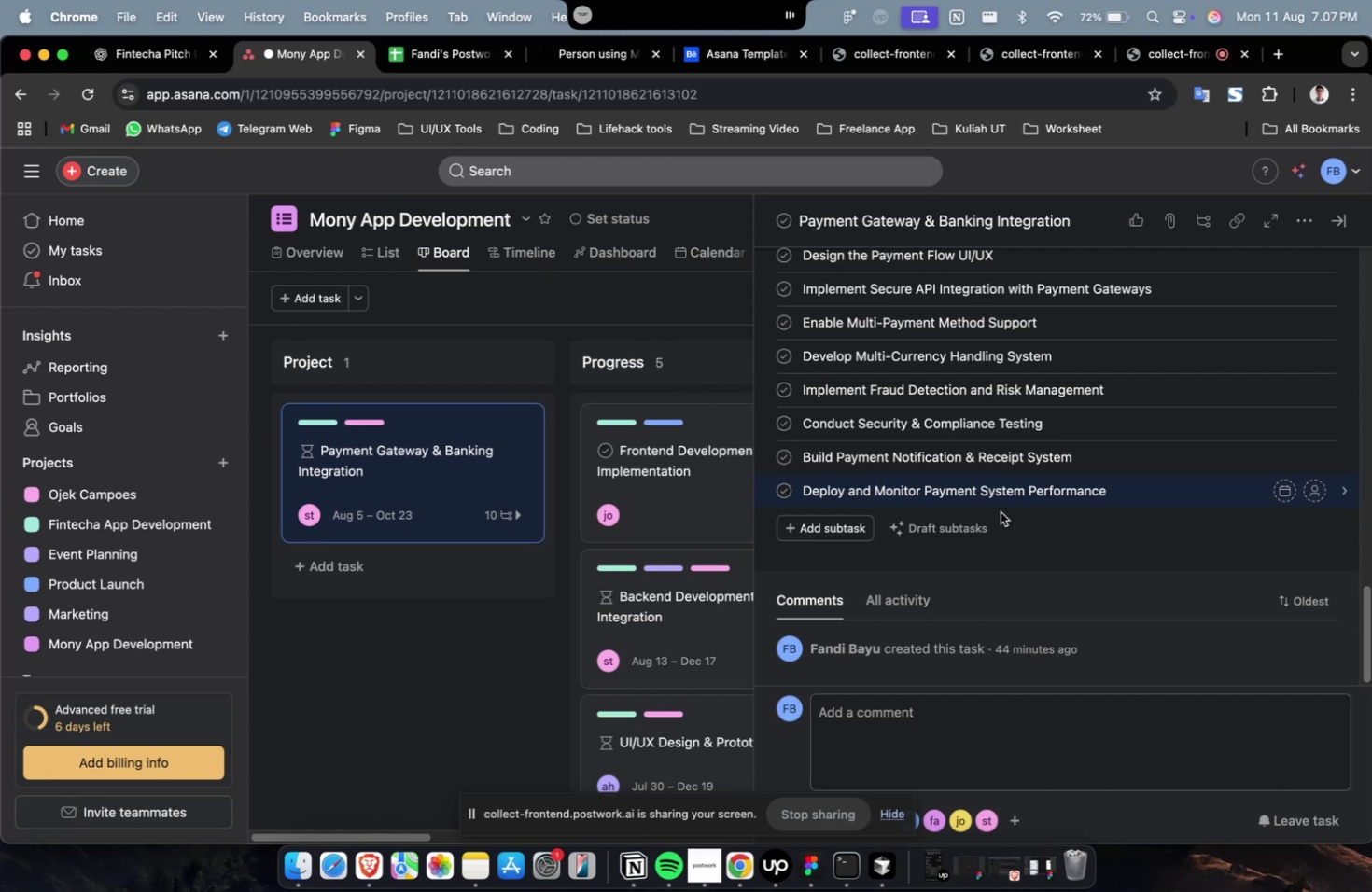 
left_click([1143, 492])
 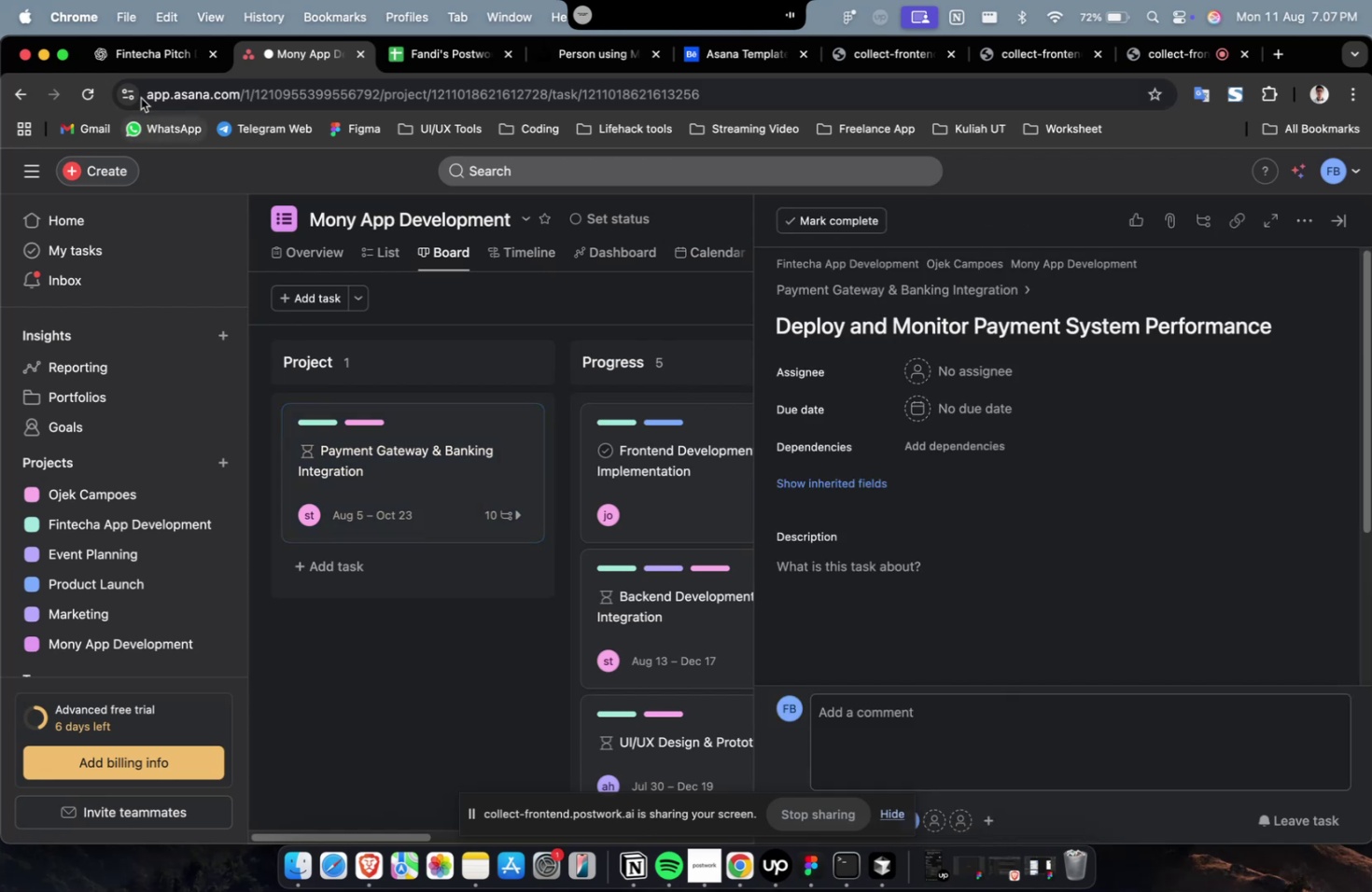 
left_click([150, 55])
 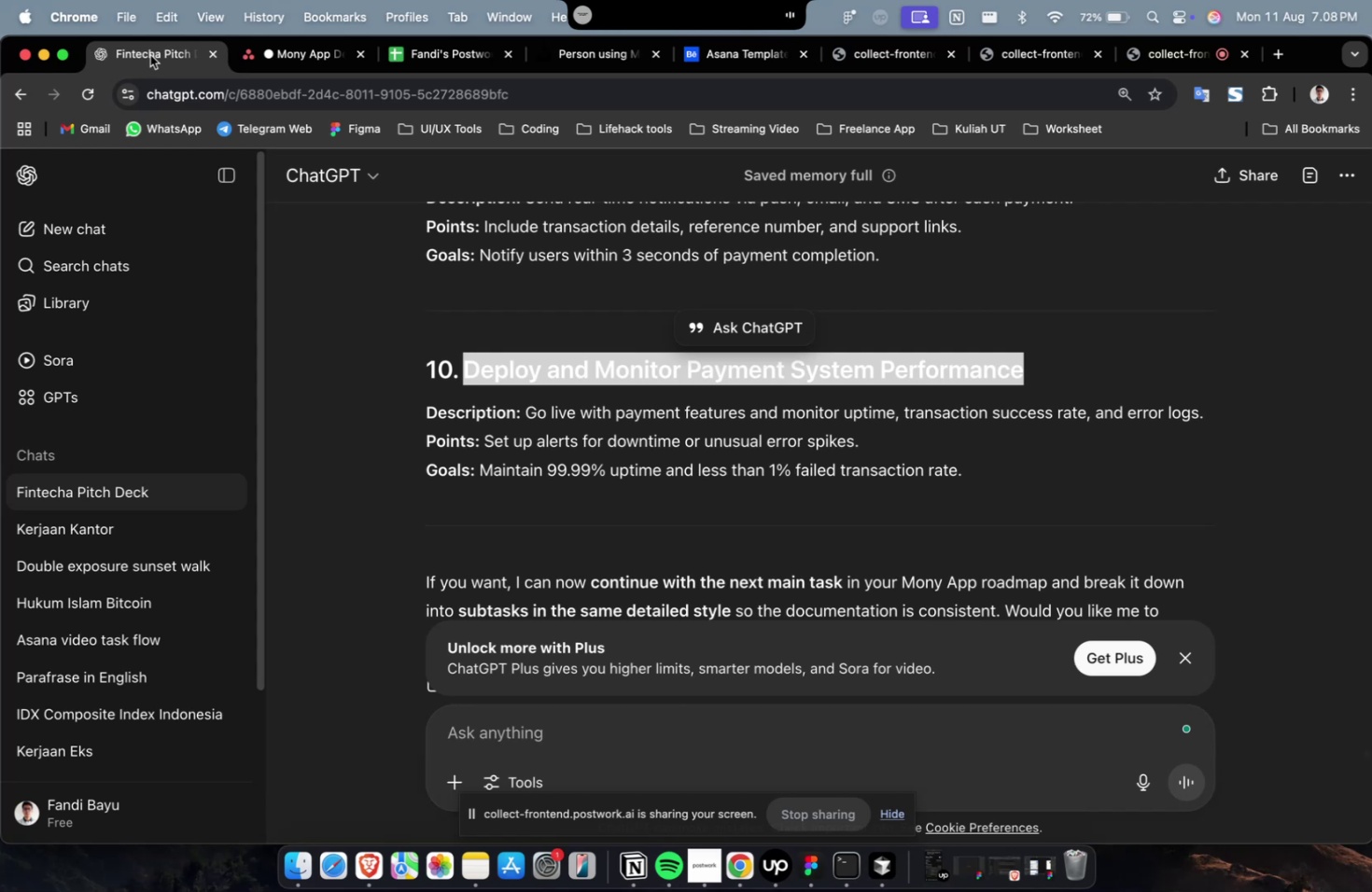 
wait(62.96)
 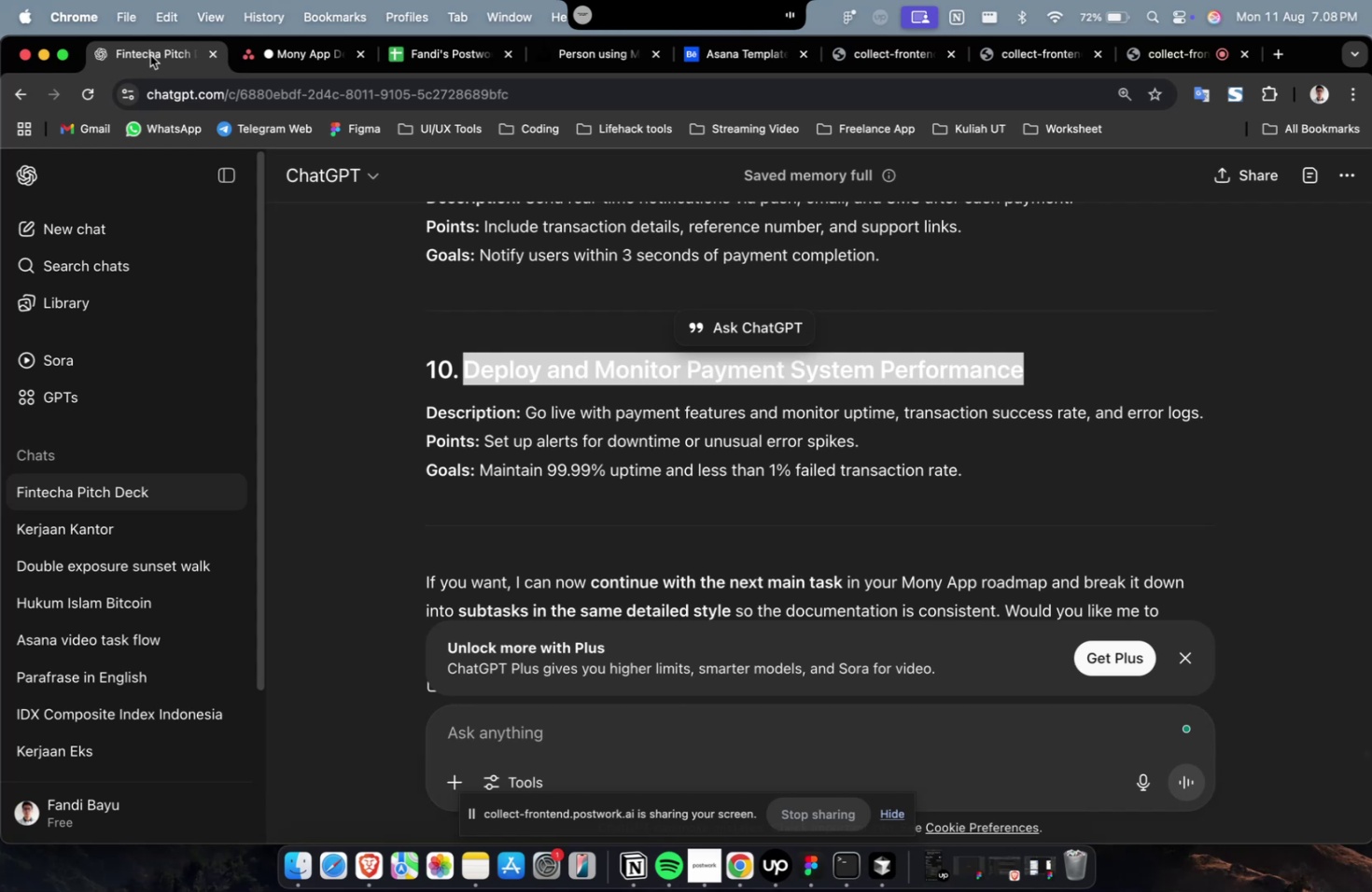 
scroll: coordinate [149, 71], scroll_direction: down, amount: 7.0
 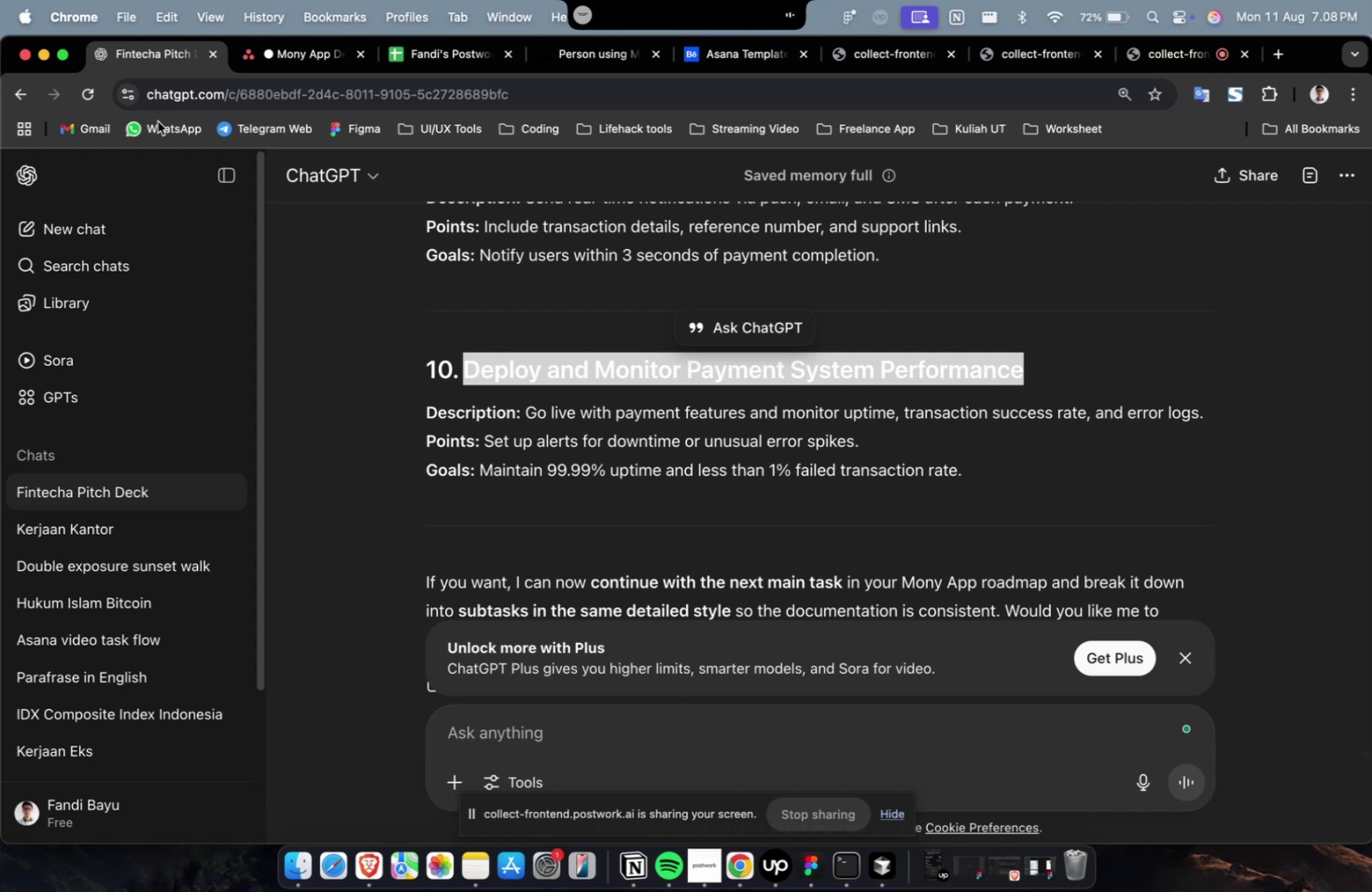 
scroll: coordinate [162, 155], scroll_direction: up, amount: 3.0
 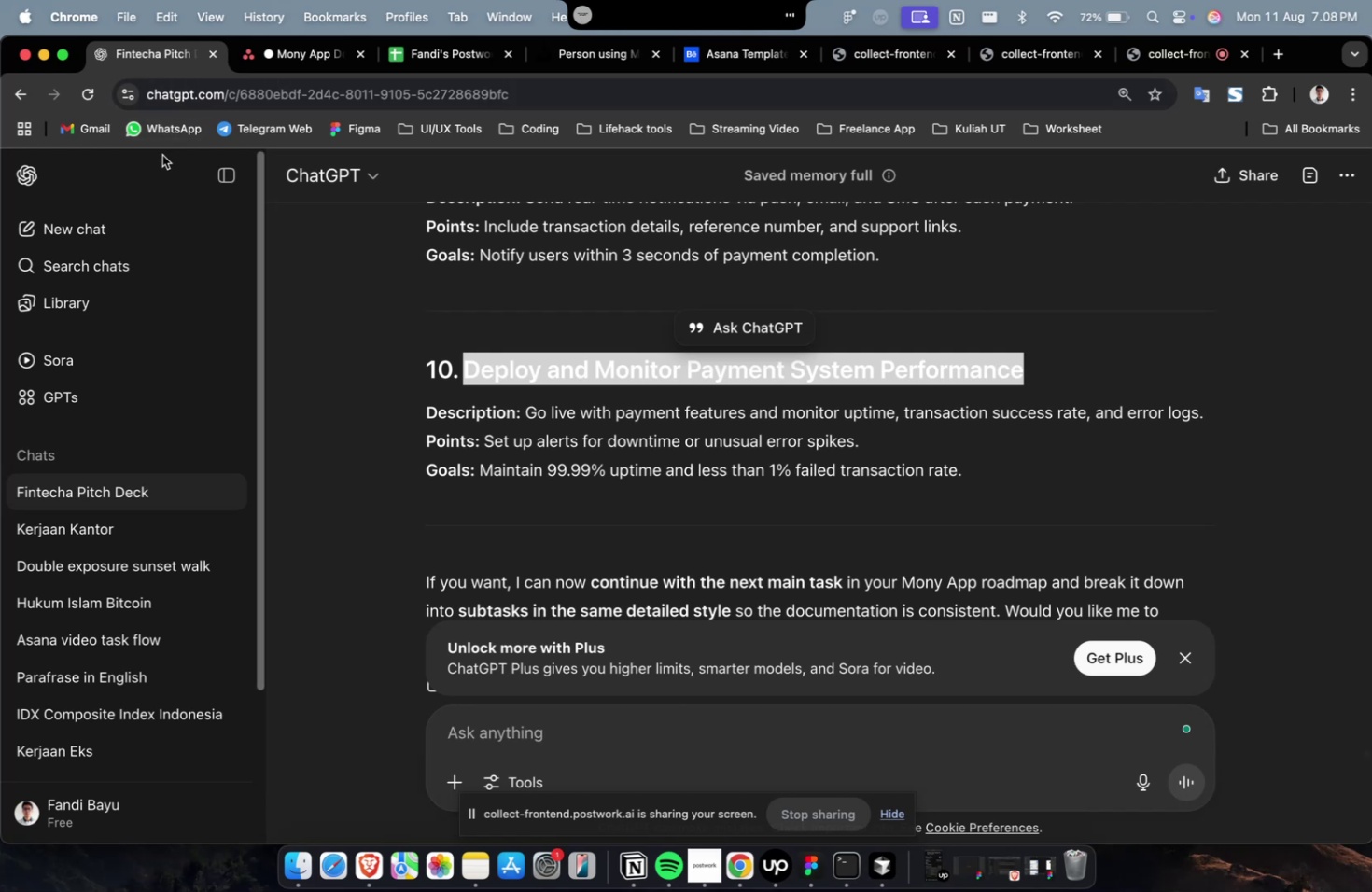 
scroll: coordinate [162, 155], scroll_direction: down, amount: 5.0
 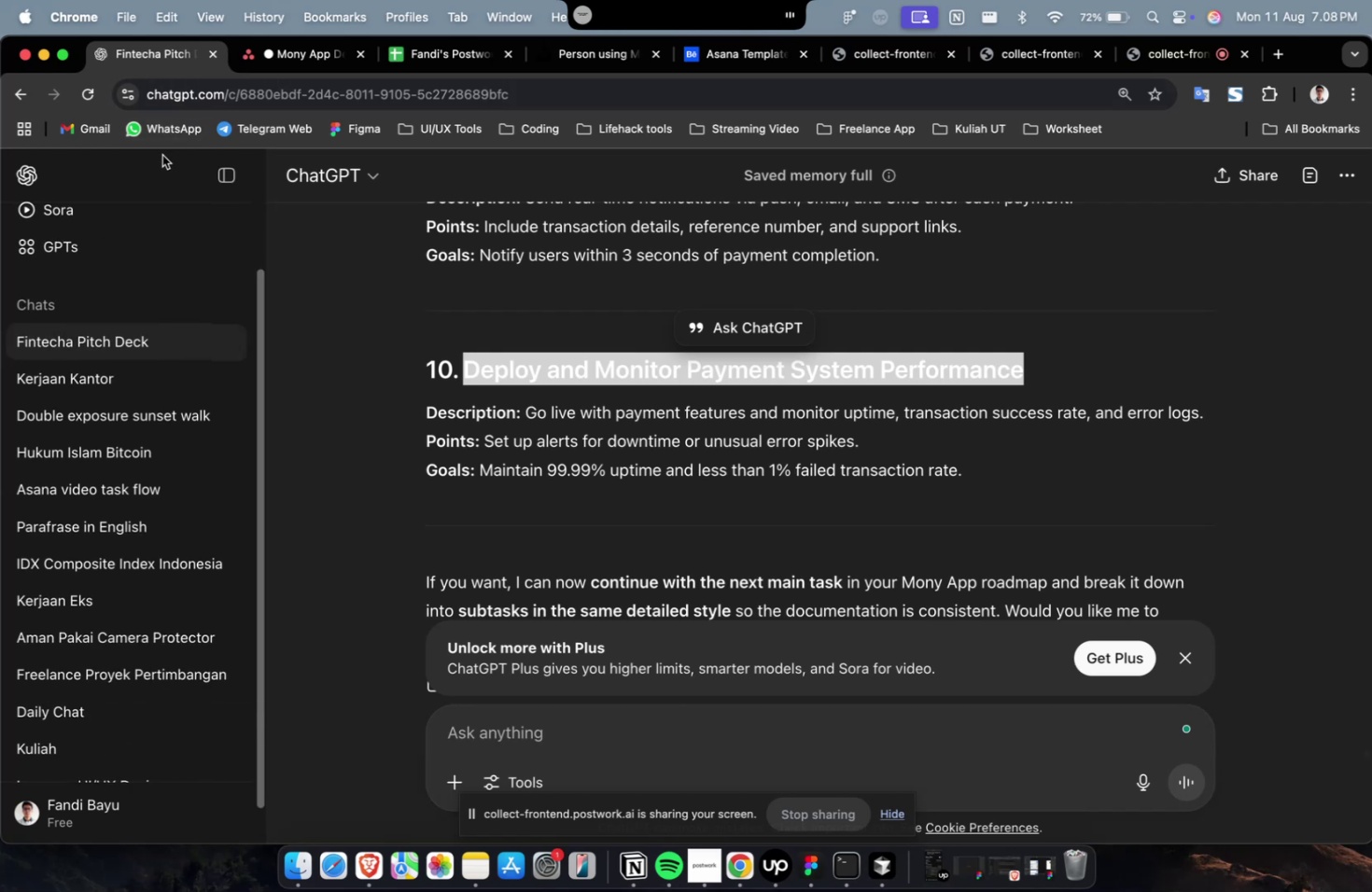 
scroll: coordinate [162, 155], scroll_direction: up, amount: 2.0
 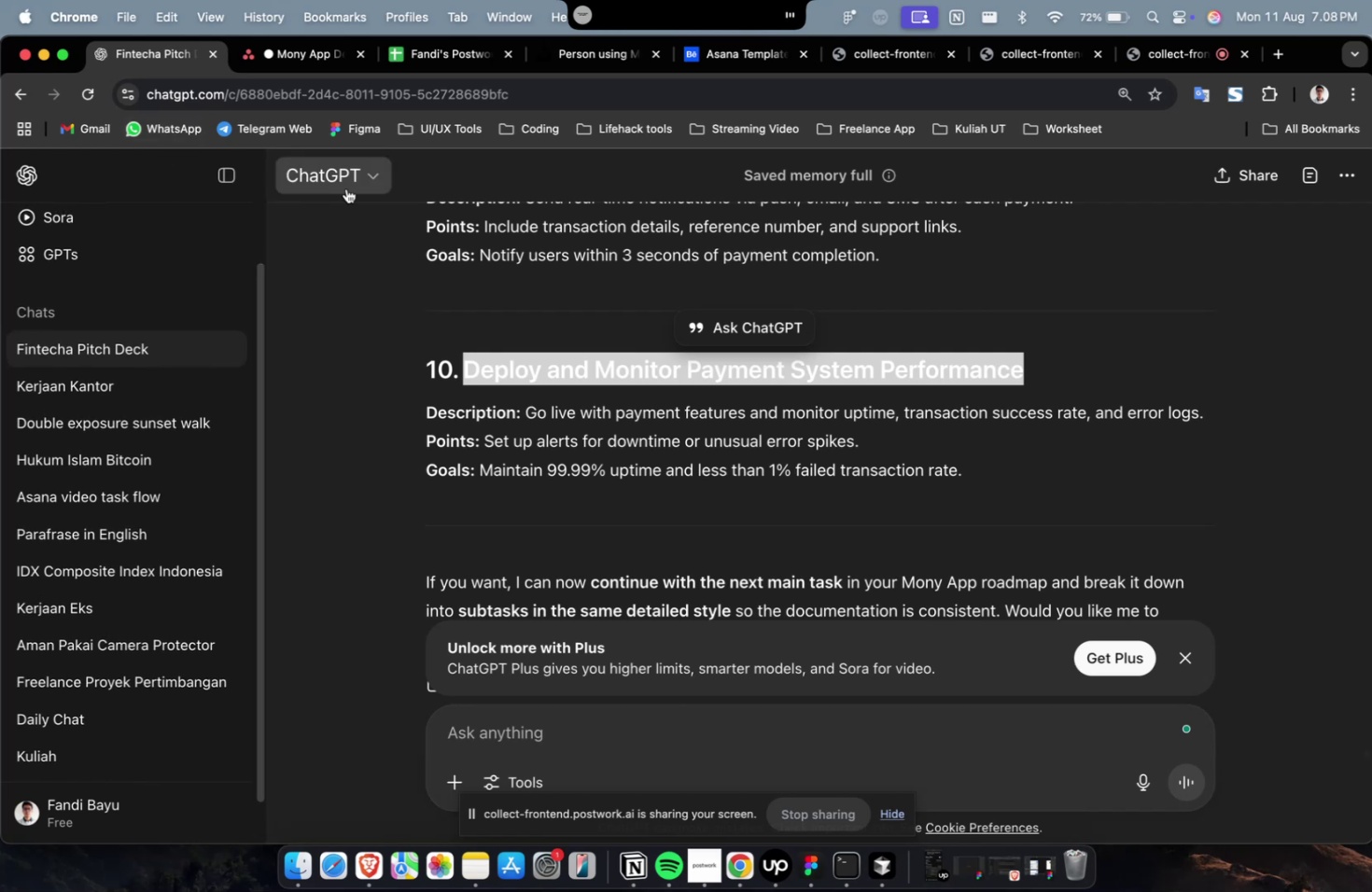 
left_click_drag(start_coordinate=[973, 478], to_coordinate=[525, 416])
 